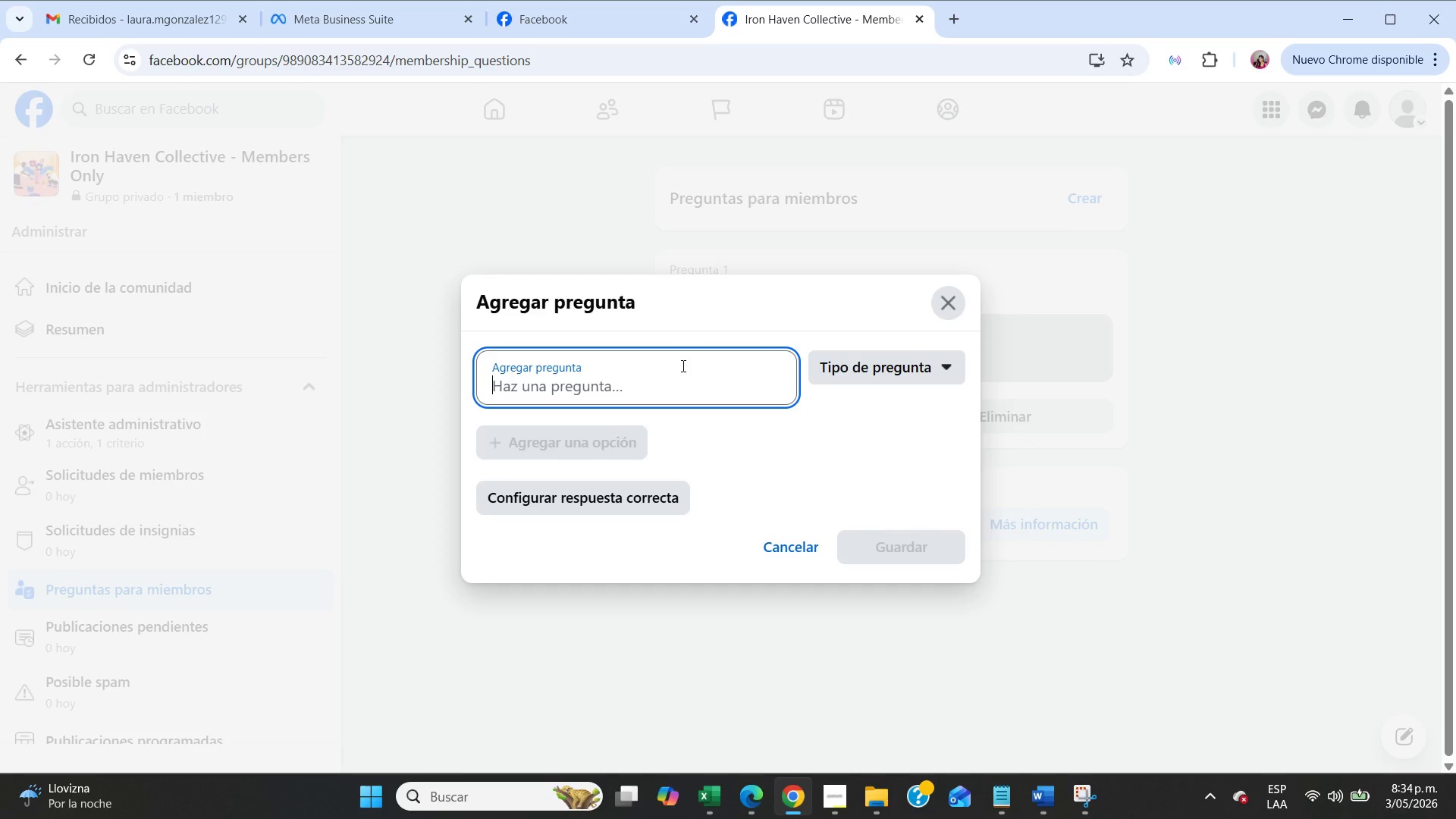 
type(How many days per week do you train{)
 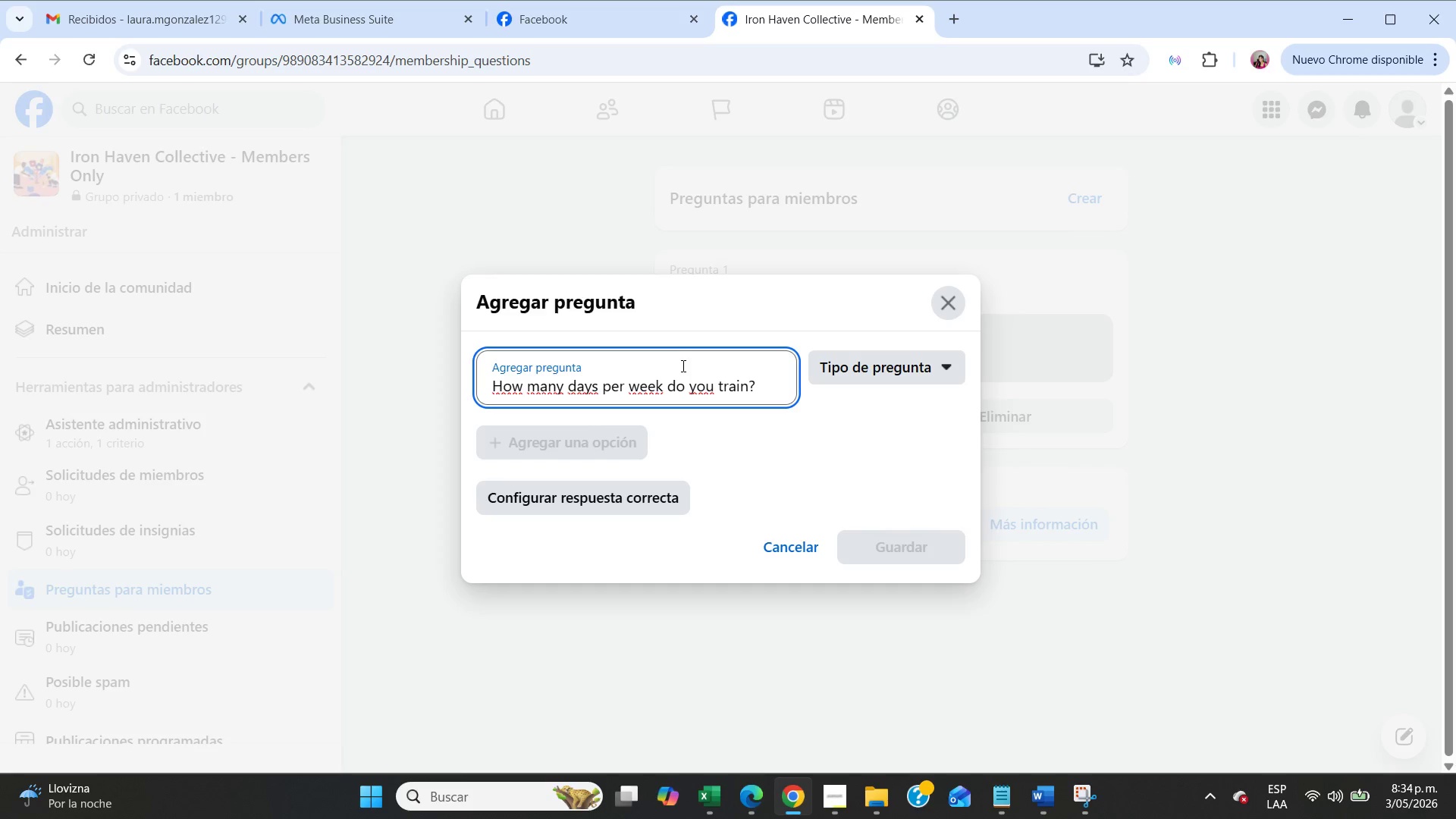 
left_click([941, 353])
 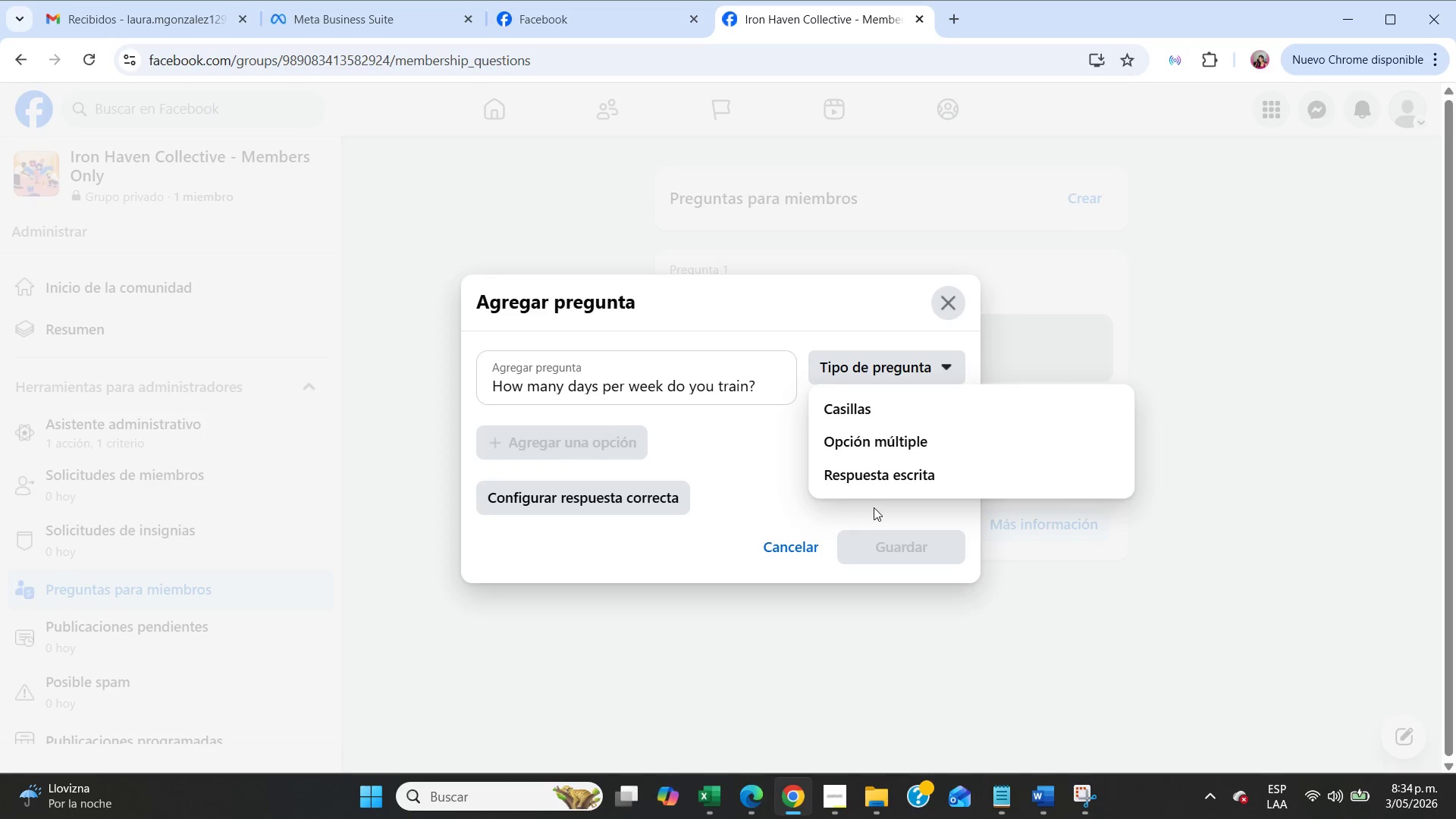 
left_click([884, 472])
 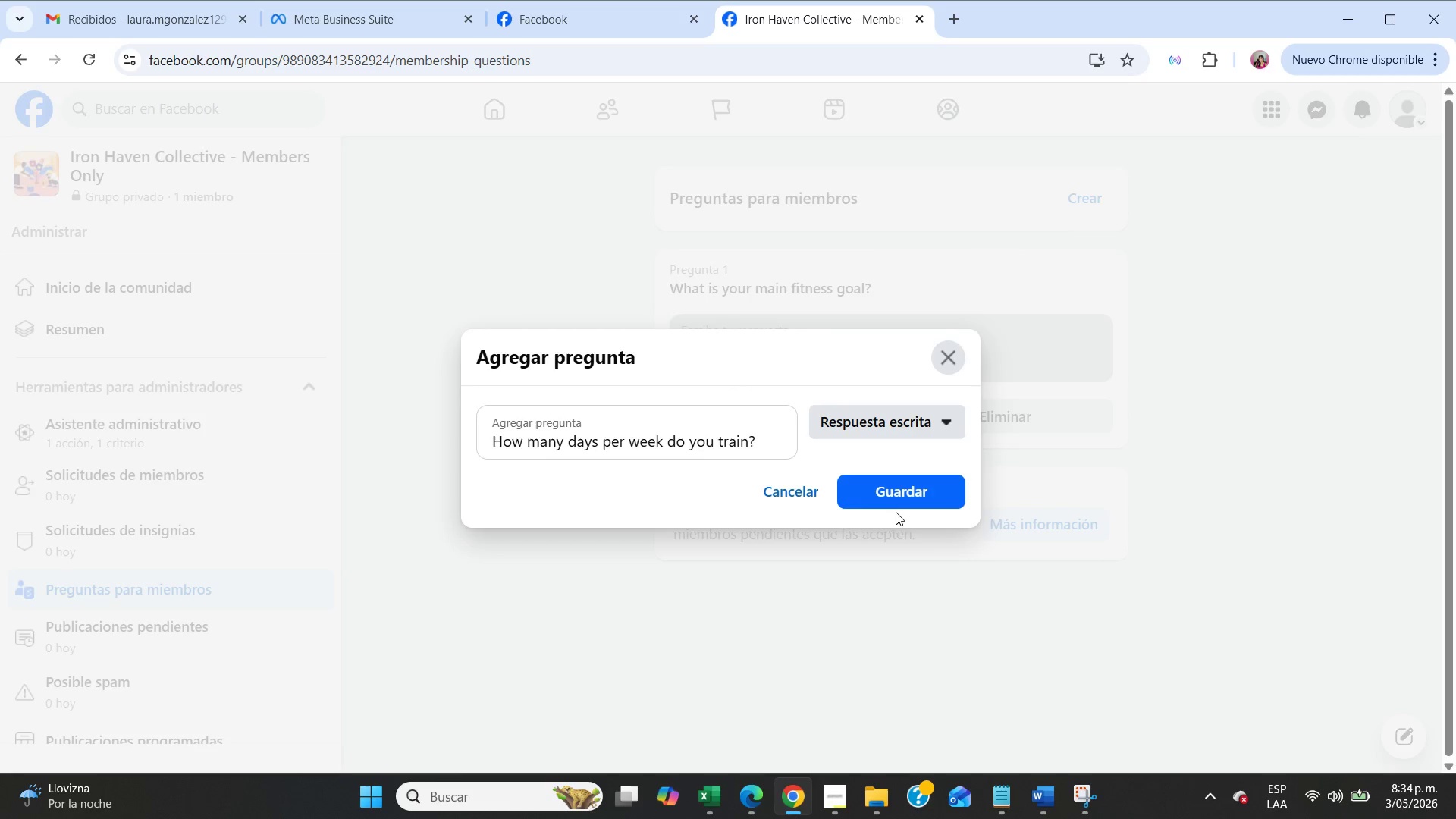 
left_click([891, 498])
 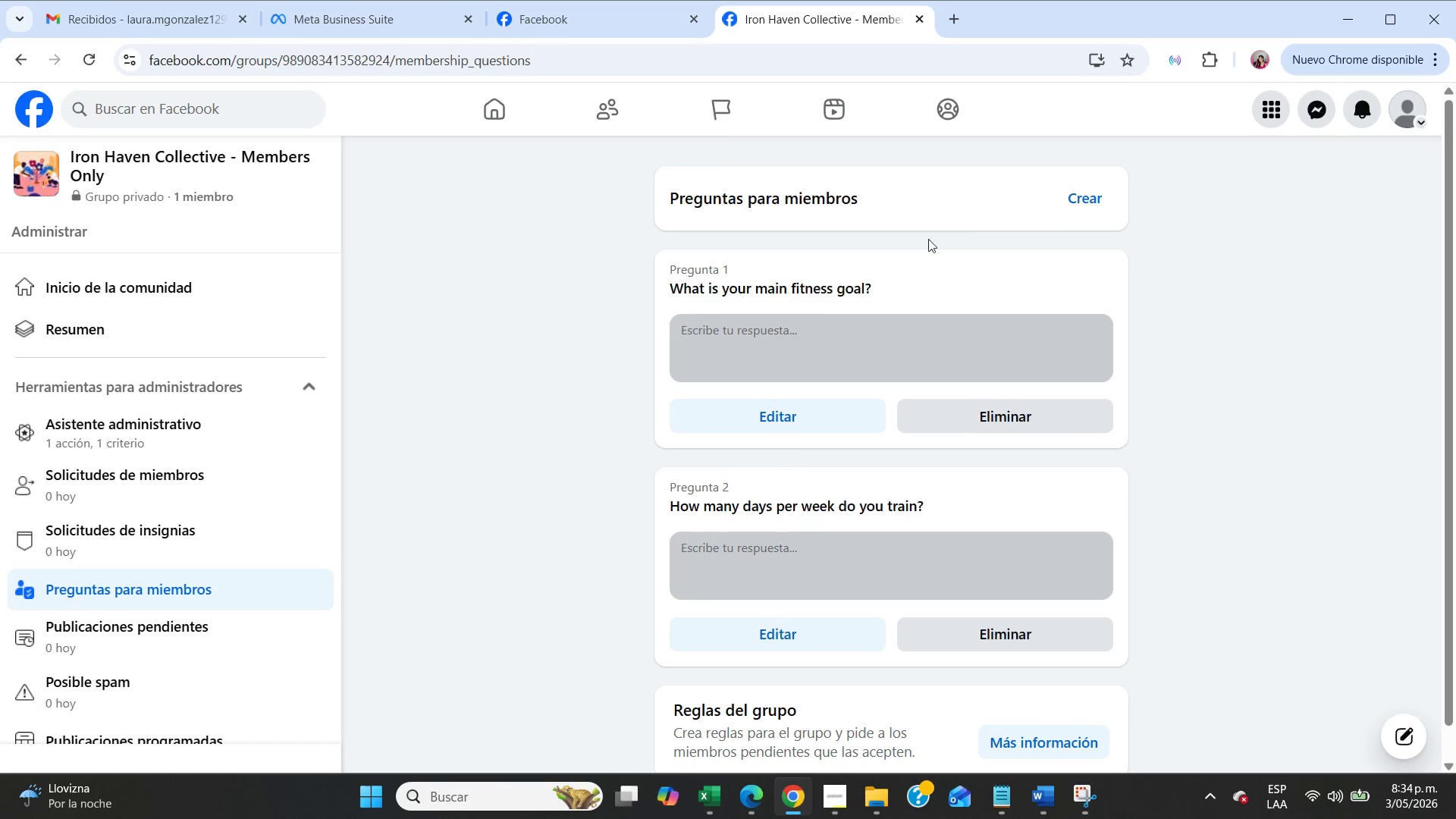 
left_click([1102, 199])
 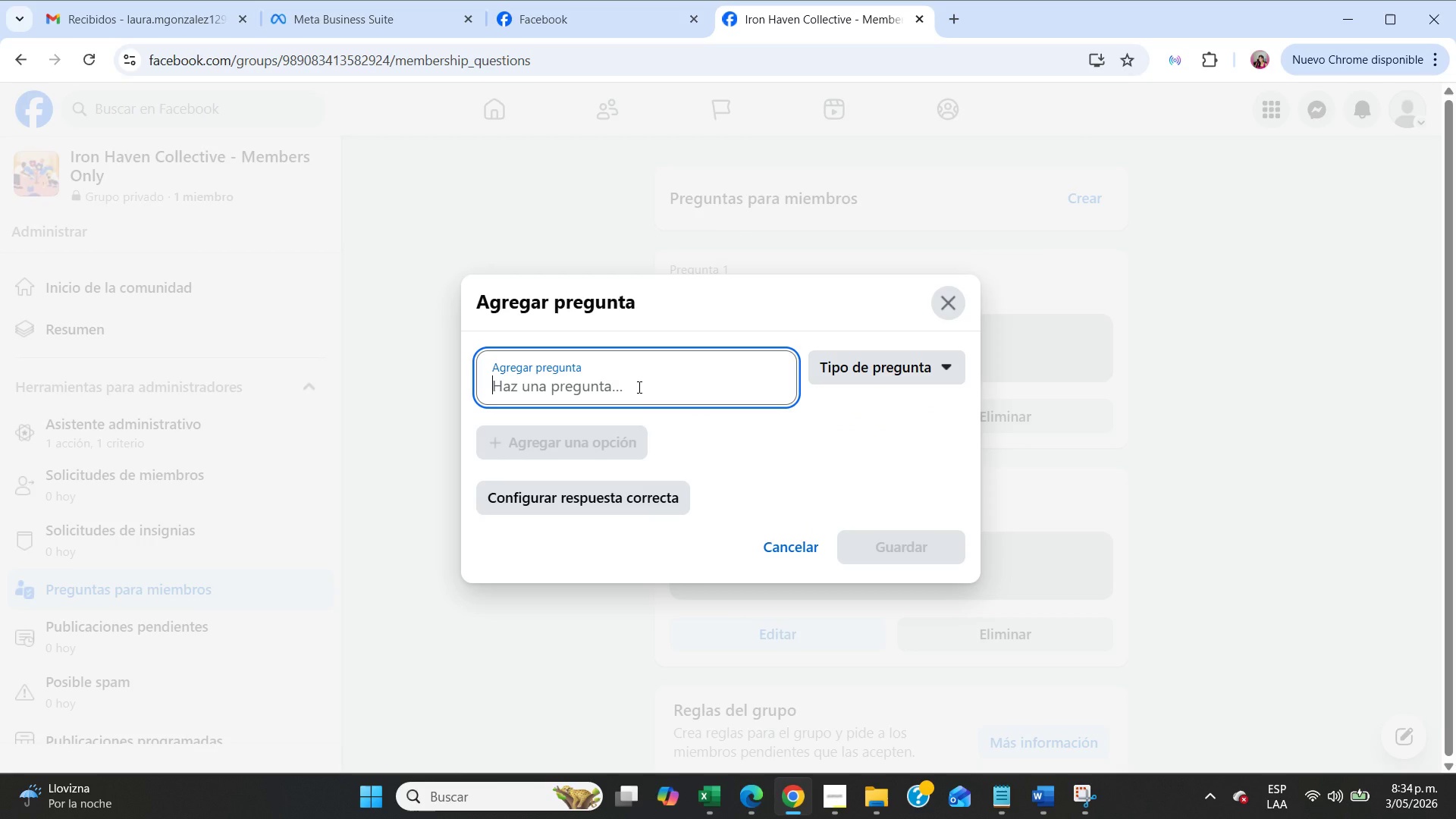 
type(What is your n)
key(Backspace)
type(biggest challenge{)
 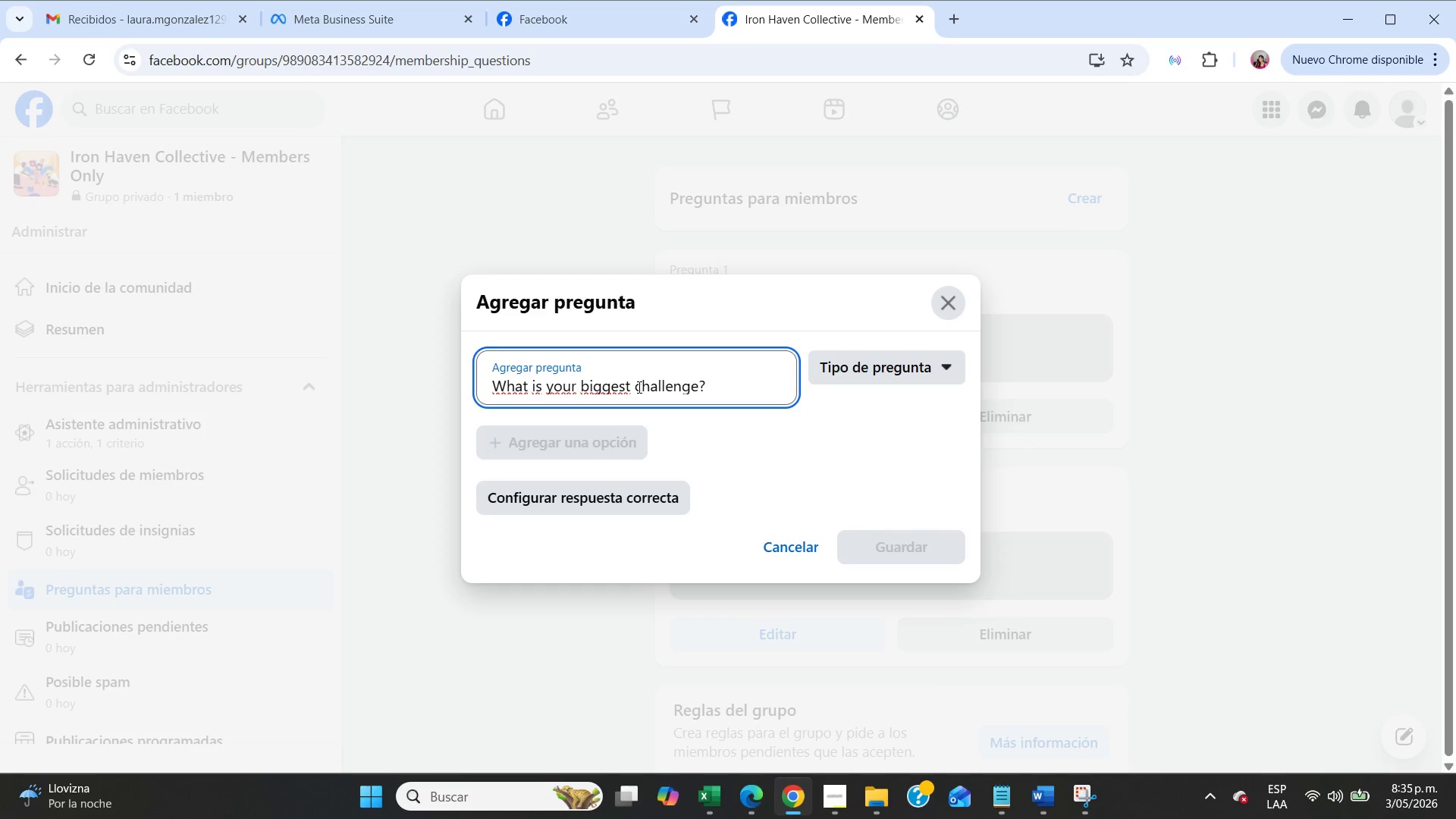 
left_click([887, 362])
 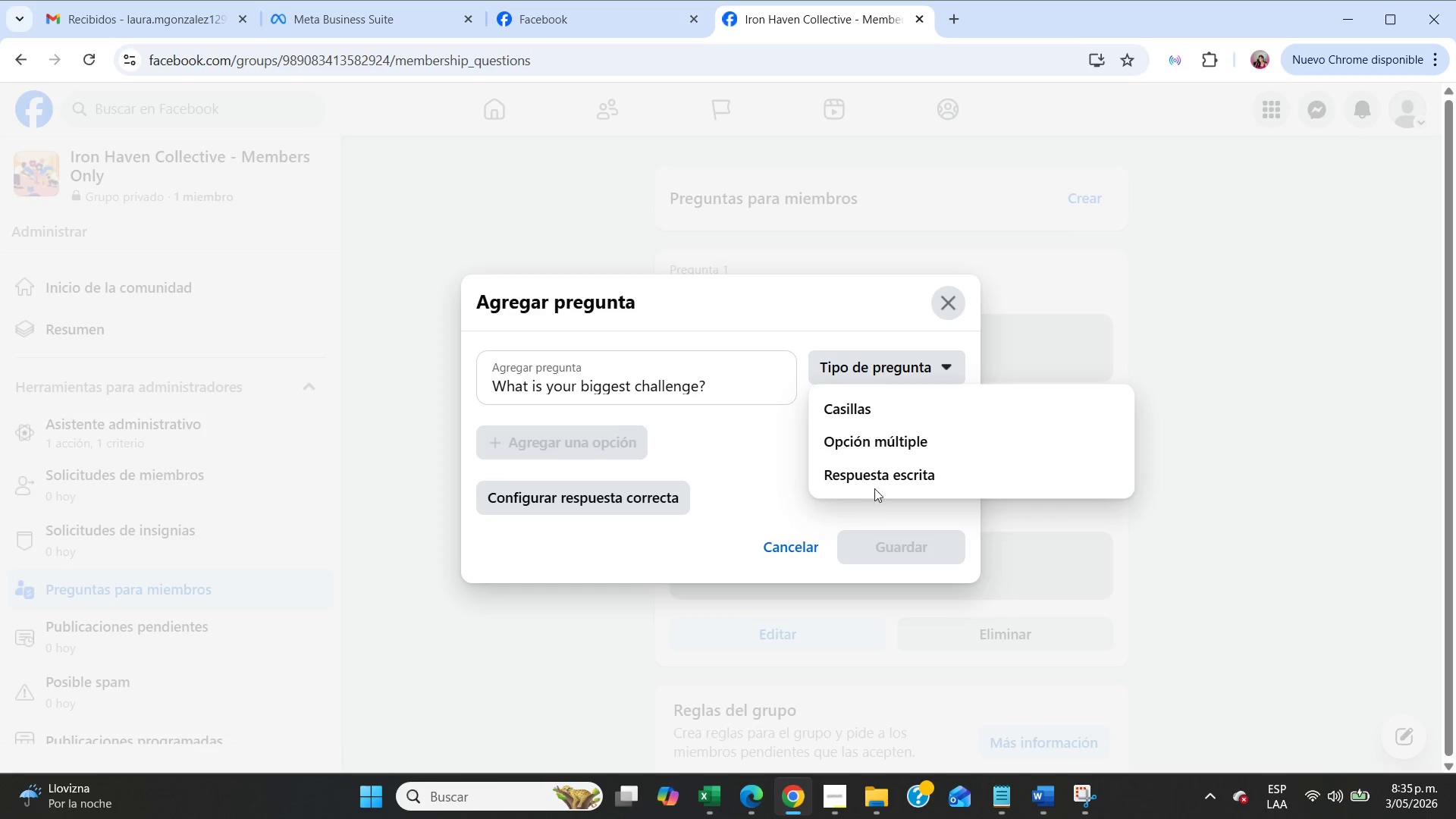 
left_click([877, 477])
 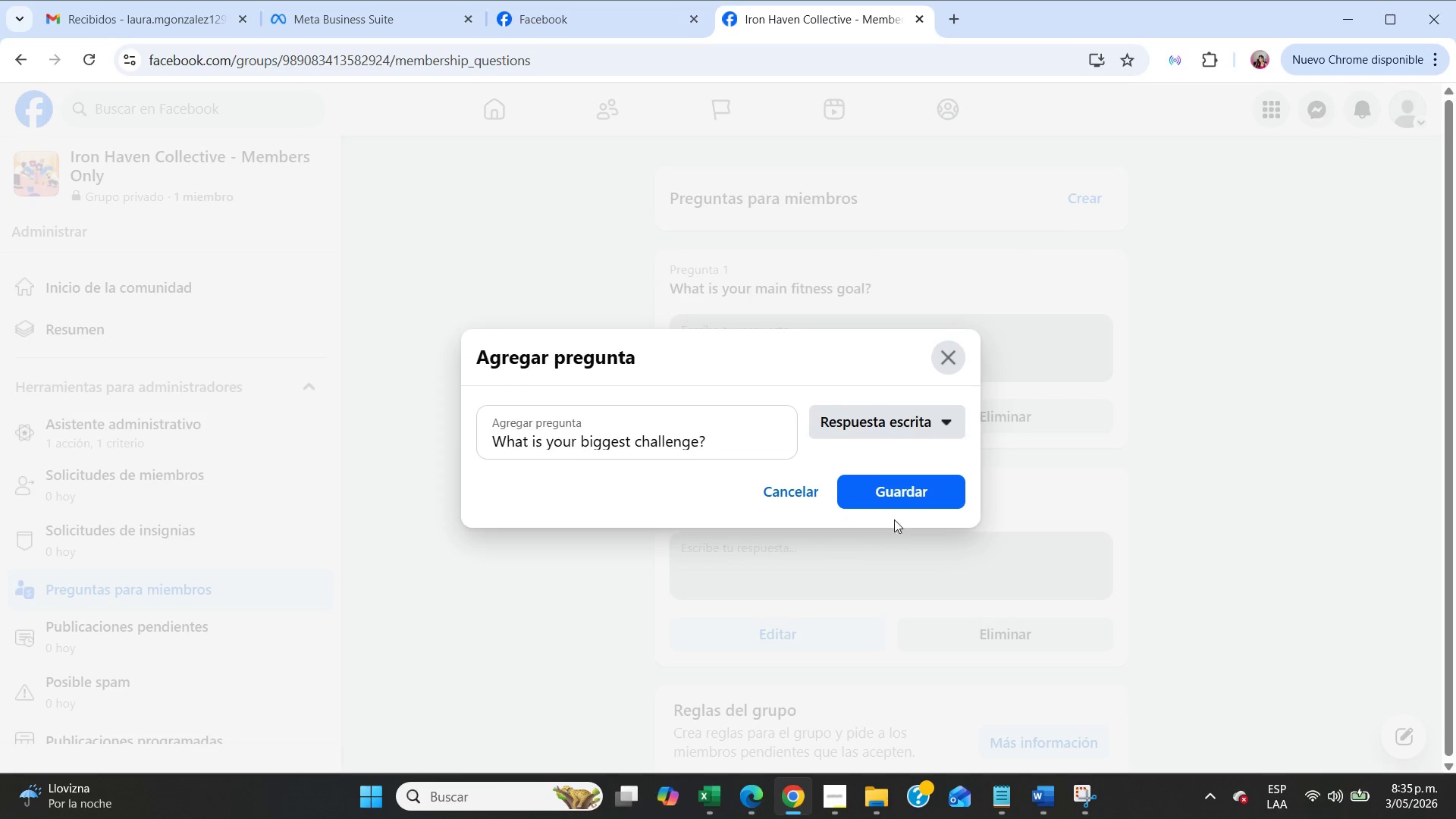 
left_click([899, 495])
 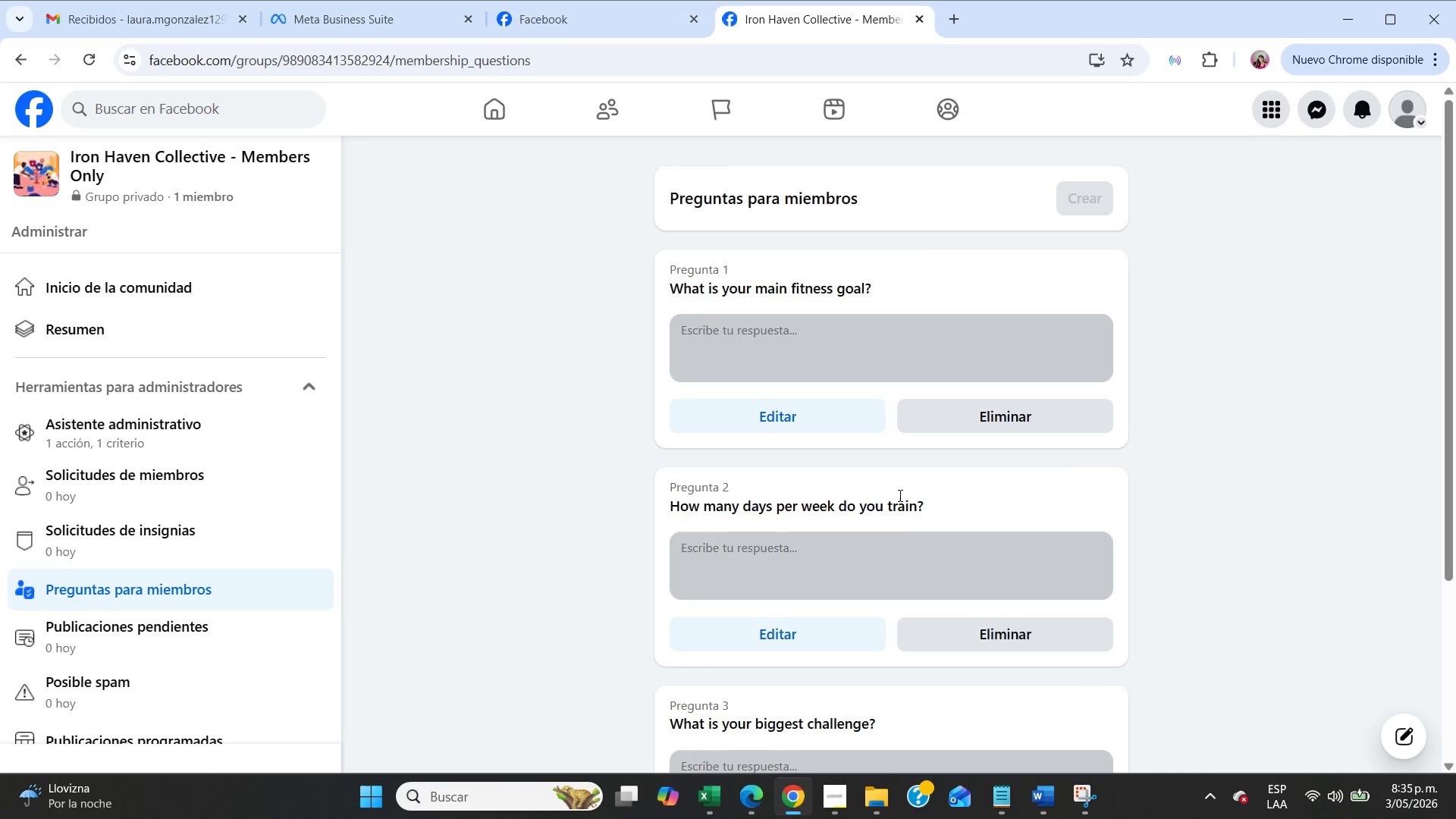 
wait(8.08)
 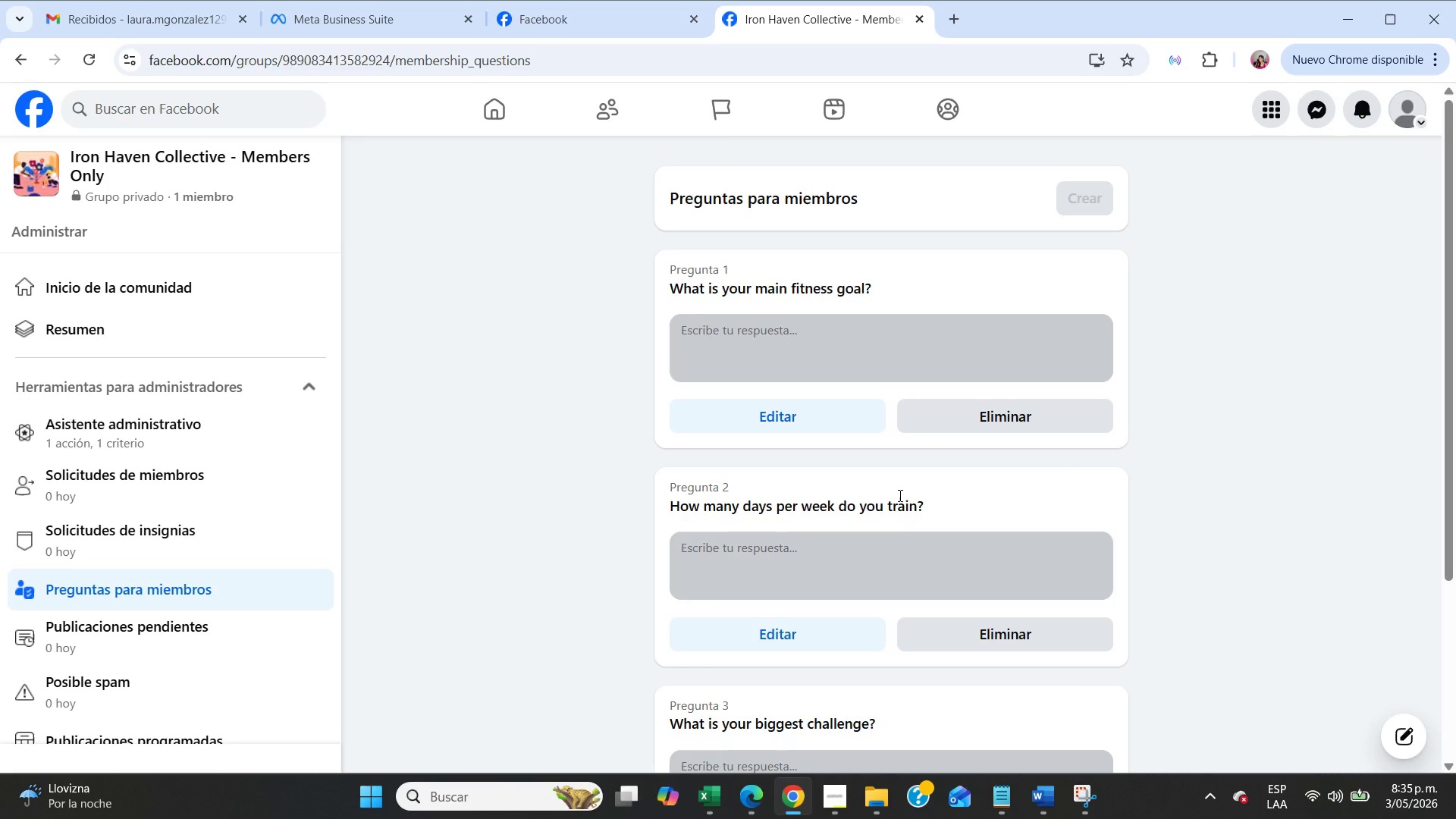 
double_click([355, 6])
 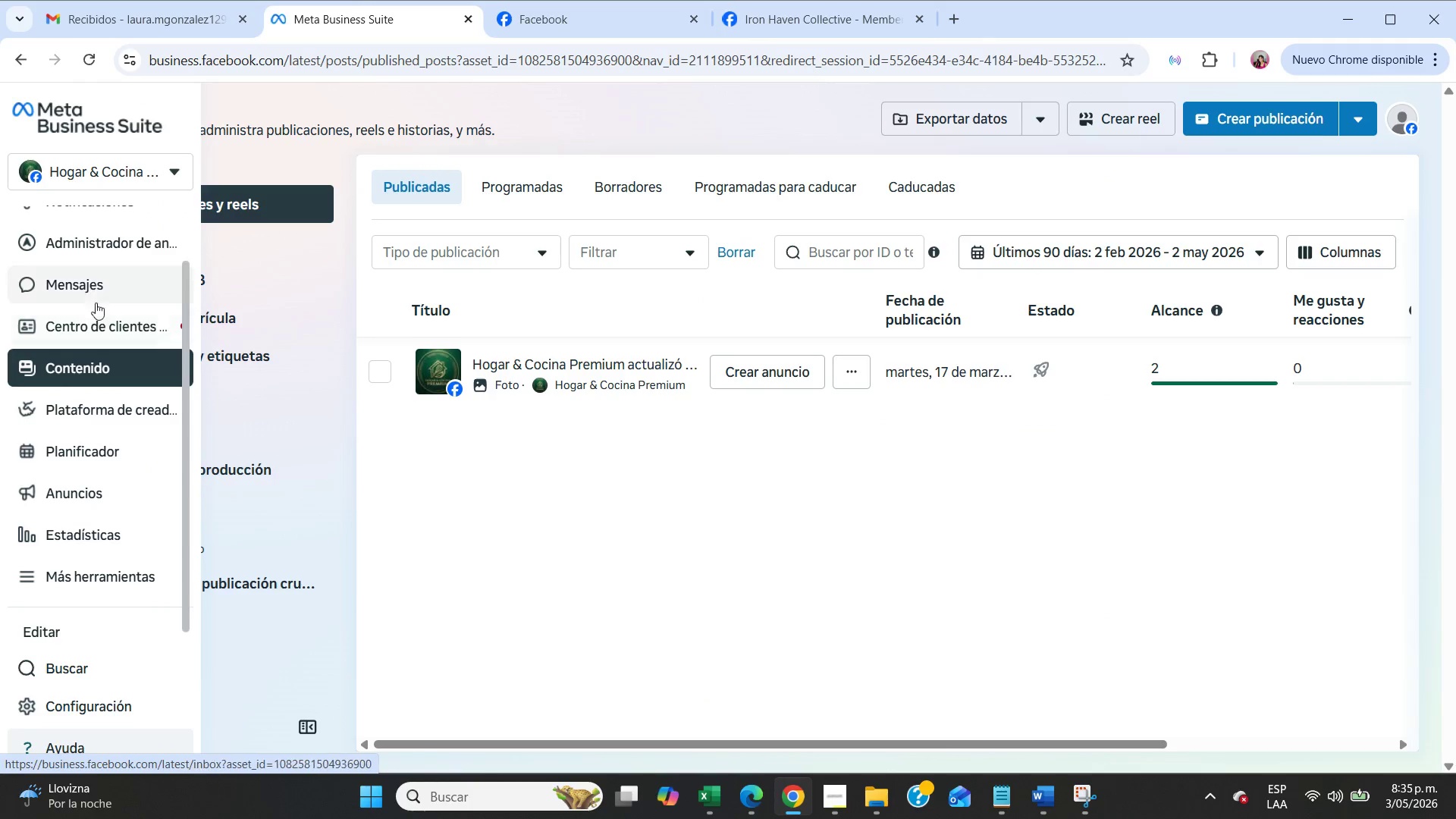 
left_click([91, 457])
 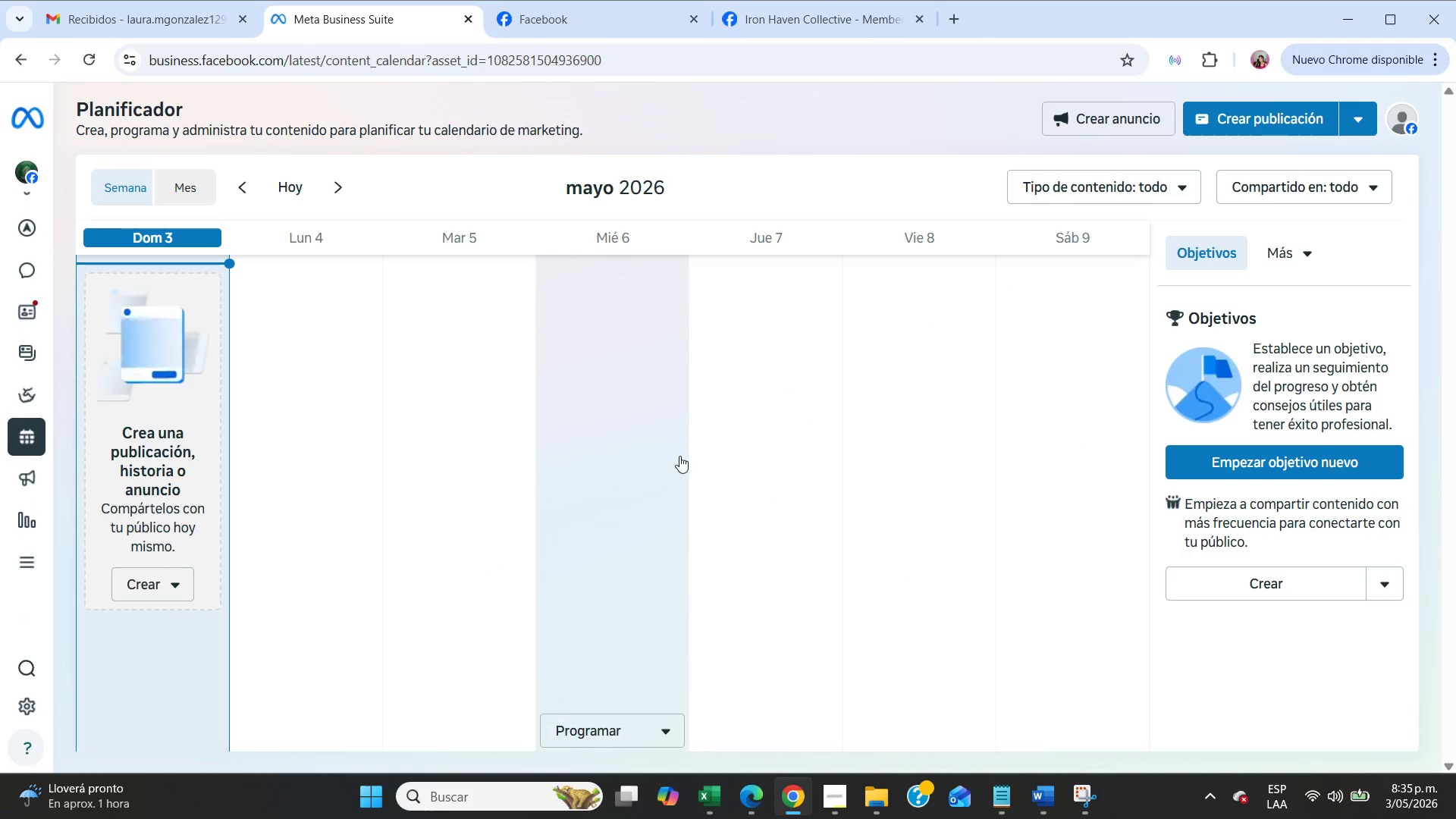 
wait(13.66)
 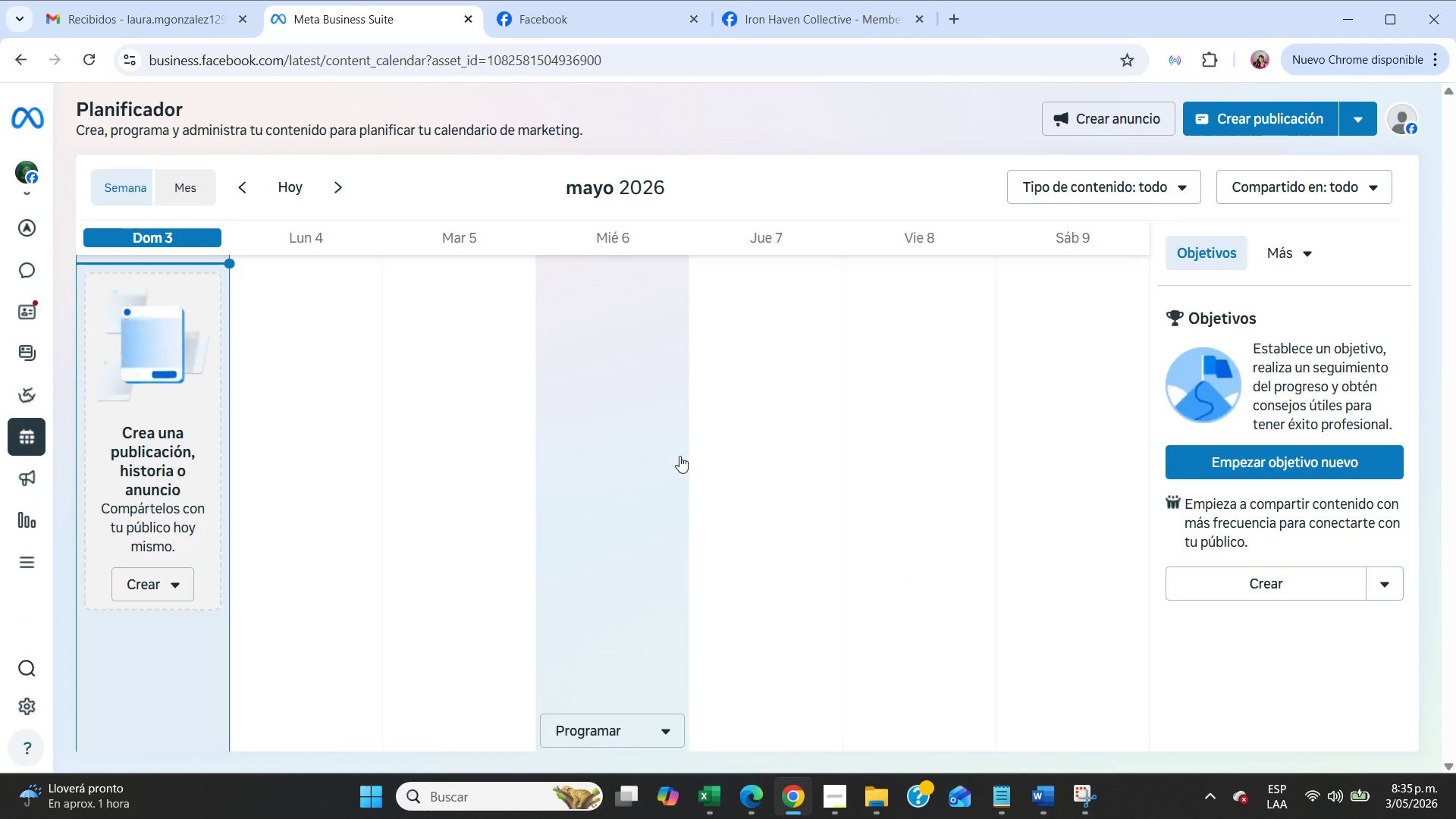 
scroll: coordinate [319, 506], scroll_direction: down, amount: 1.0
 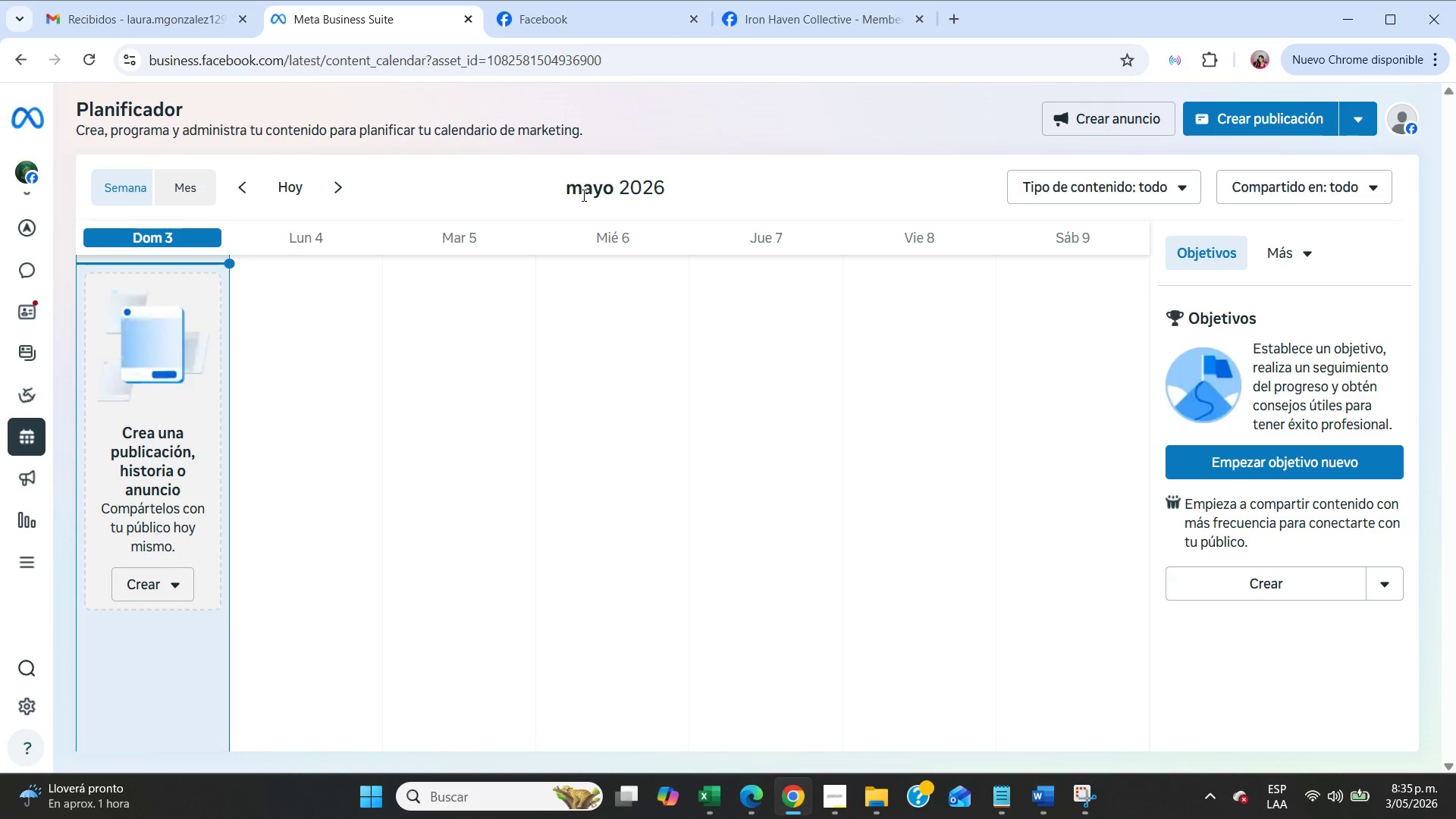 
wait(6.61)
 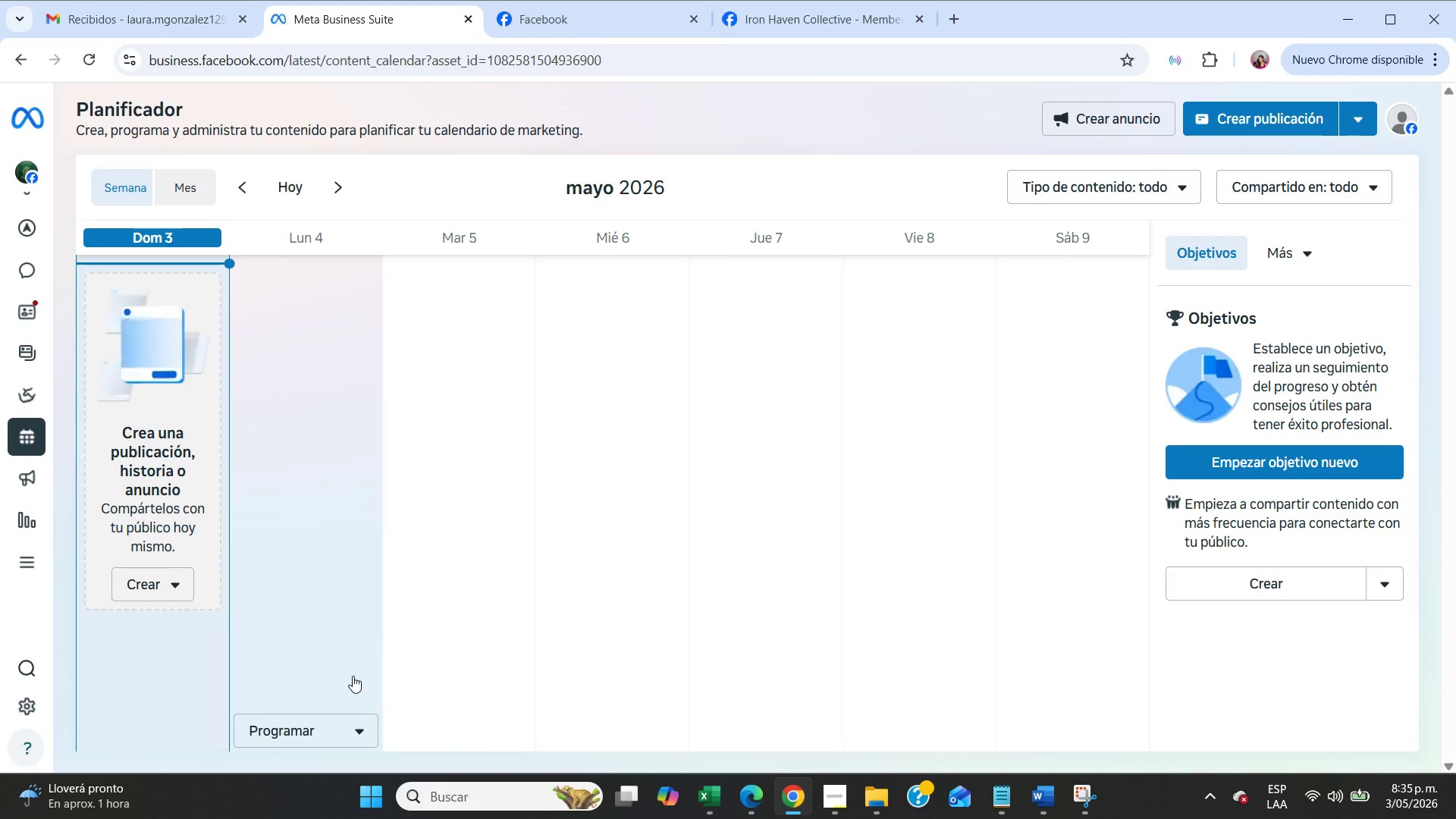 
left_click([180, 180])
 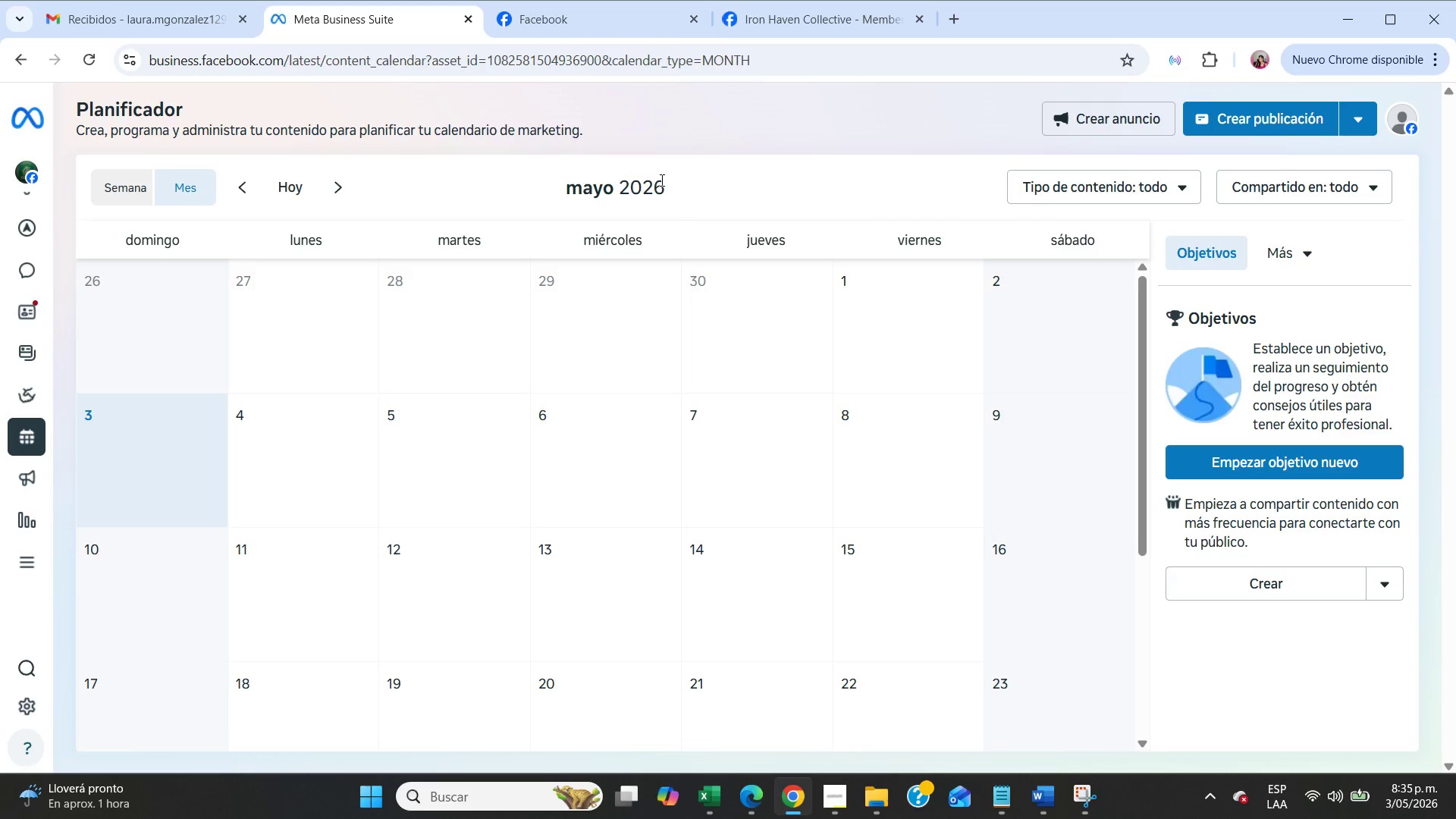 
left_click([641, 185])
 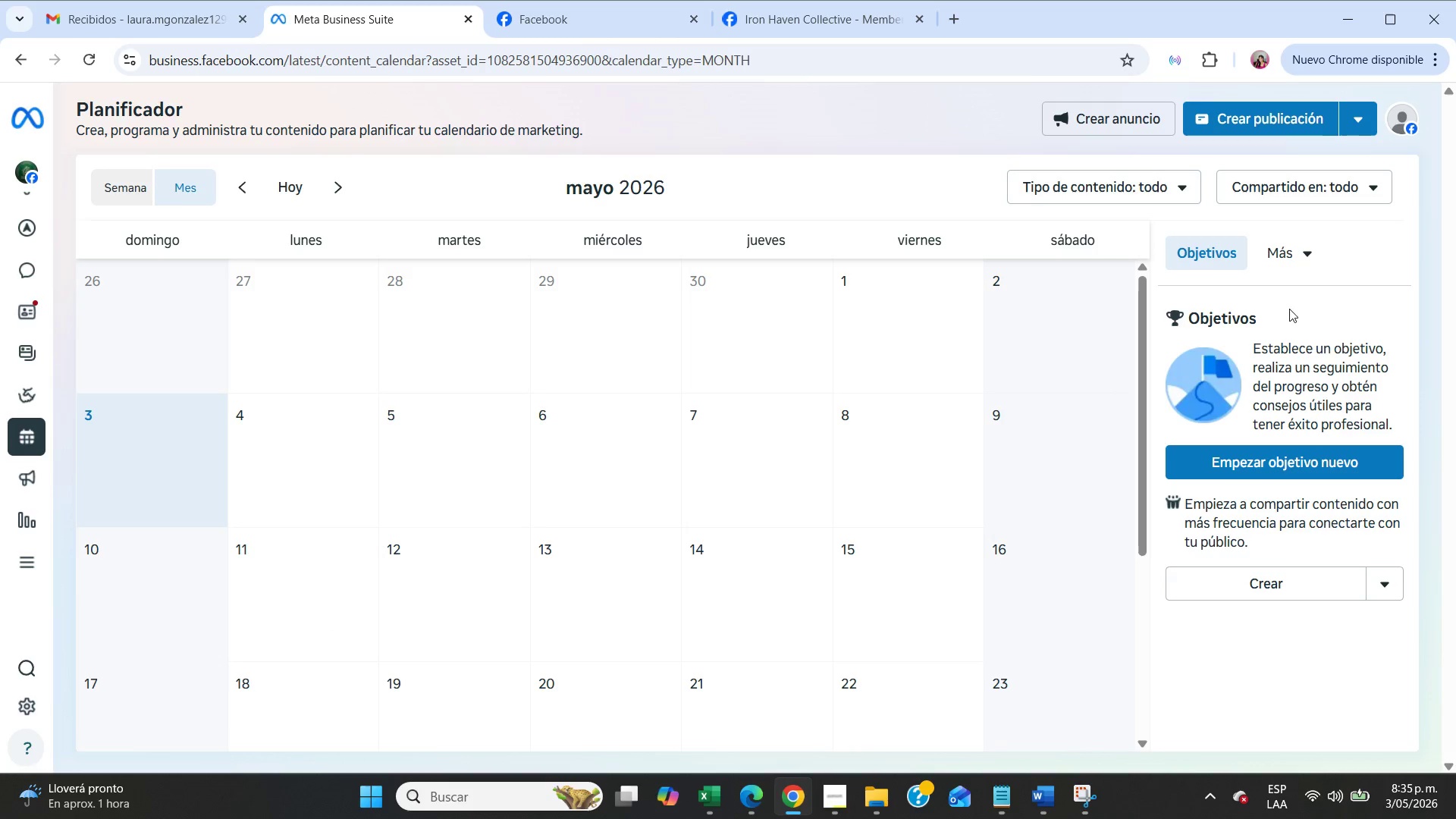 
left_click([1295, 253])
 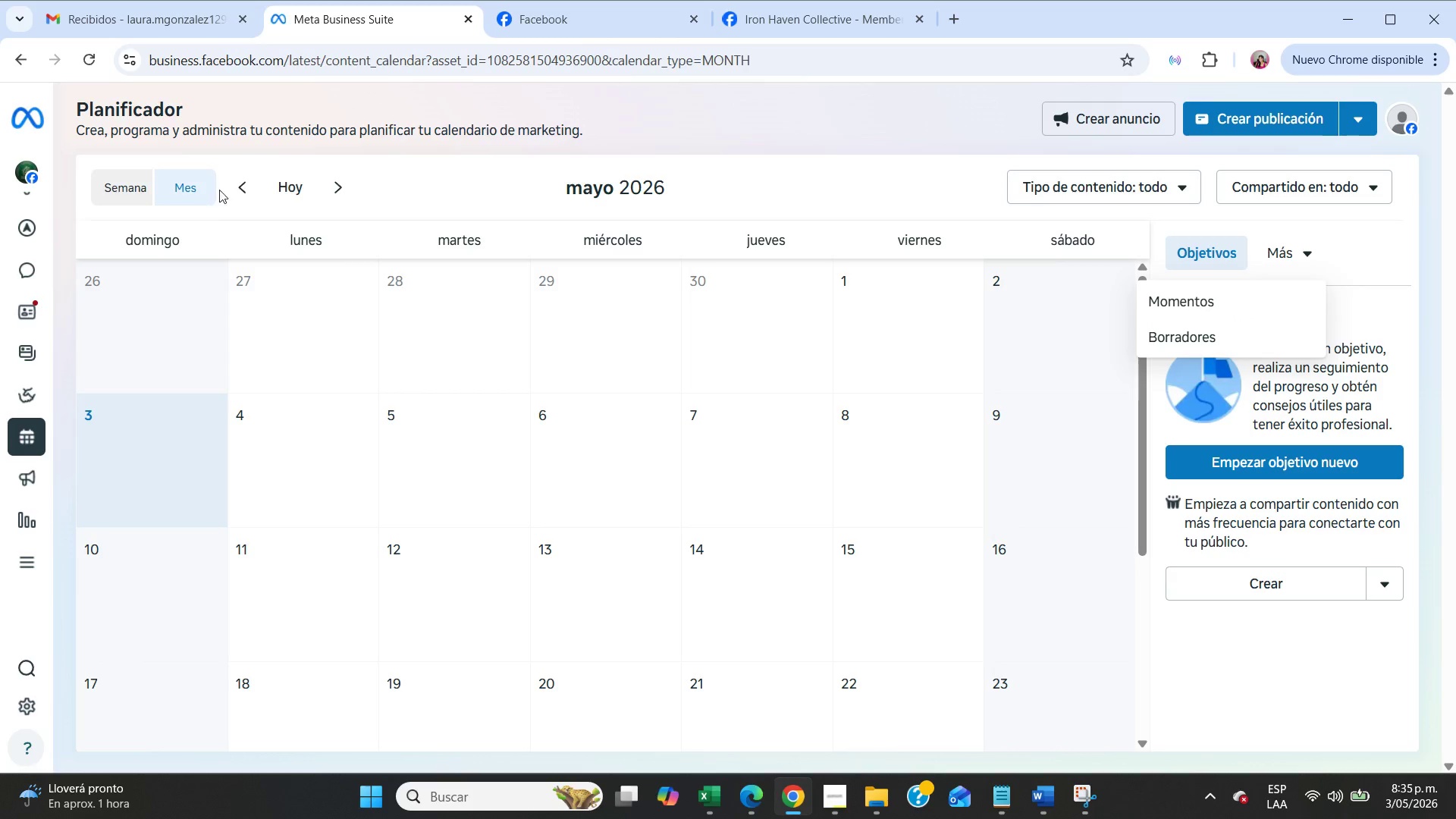 
left_click([288, 175])
 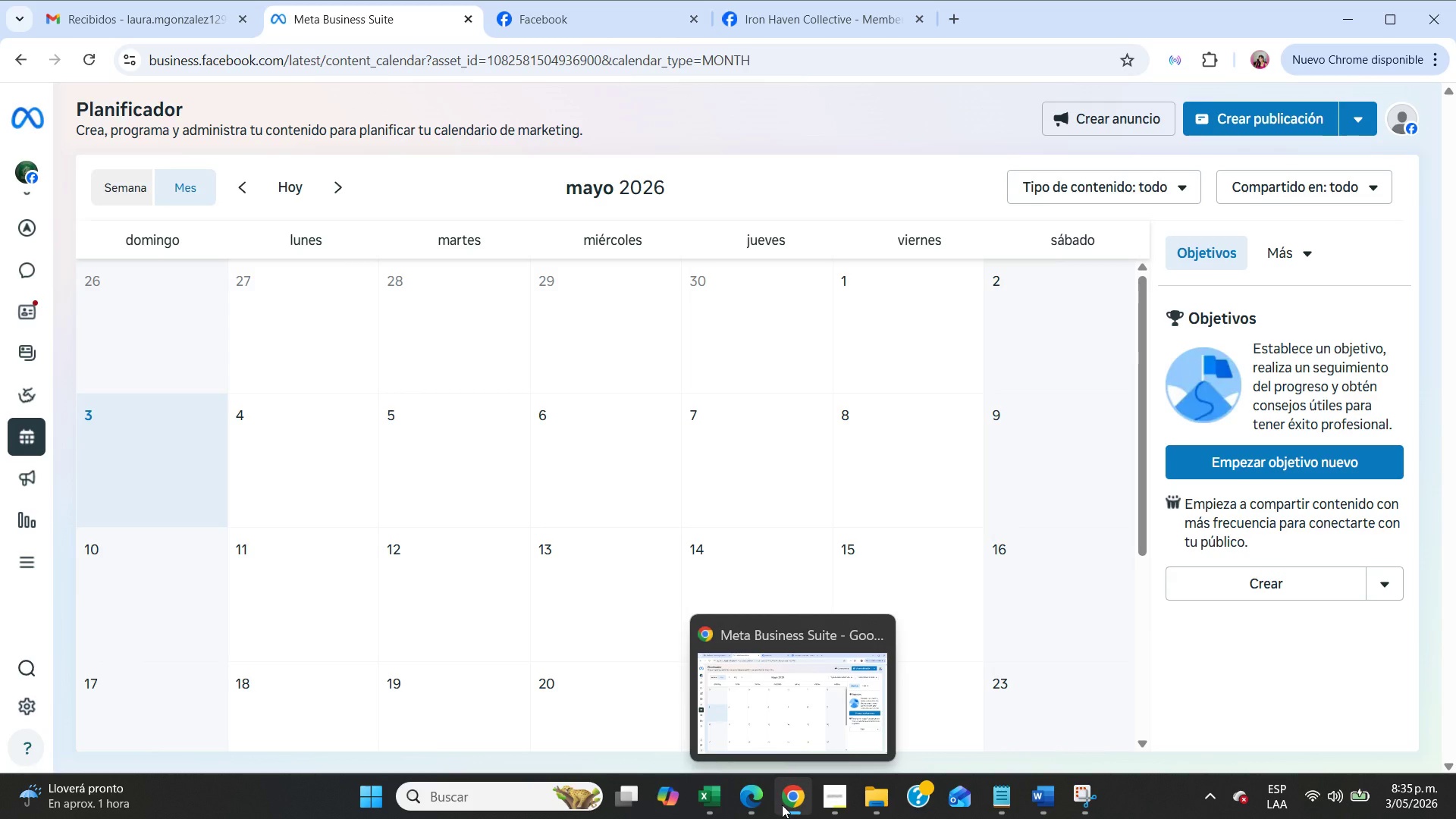 
wait(13.36)
 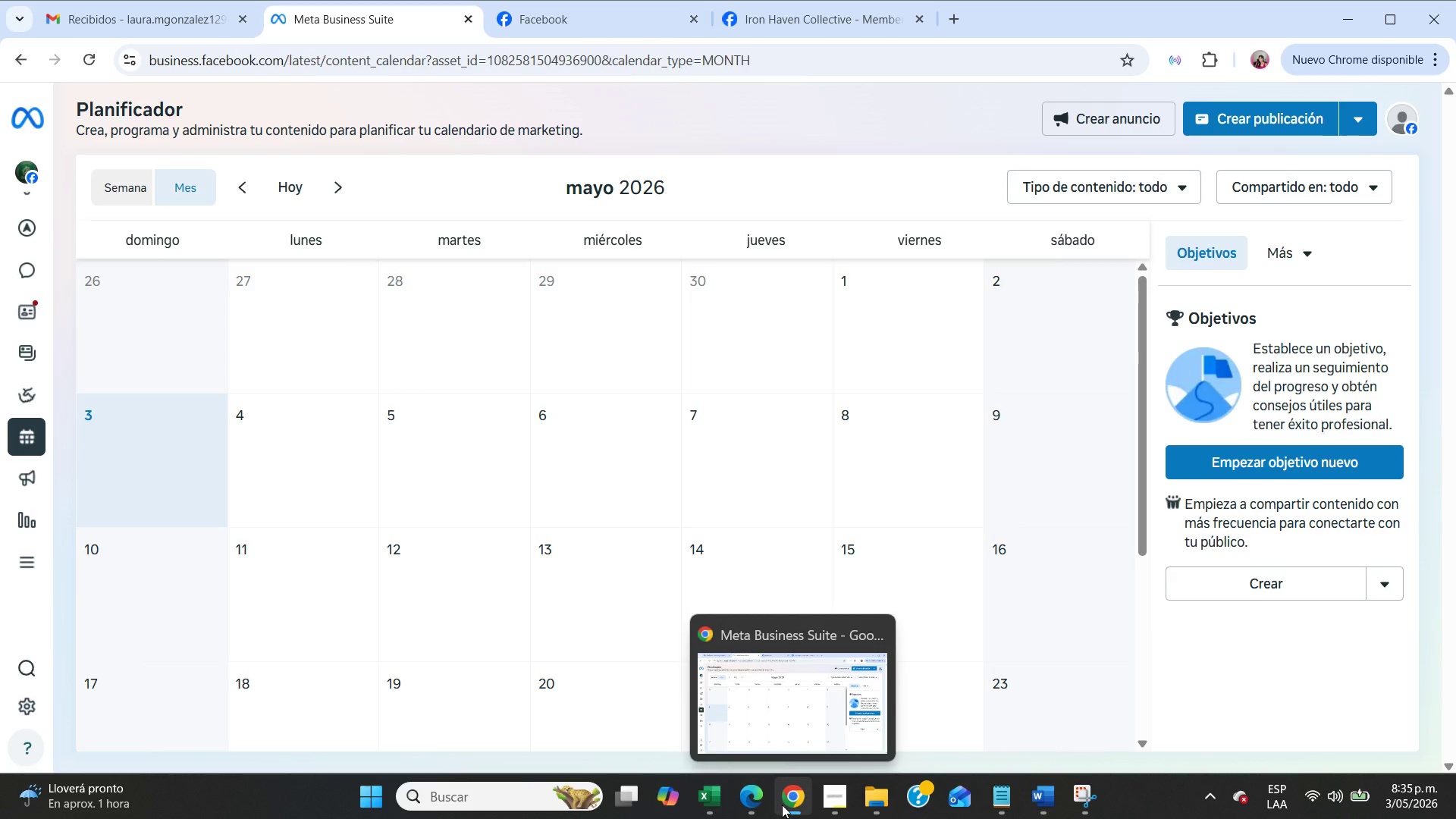 
left_click([690, 804])
 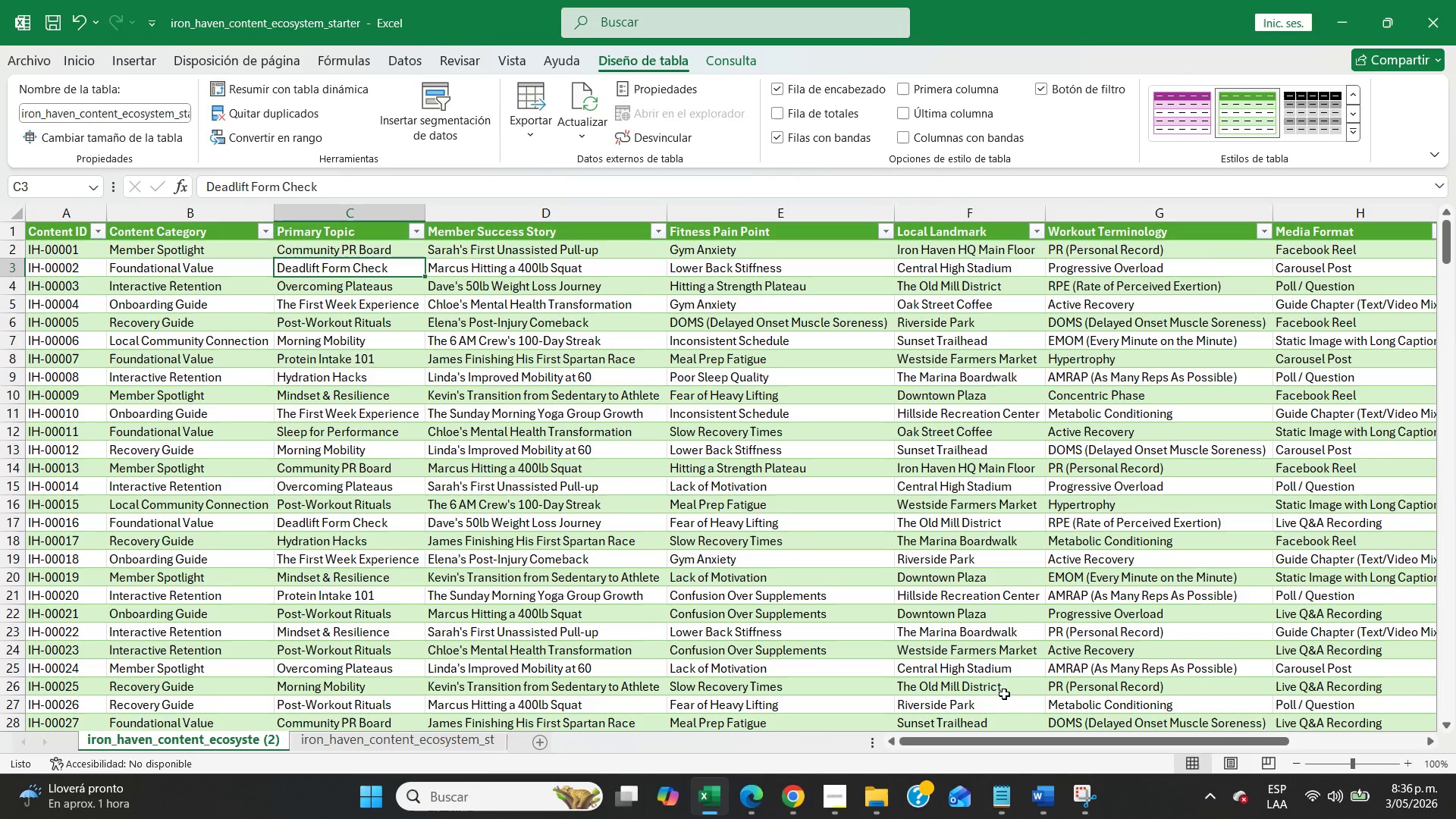 
left_click_drag(start_coordinate=[948, 747], to_coordinate=[1099, 761])
 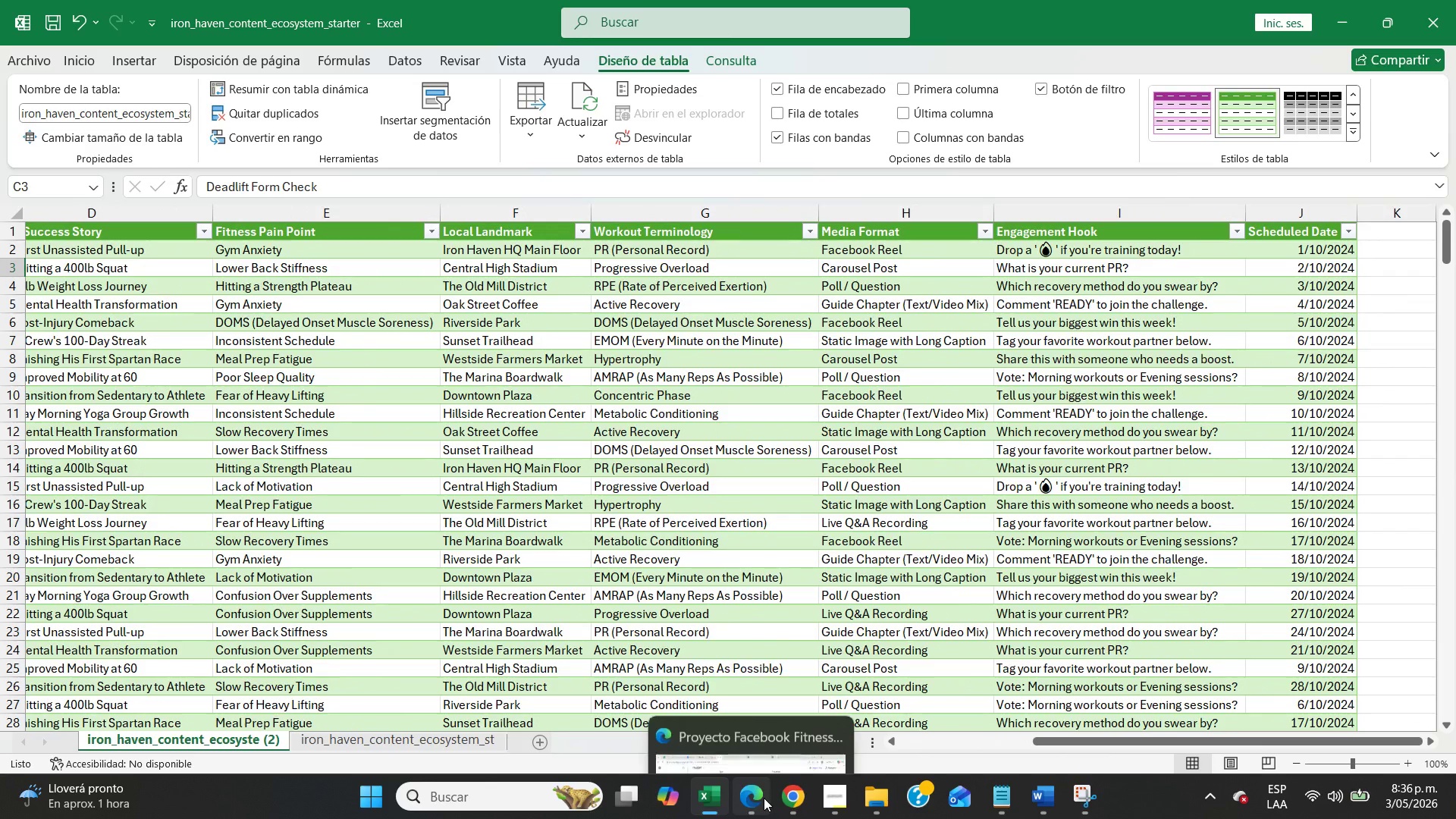 
left_click([764, 798])
 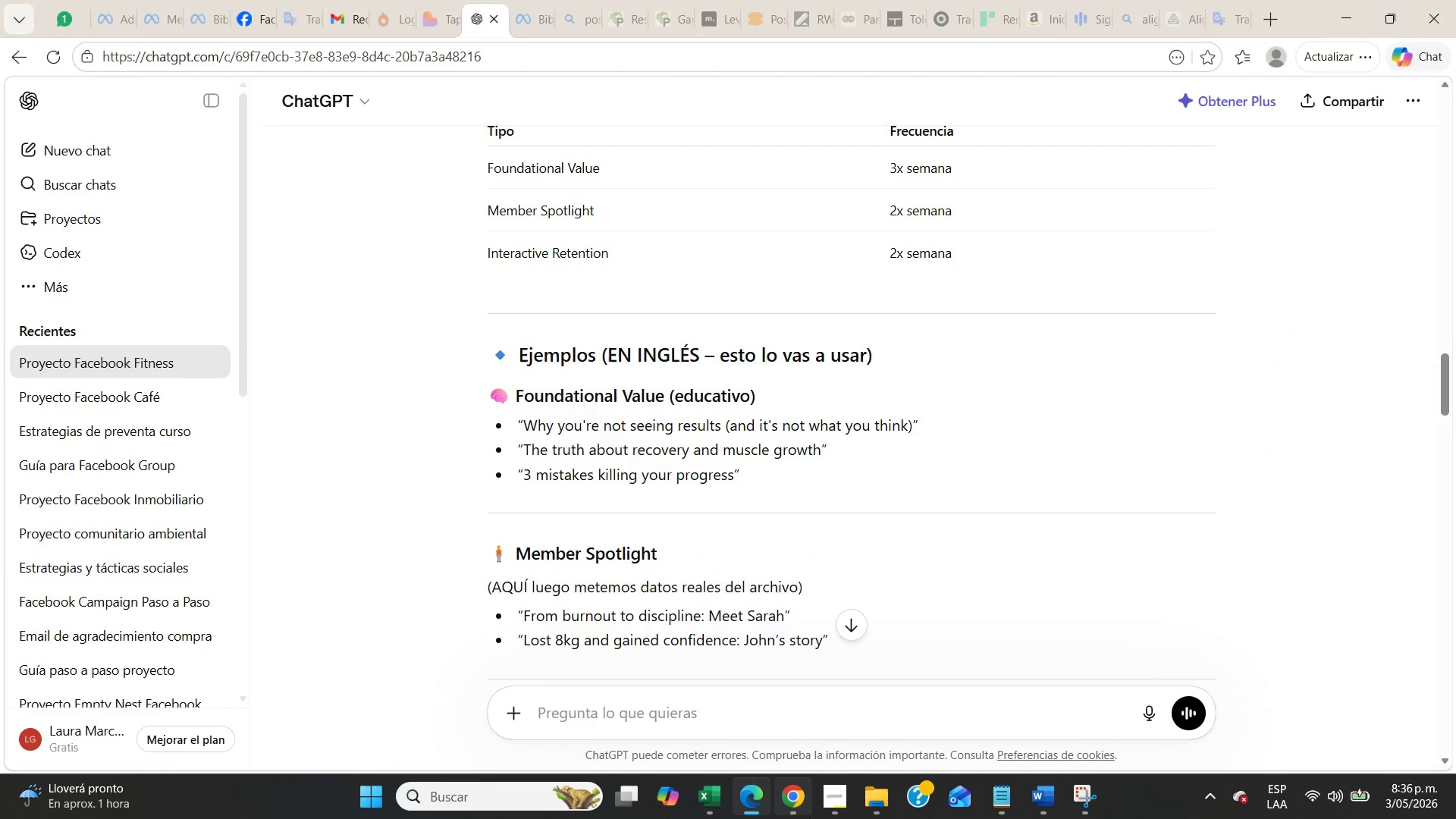 
left_click([810, 813])
 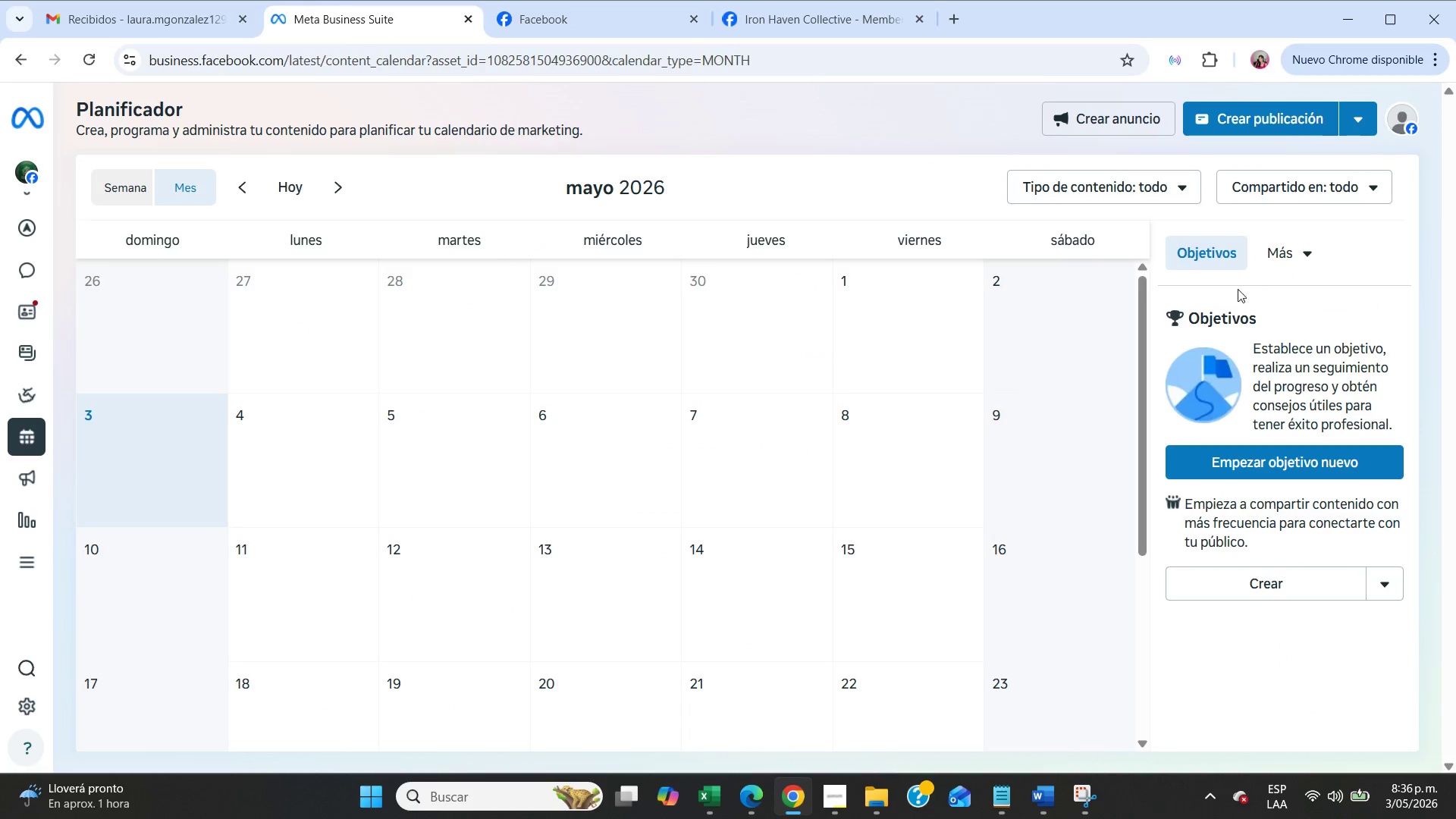 
left_click([1284, 188])
 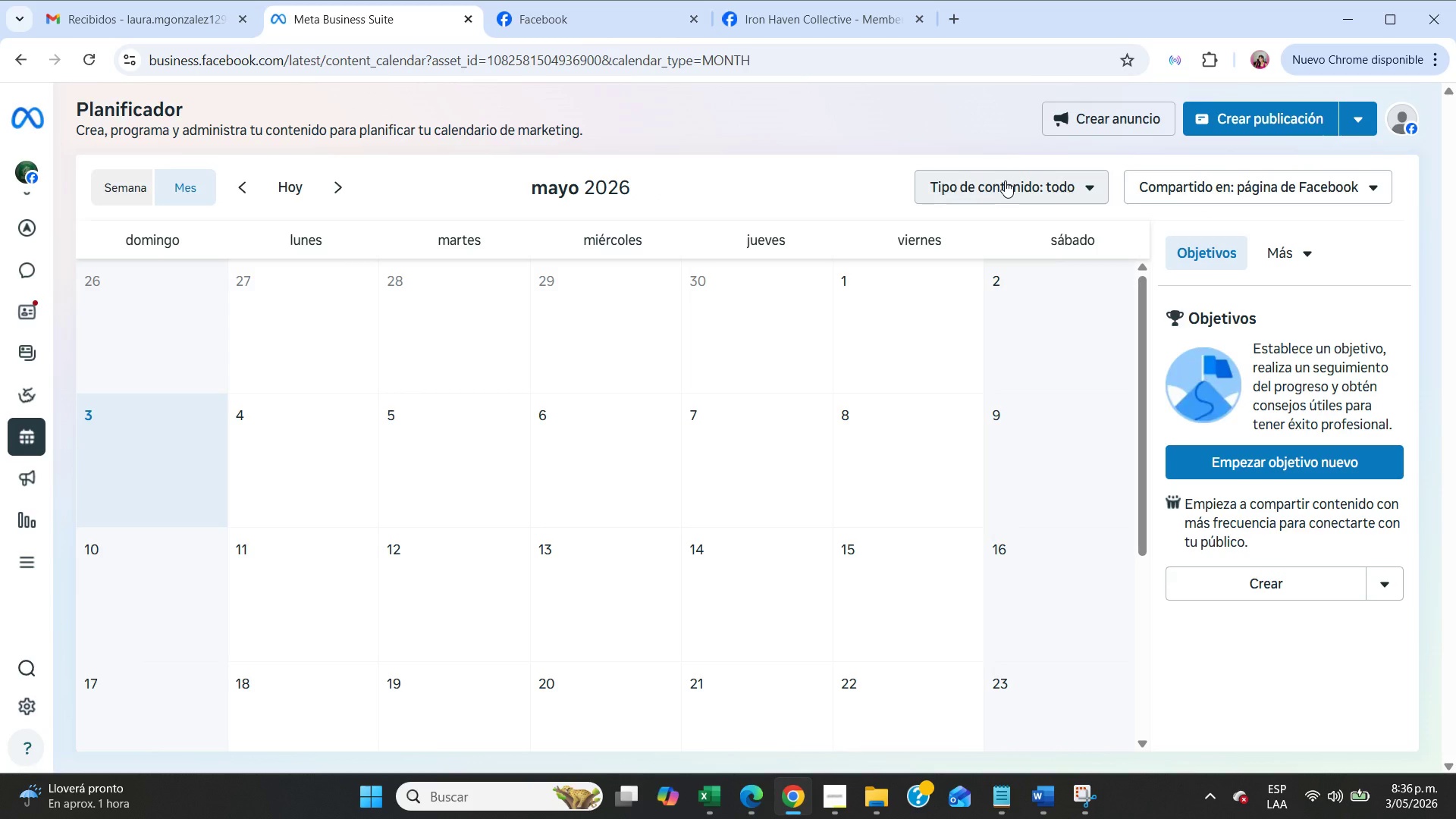 
wait(6.64)
 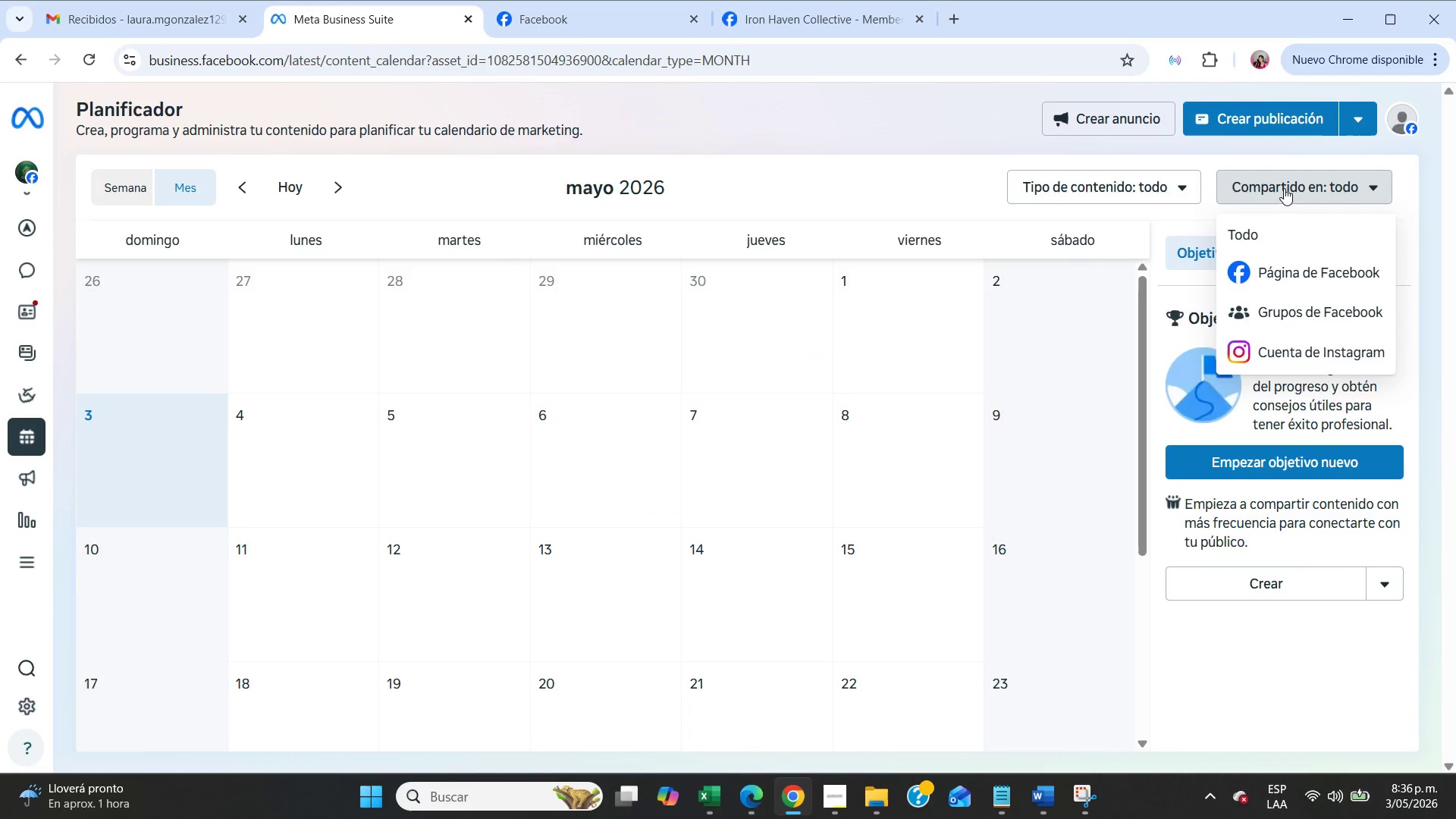 
left_click([570, 188])
 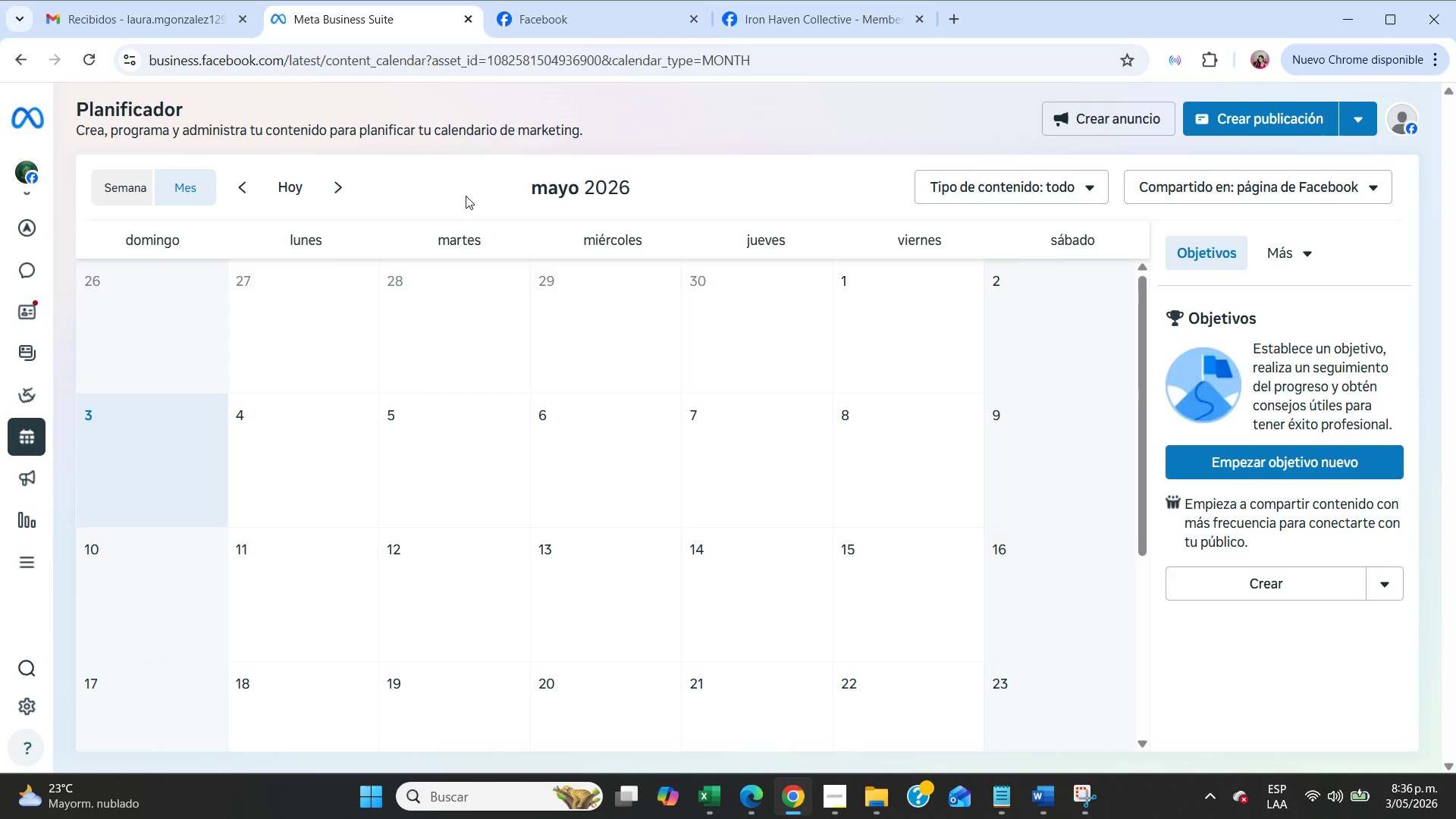 
wait(38.34)
 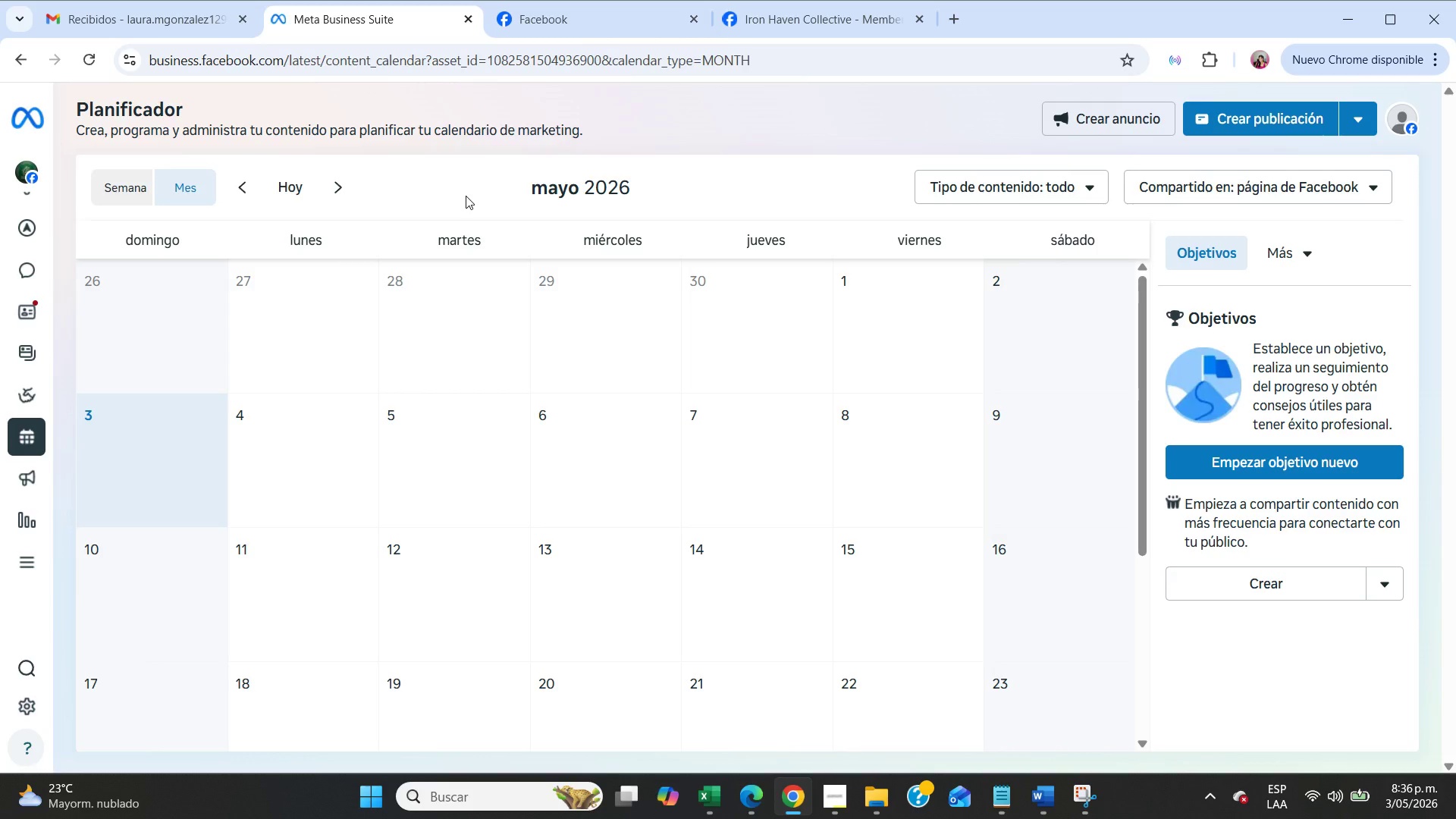 
left_click([706, 782])
 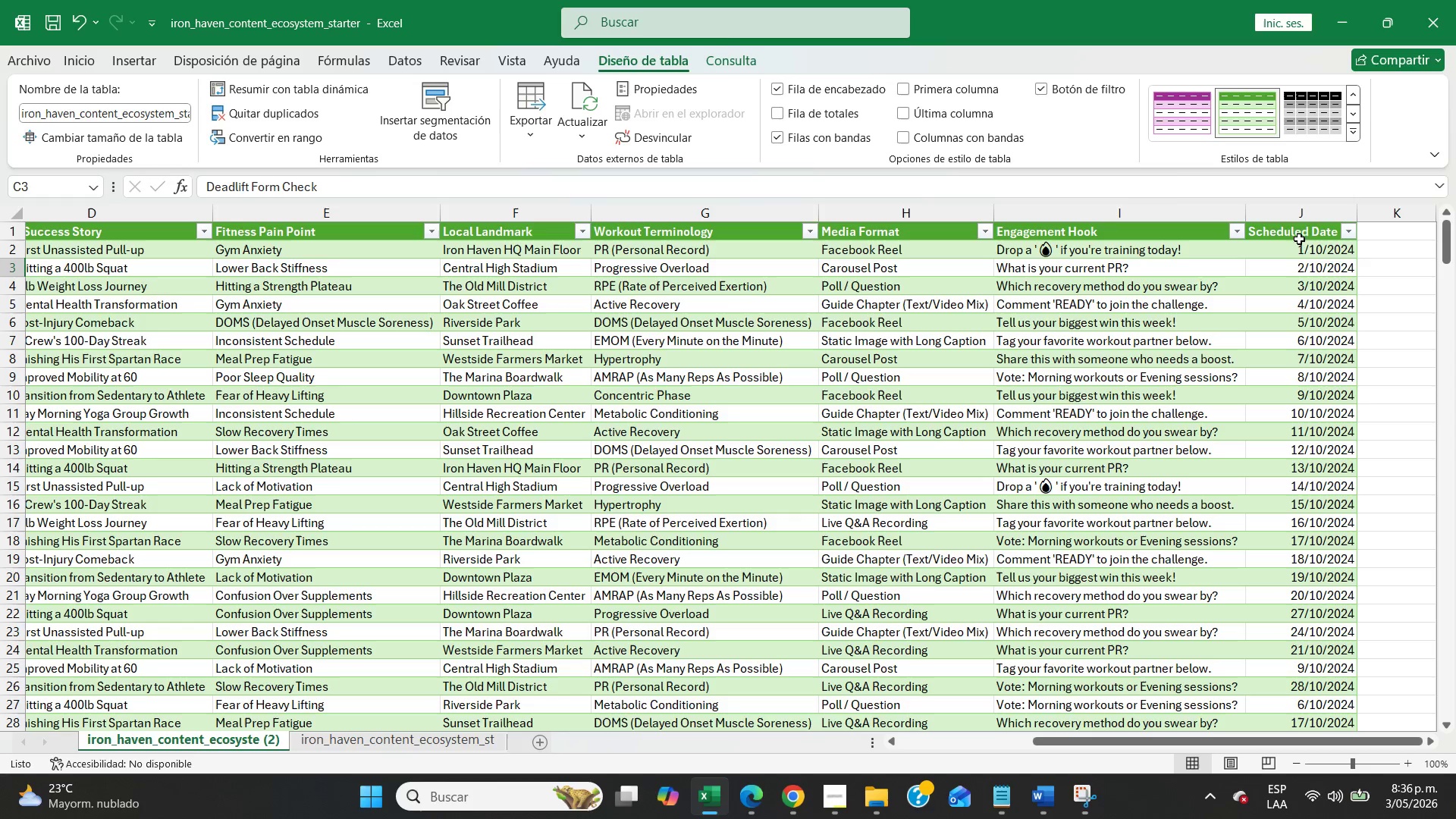 
left_click([1307, 244])
 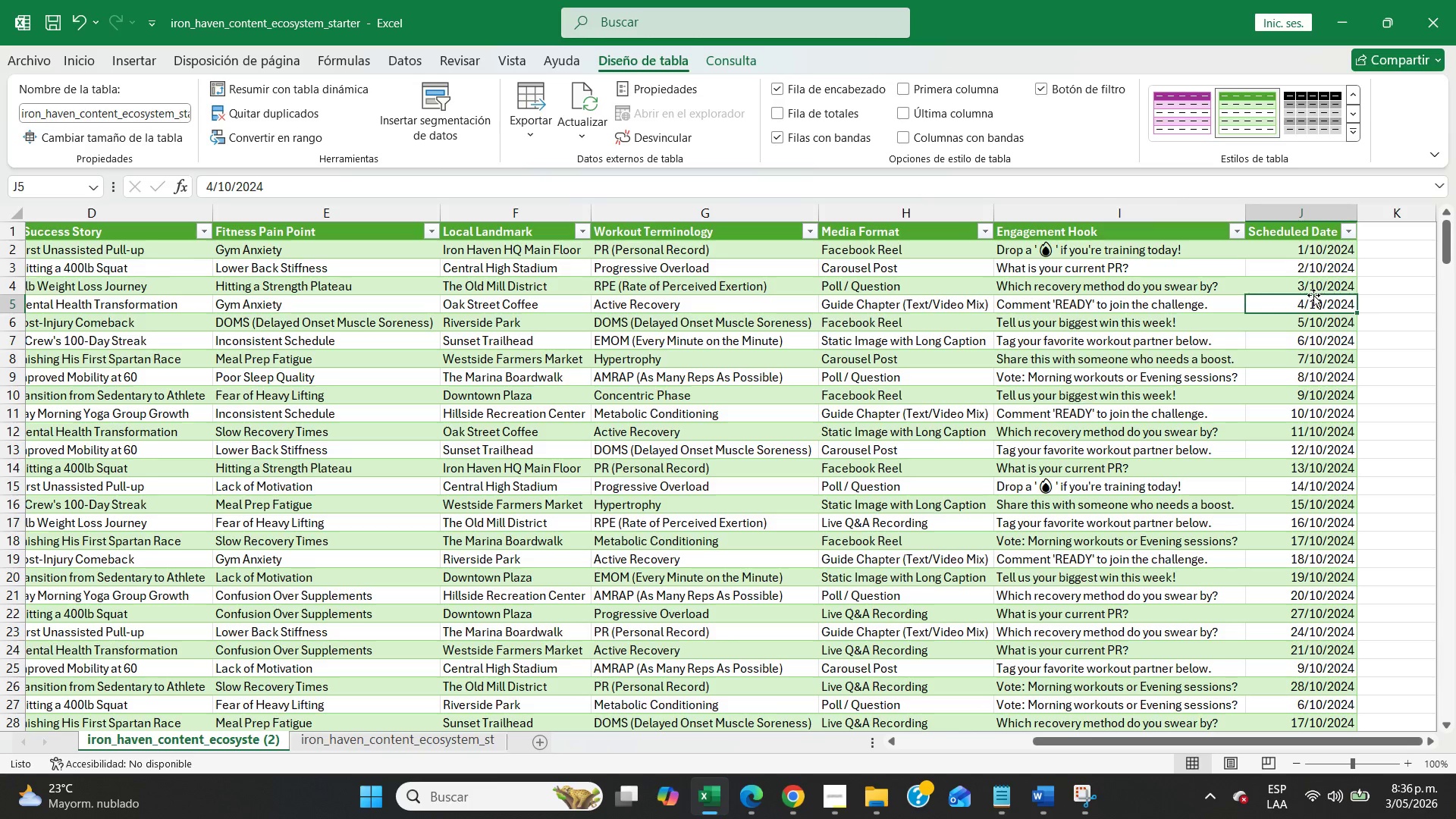 
double_click([1281, 375])
 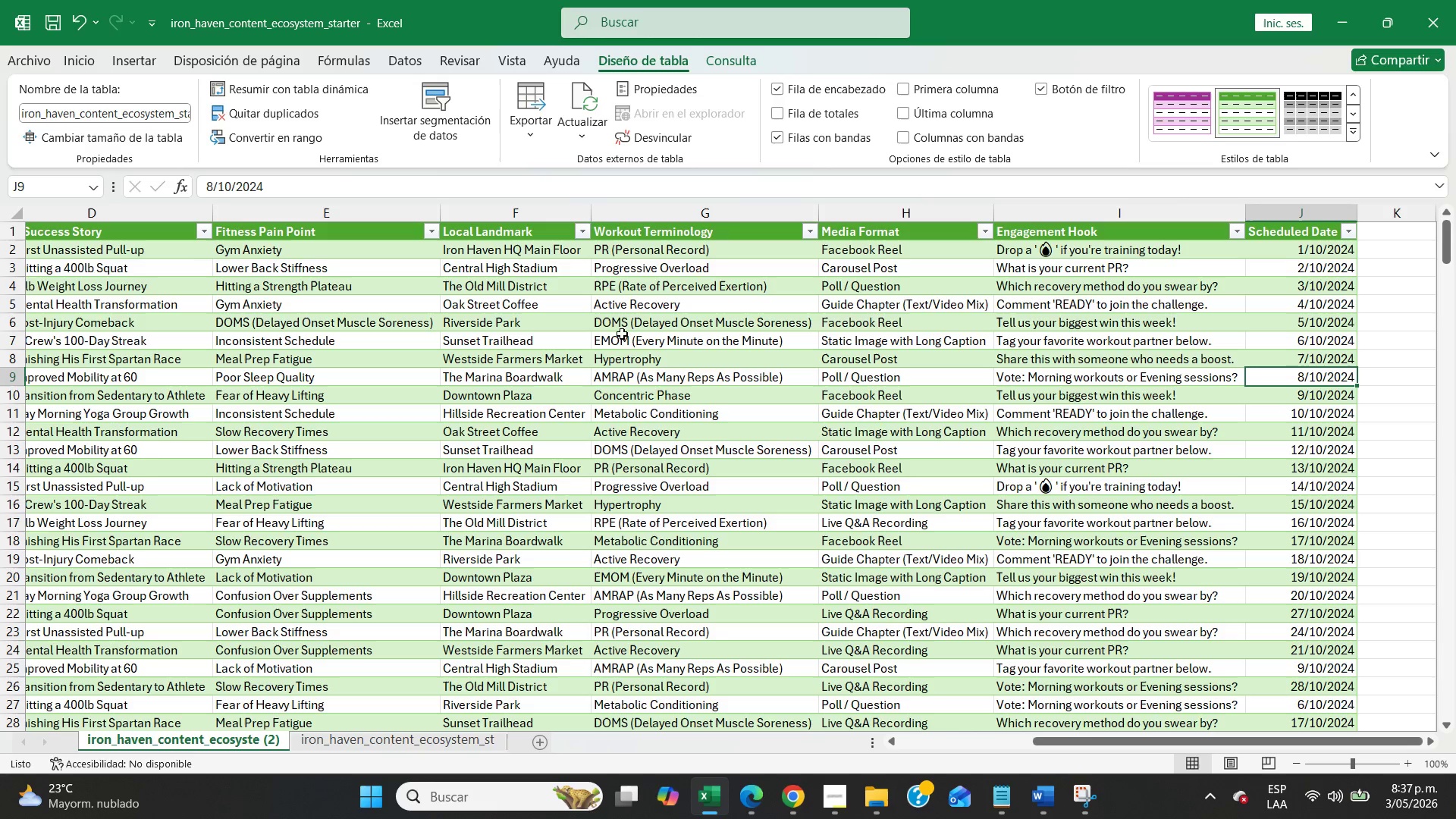 
left_click([671, 311])
 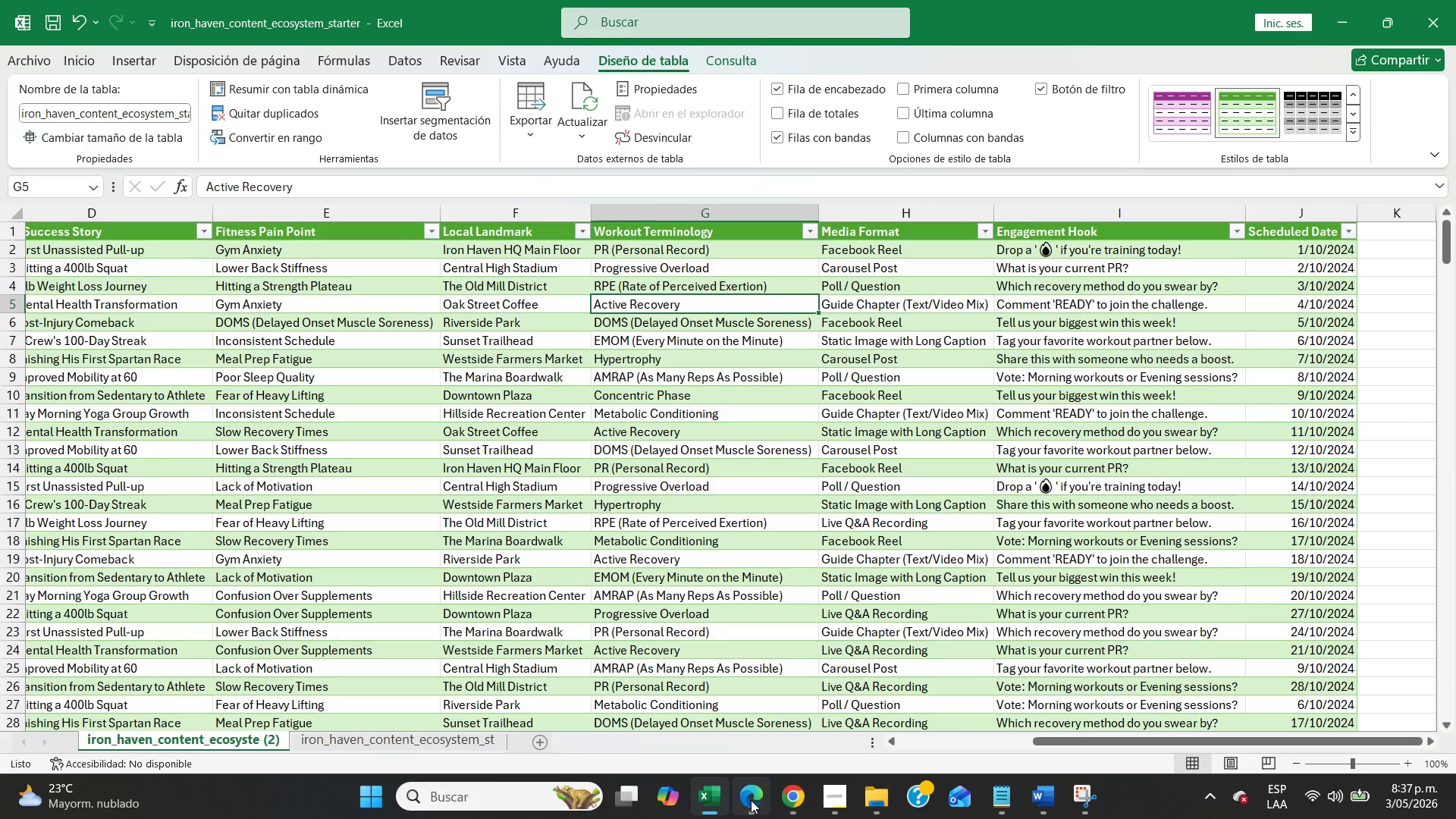 
left_click([795, 796])
 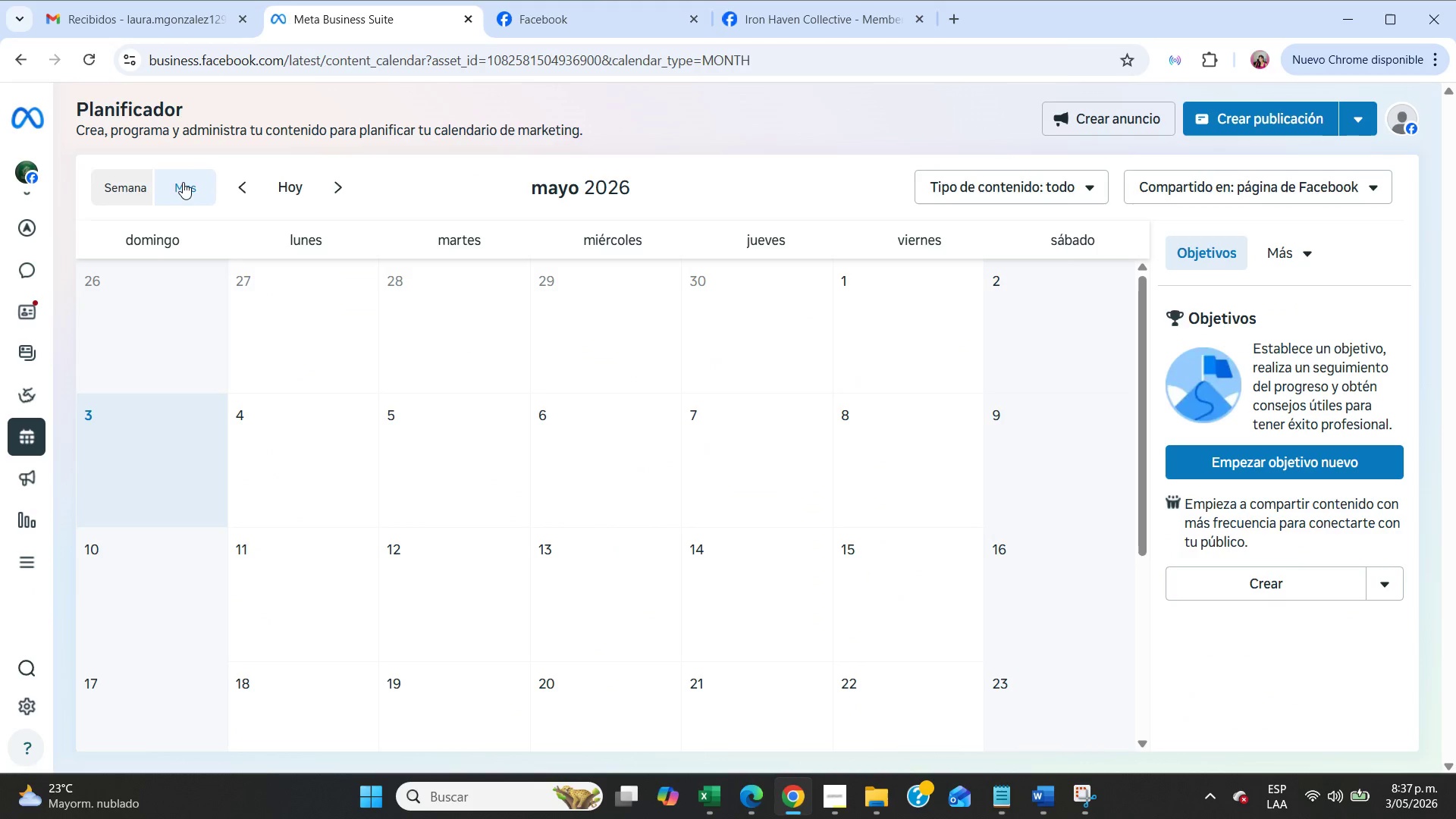 
left_click([337, 187])
 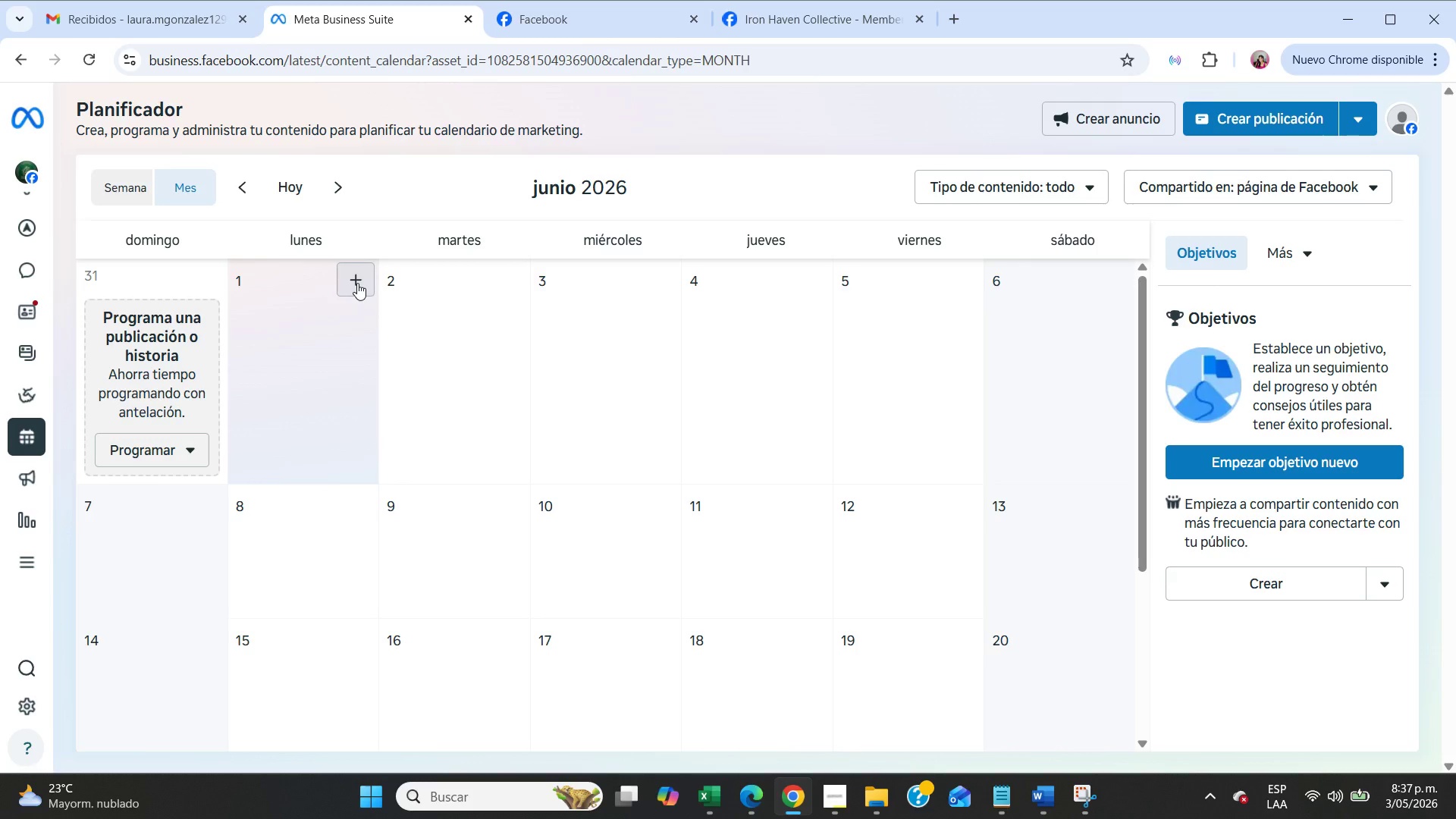 
wait(15.92)
 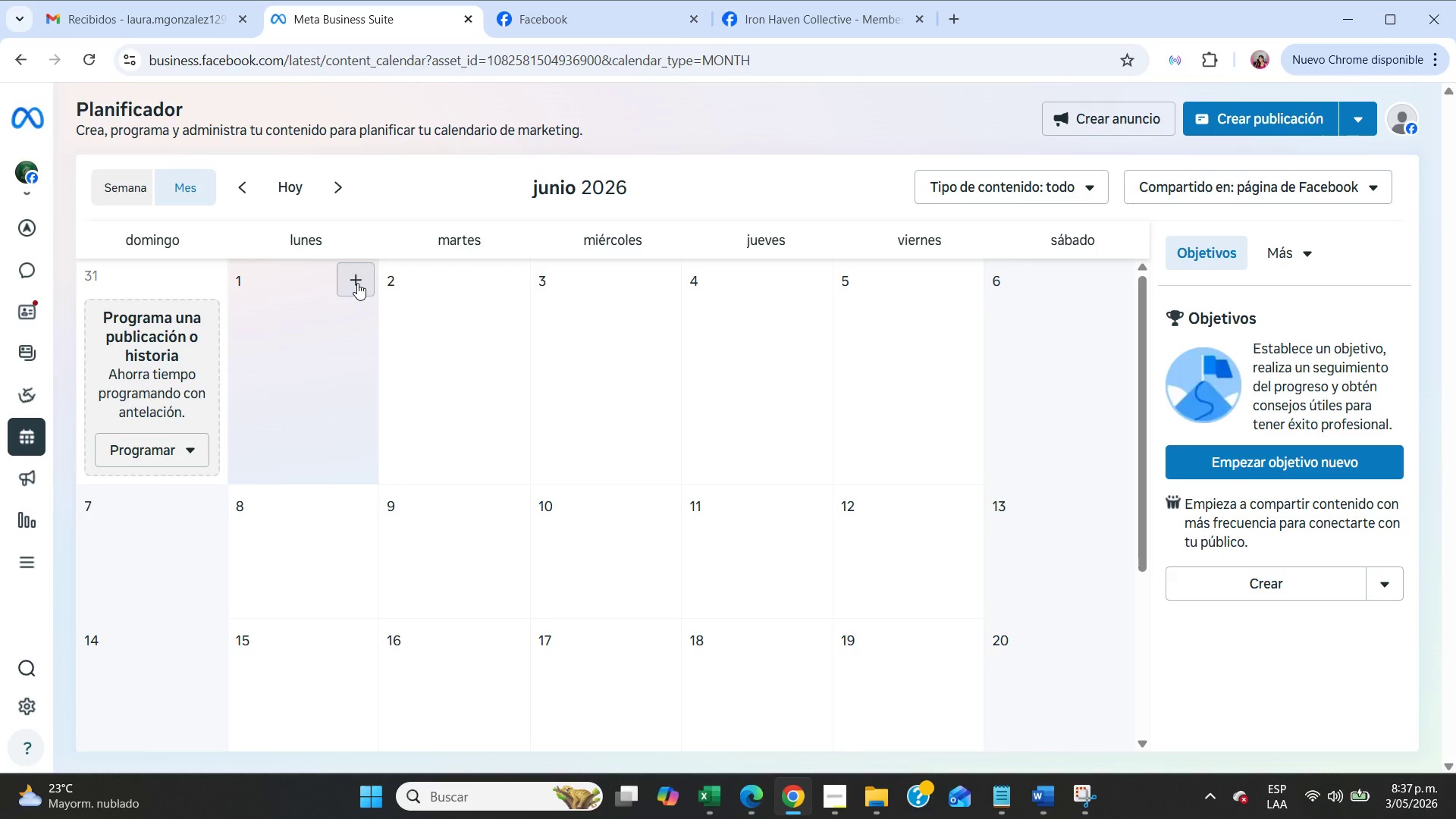 
left_click([708, 797])
 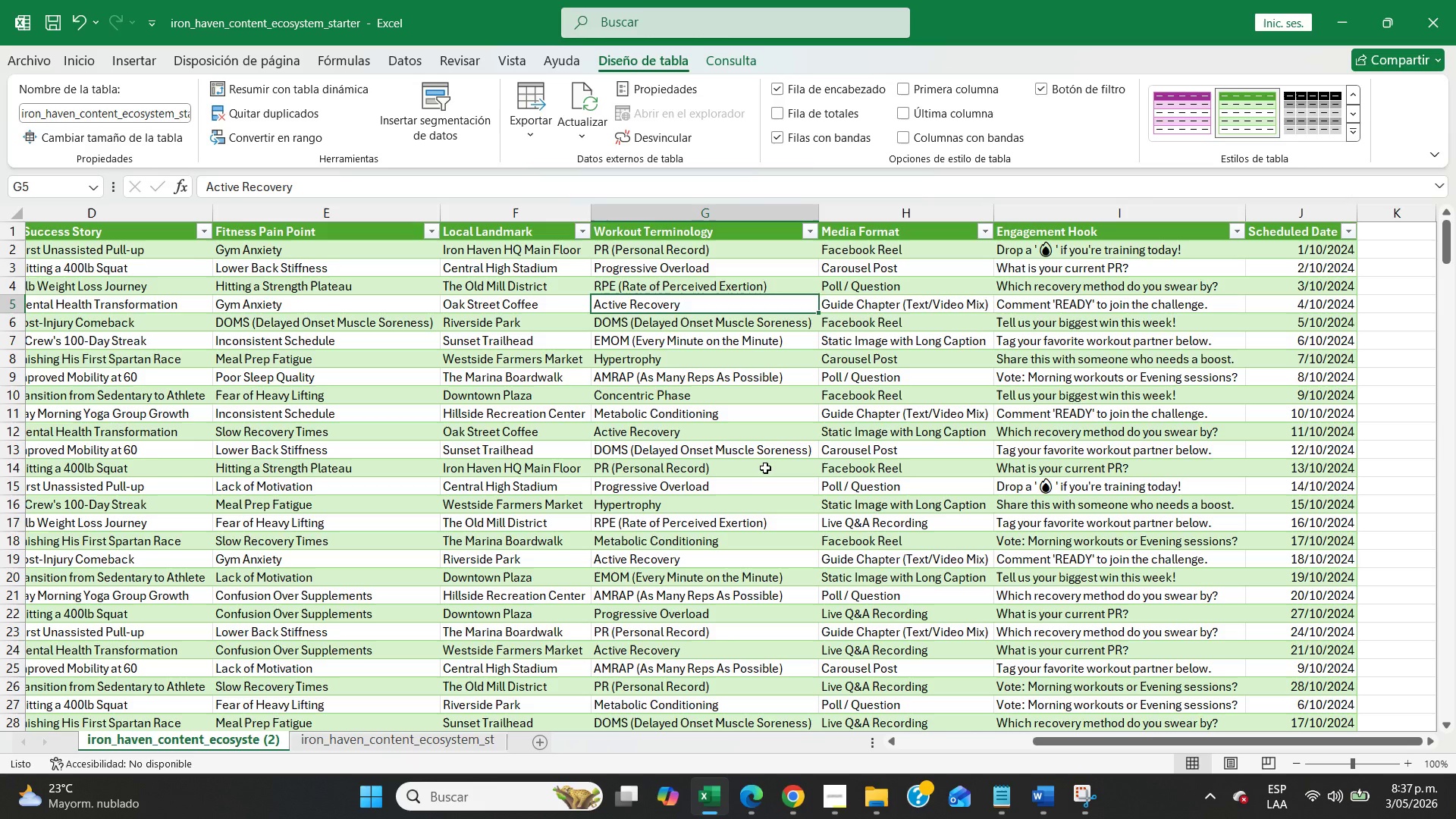 
wait(40.62)
 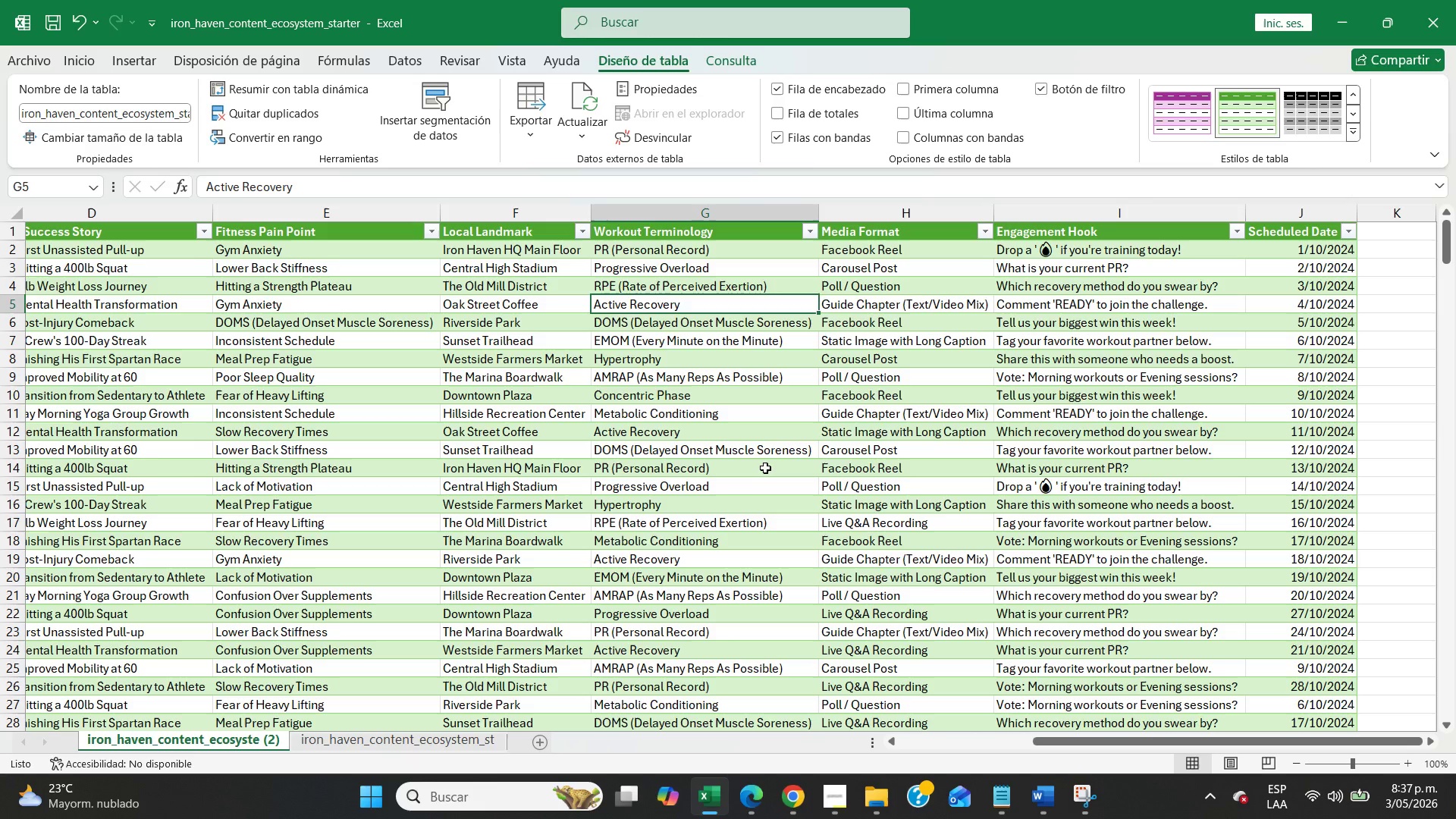 
hold_key(key=ArrowLeft, duration=0.7)
 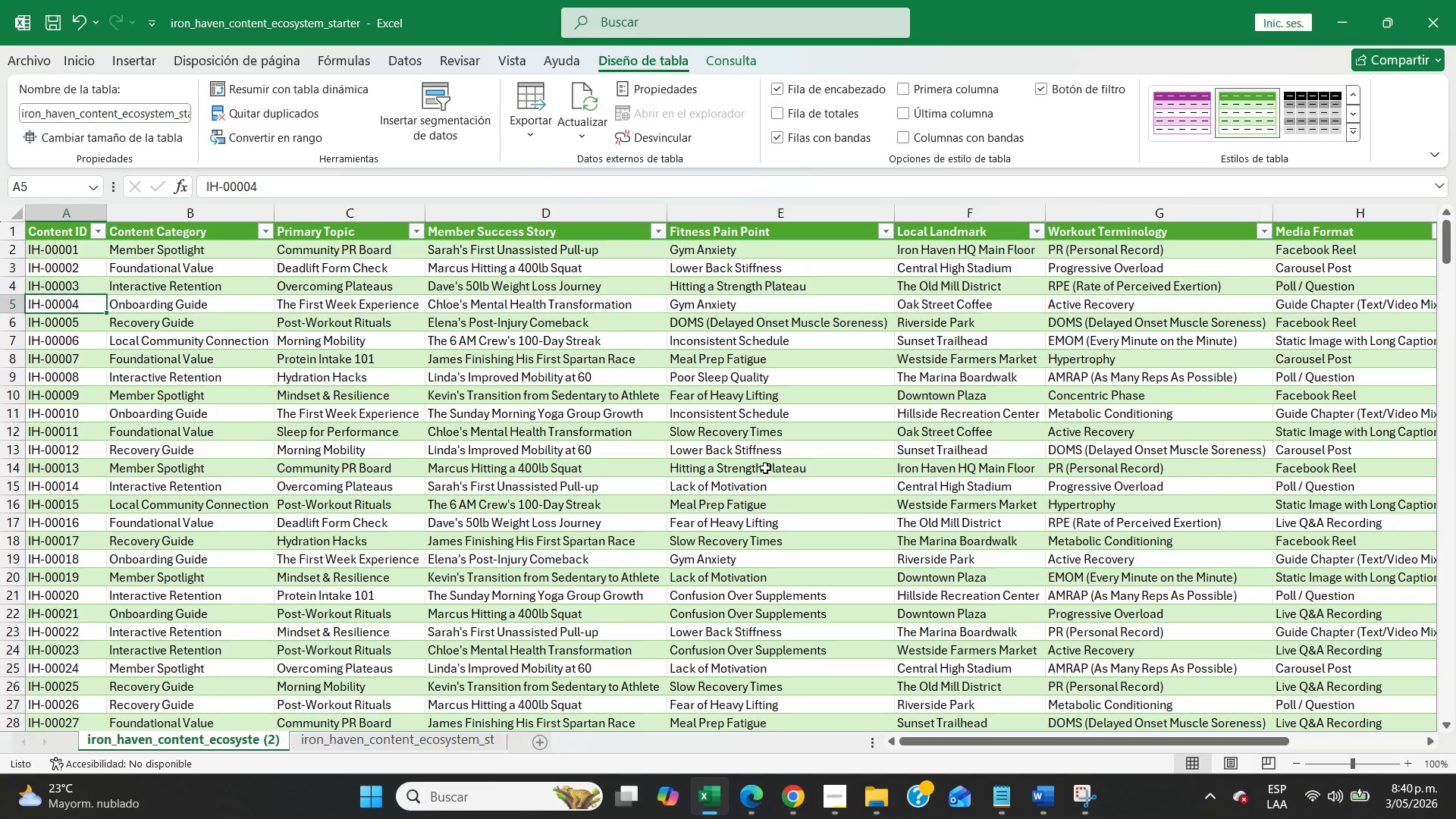 
wait(131.27)
 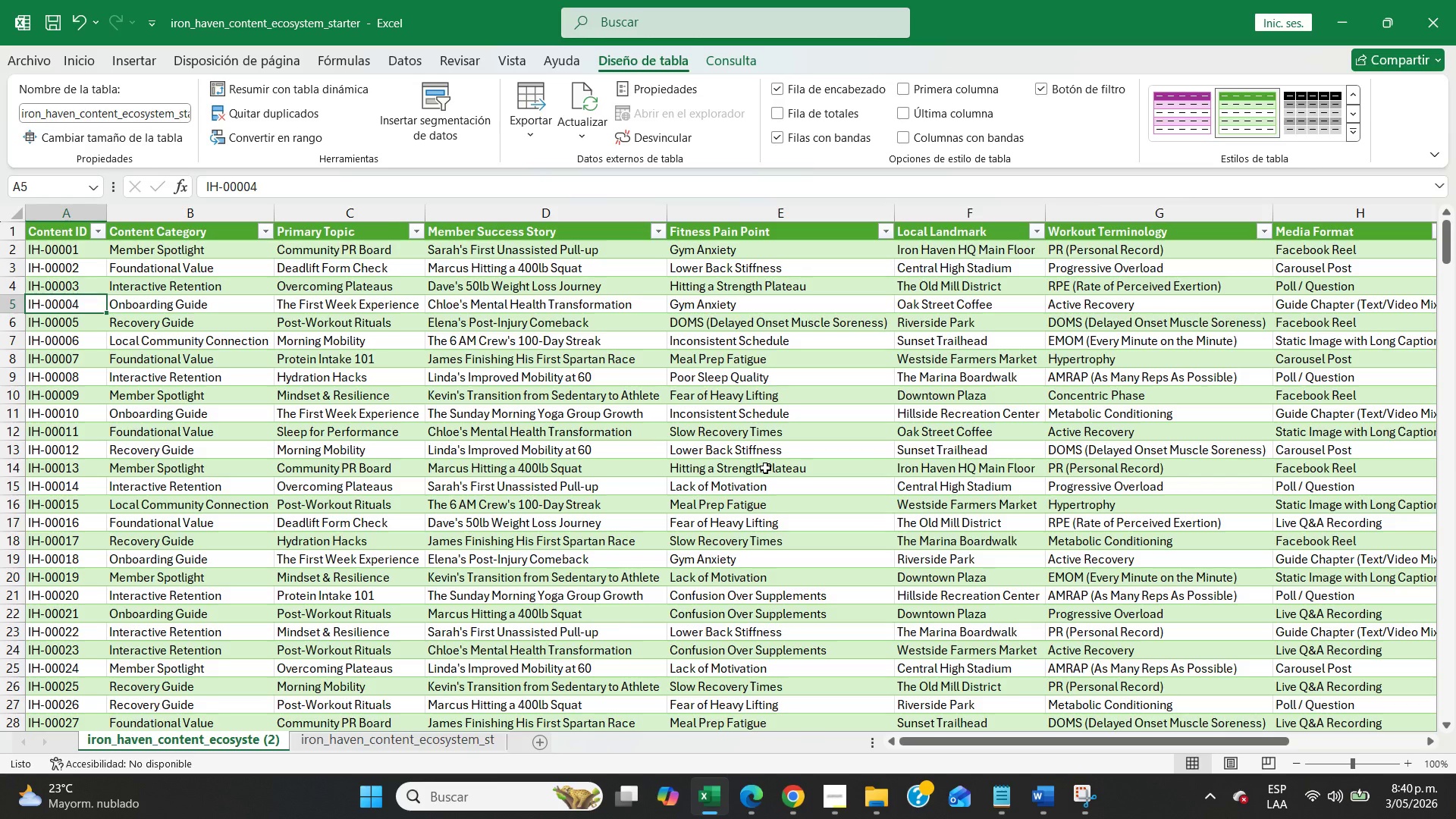 
left_click([789, 818])
 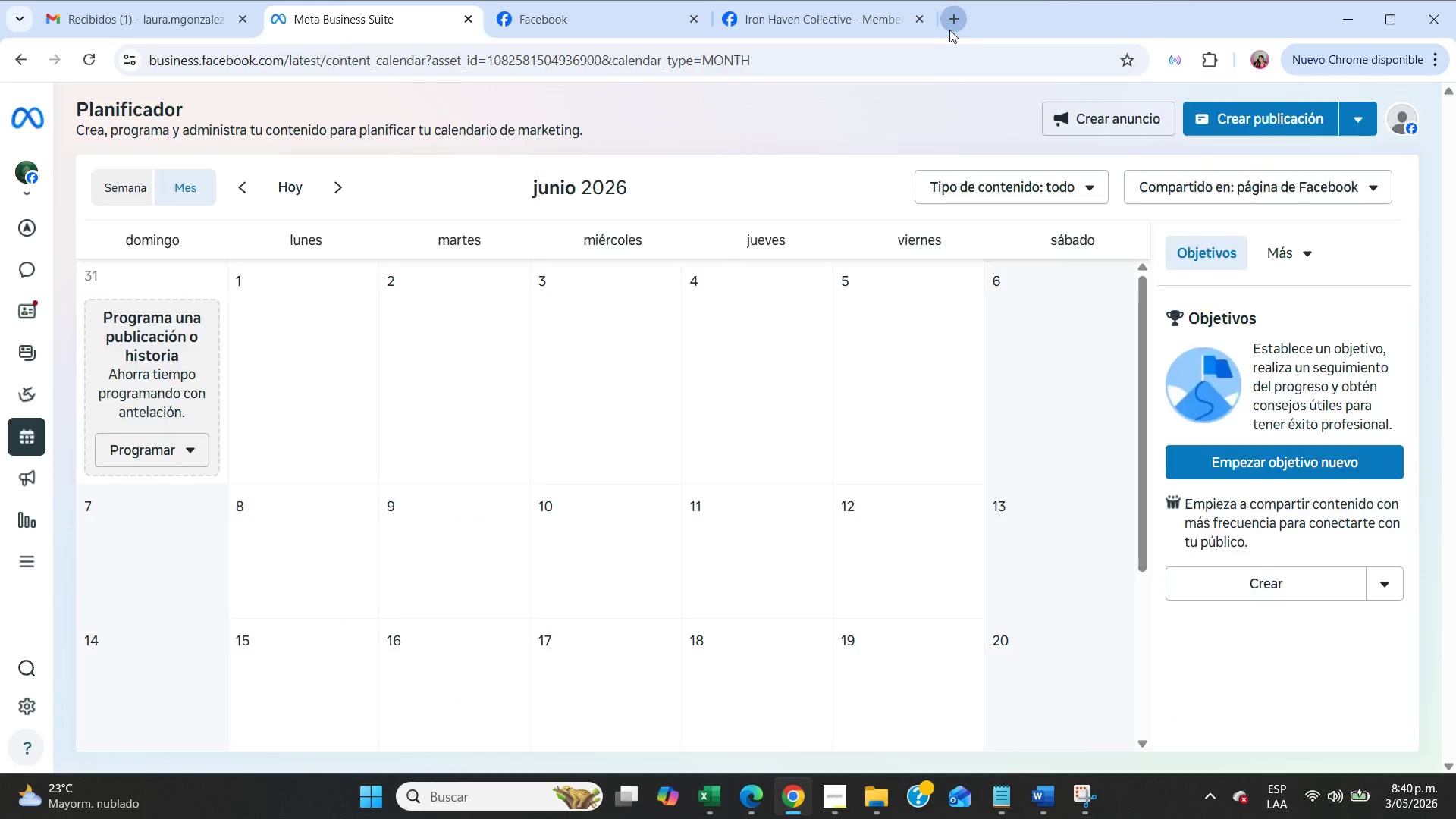 
type(pre)
 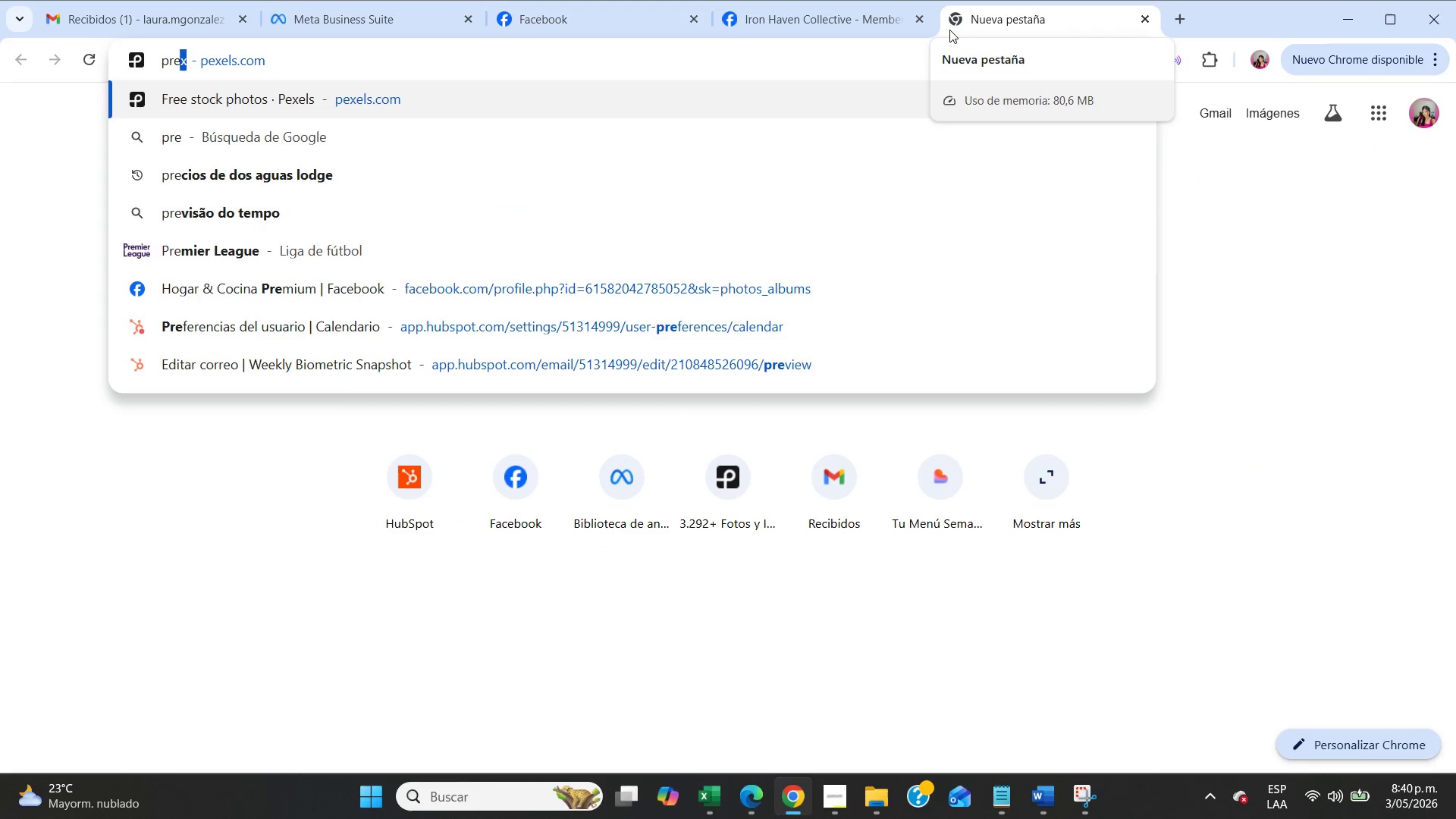 
key(Enter)
 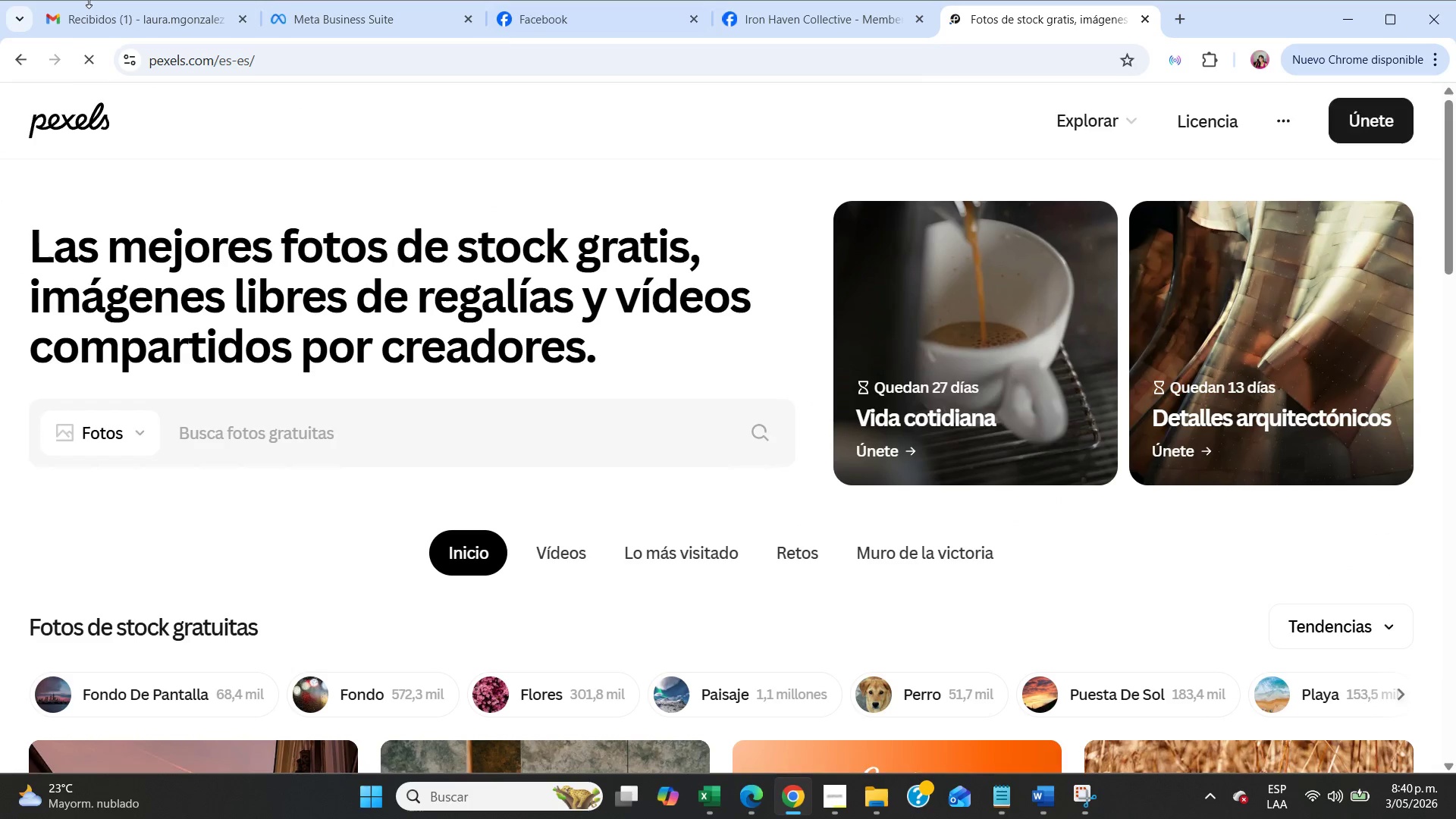 
left_click([105, 16])
 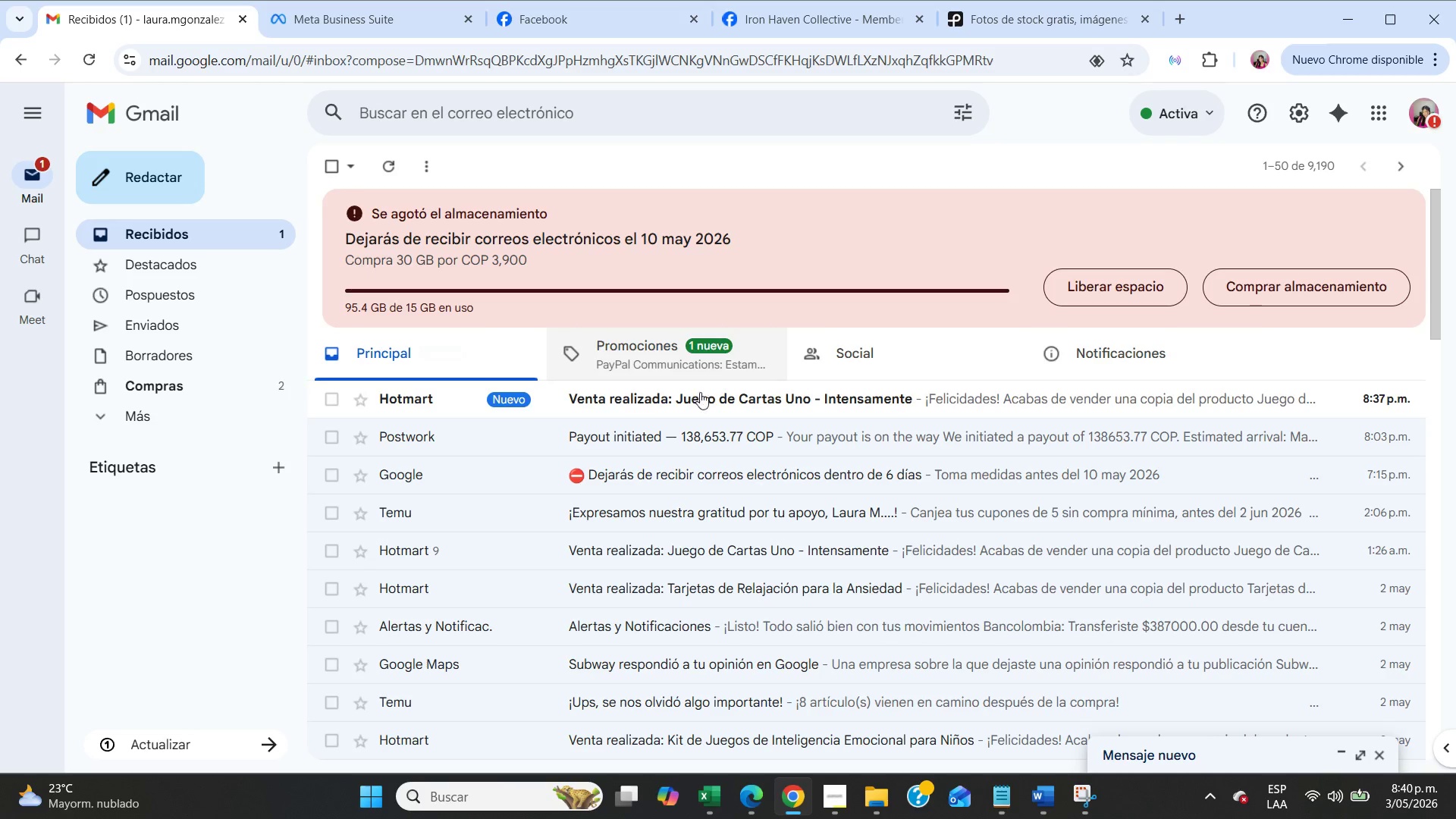 
left_click([702, 394])
 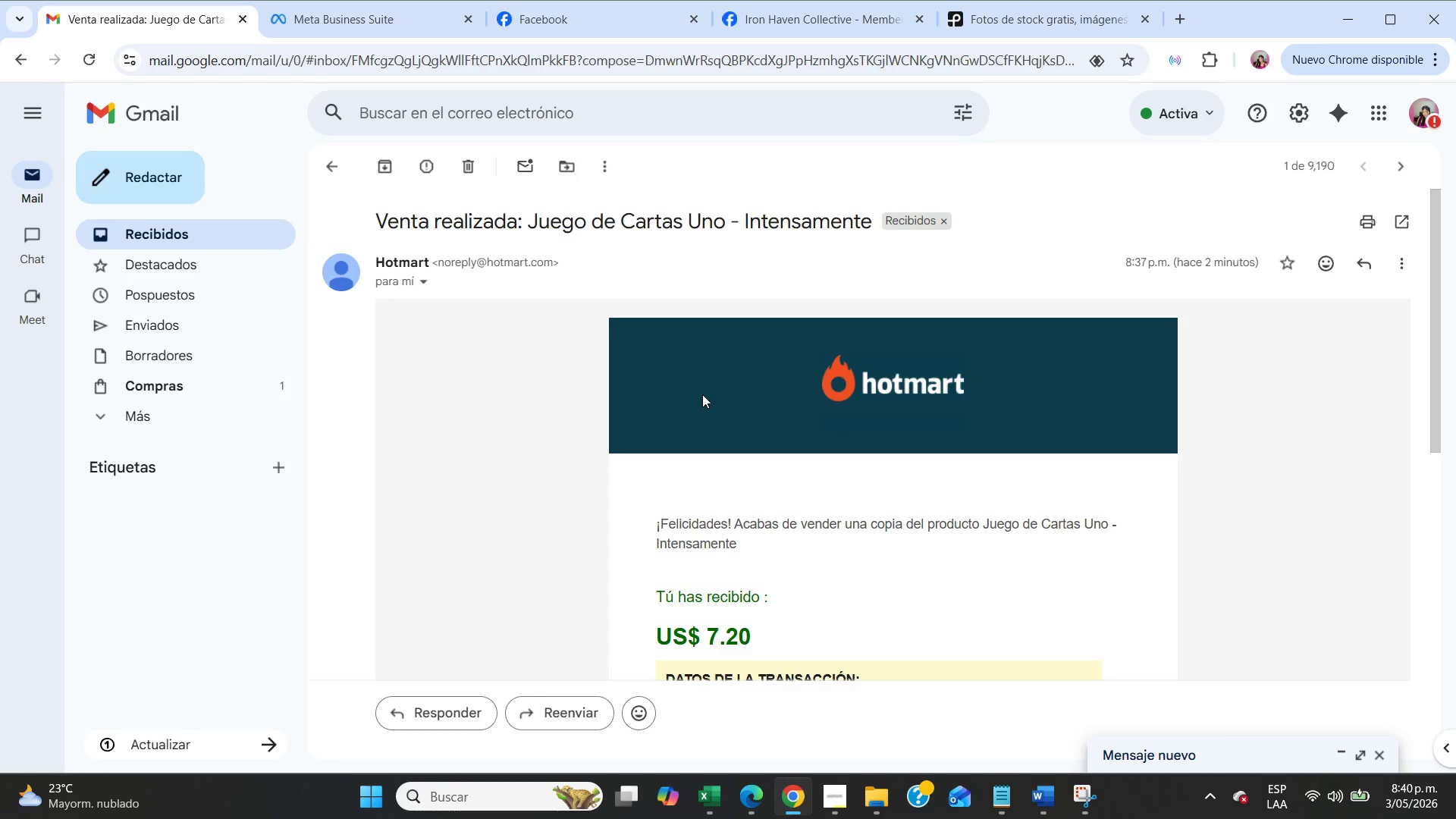 
scroll: coordinate [445, 348], scroll_direction: down, amount: 8.0
 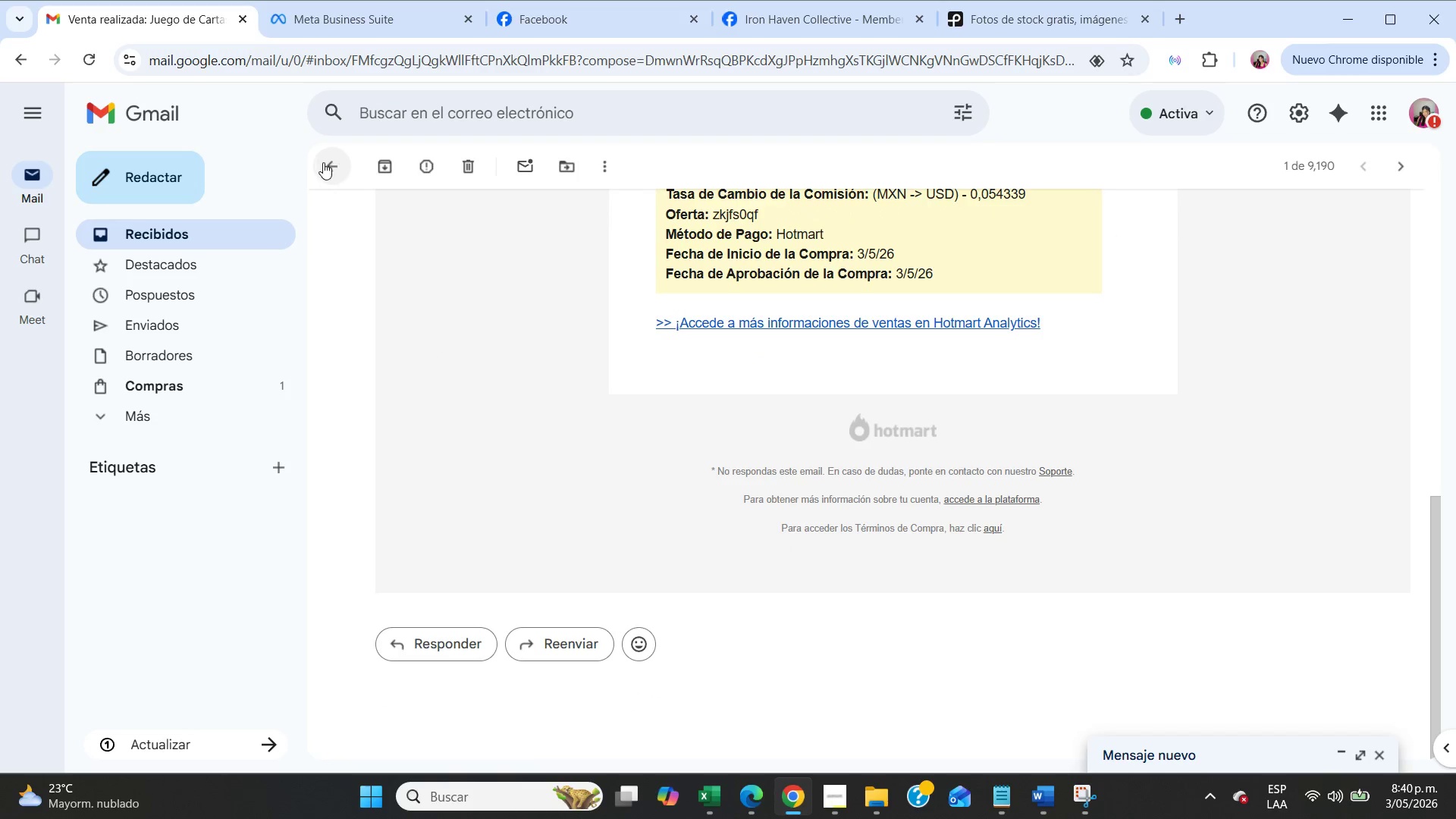 
left_click([325, 164])
 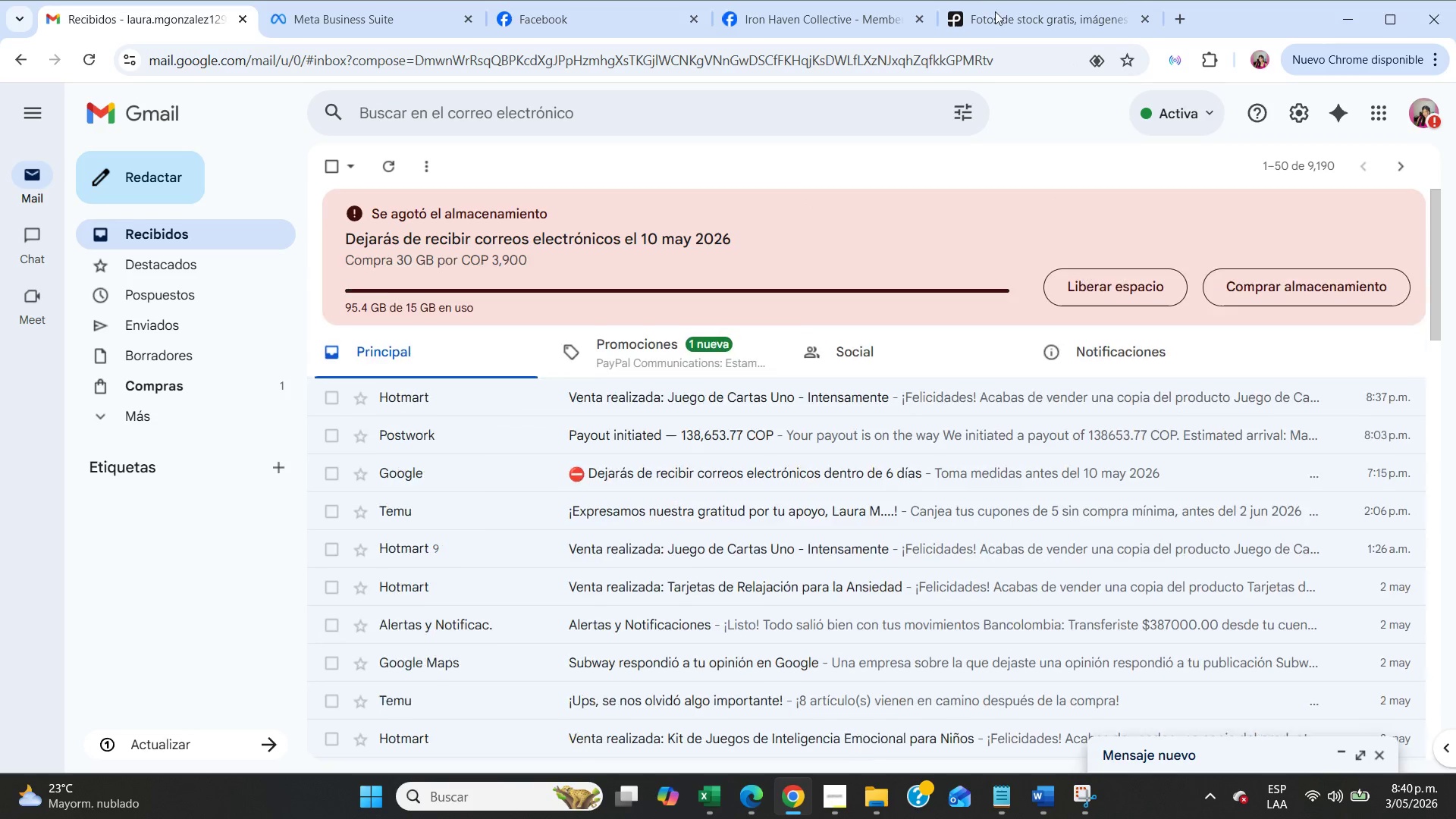 
left_click([998, 14])
 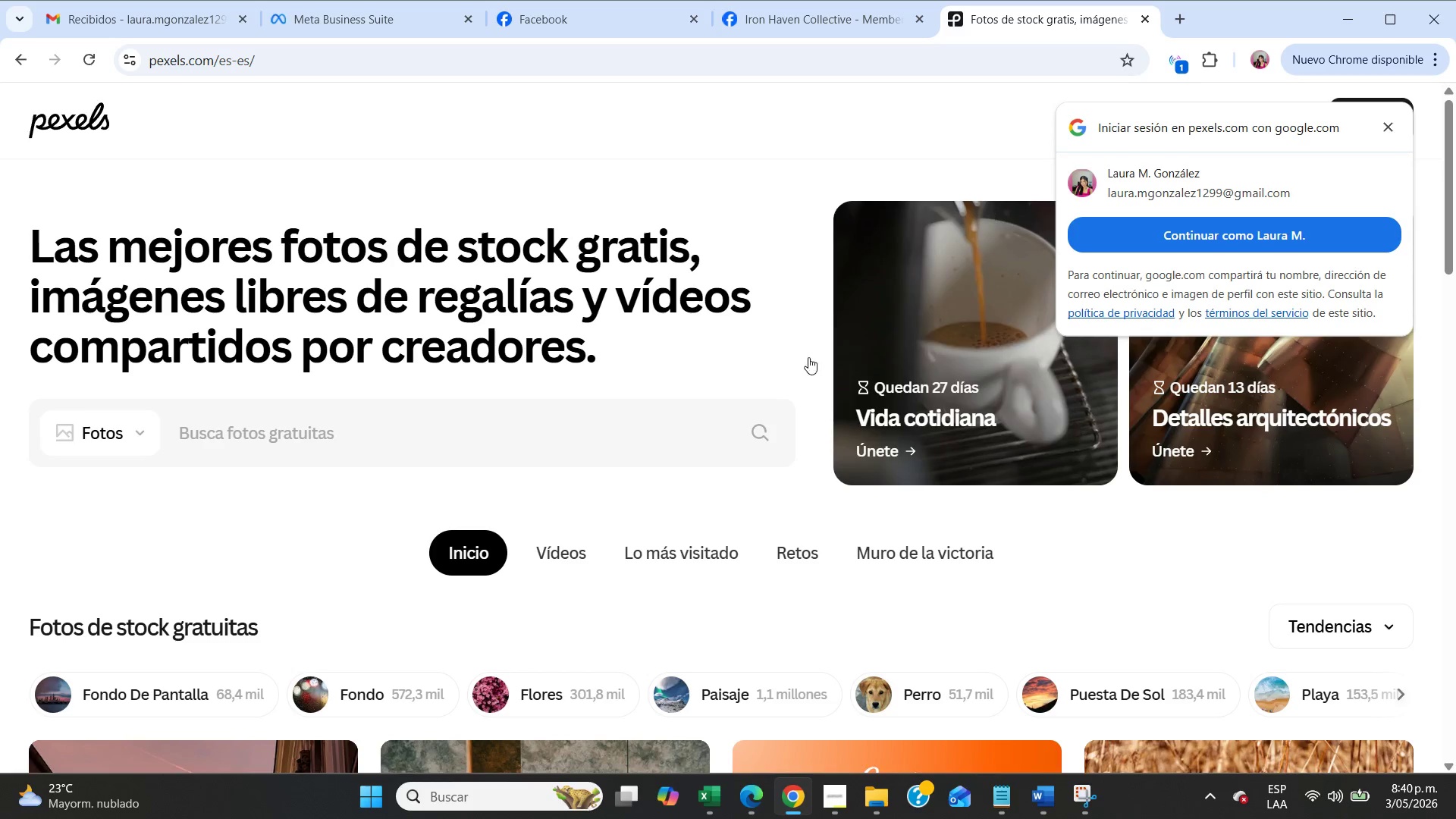 
left_click([93, 447])
 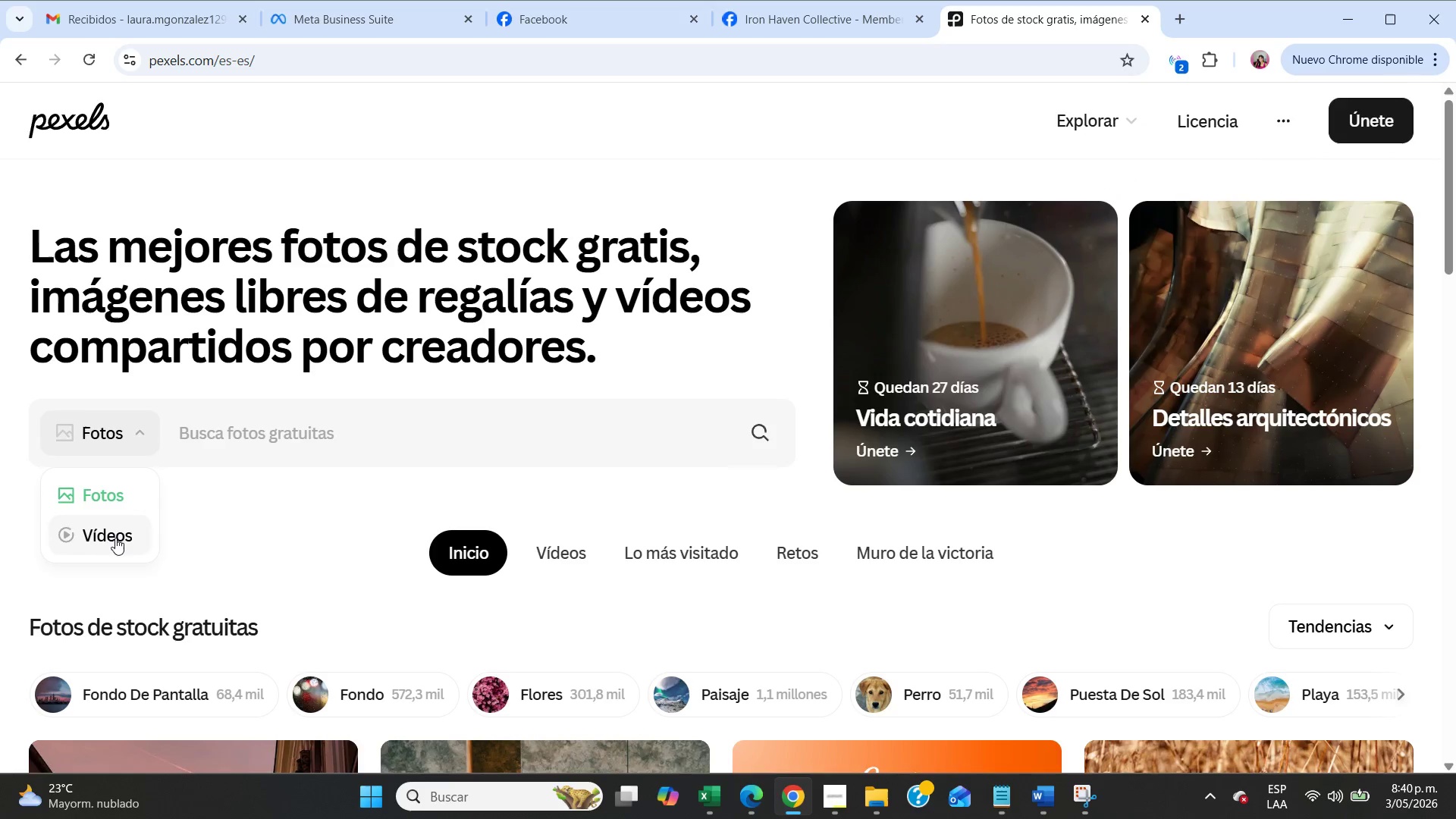 
left_click([115, 538])
 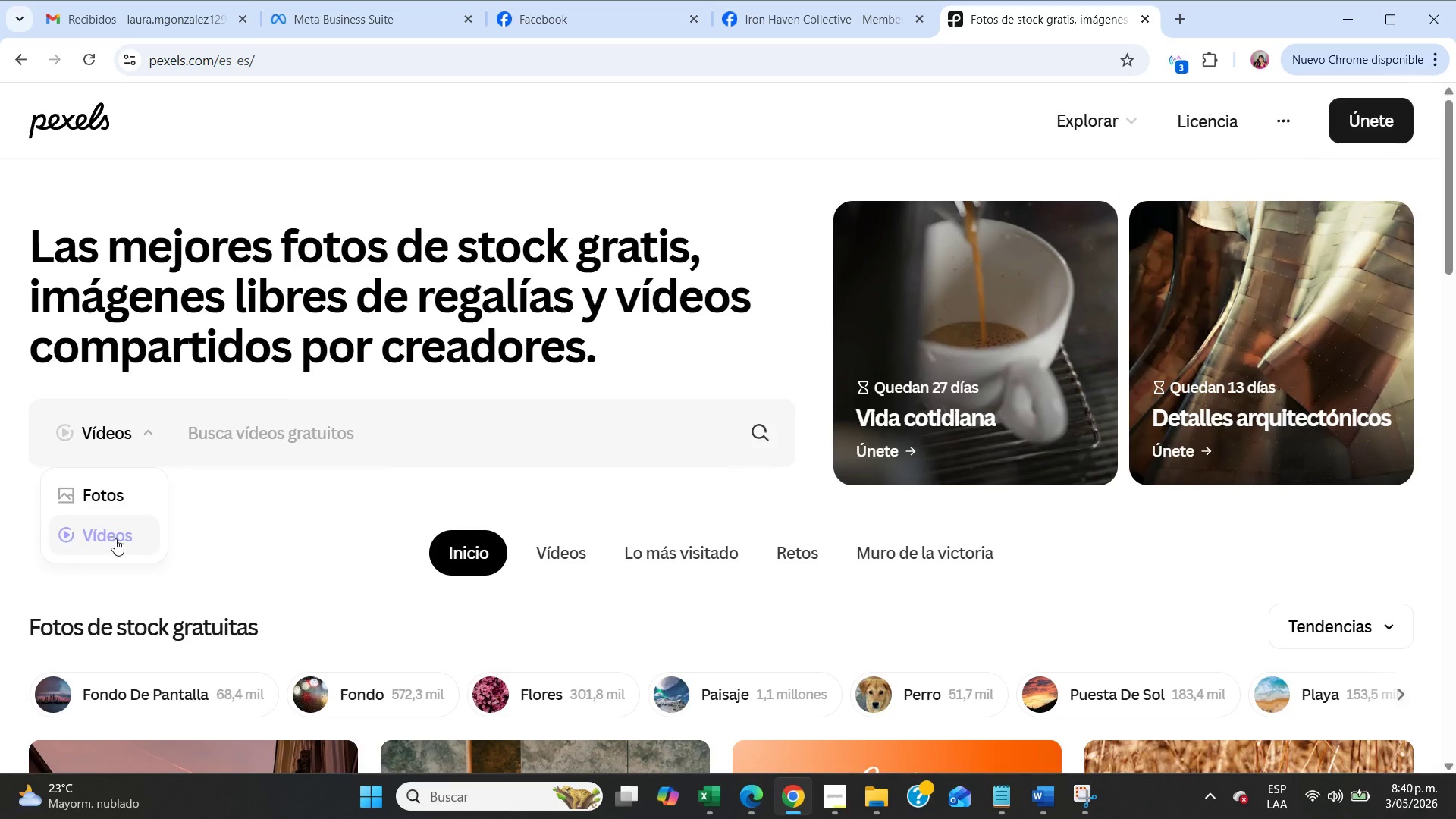 
left_click([229, 440])
 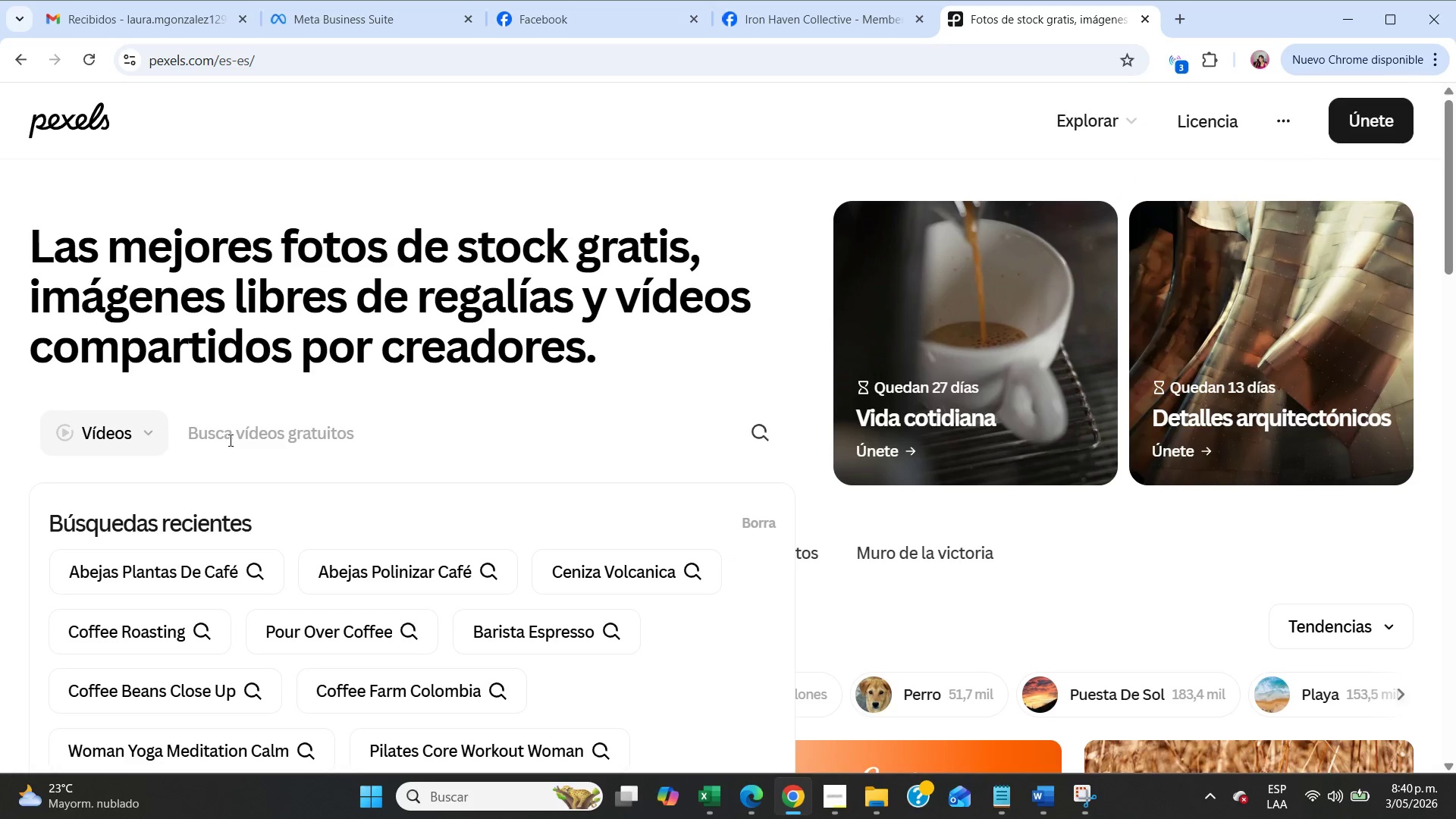 
type(persona dudando en gym)
 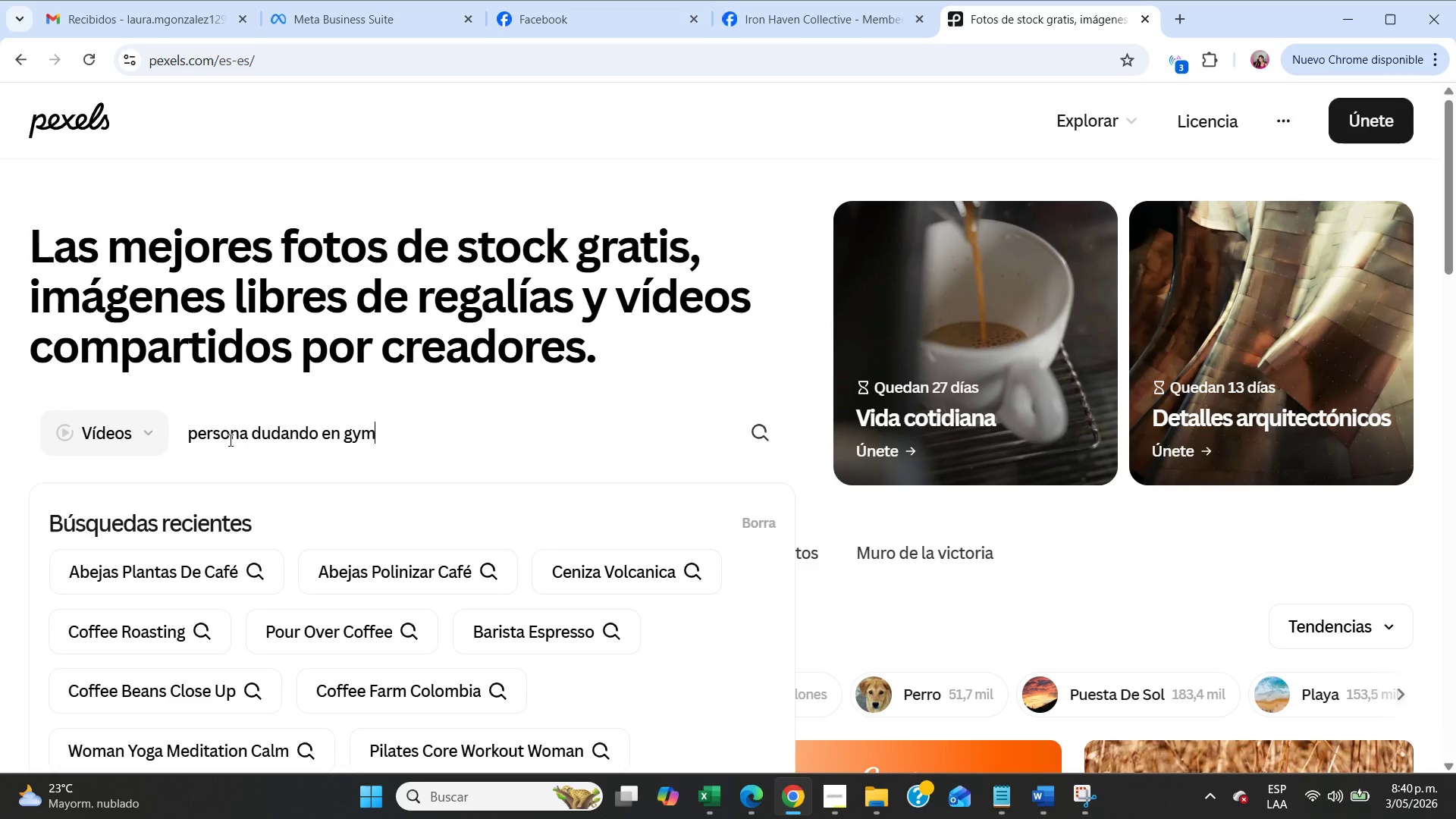 
key(Enter)
 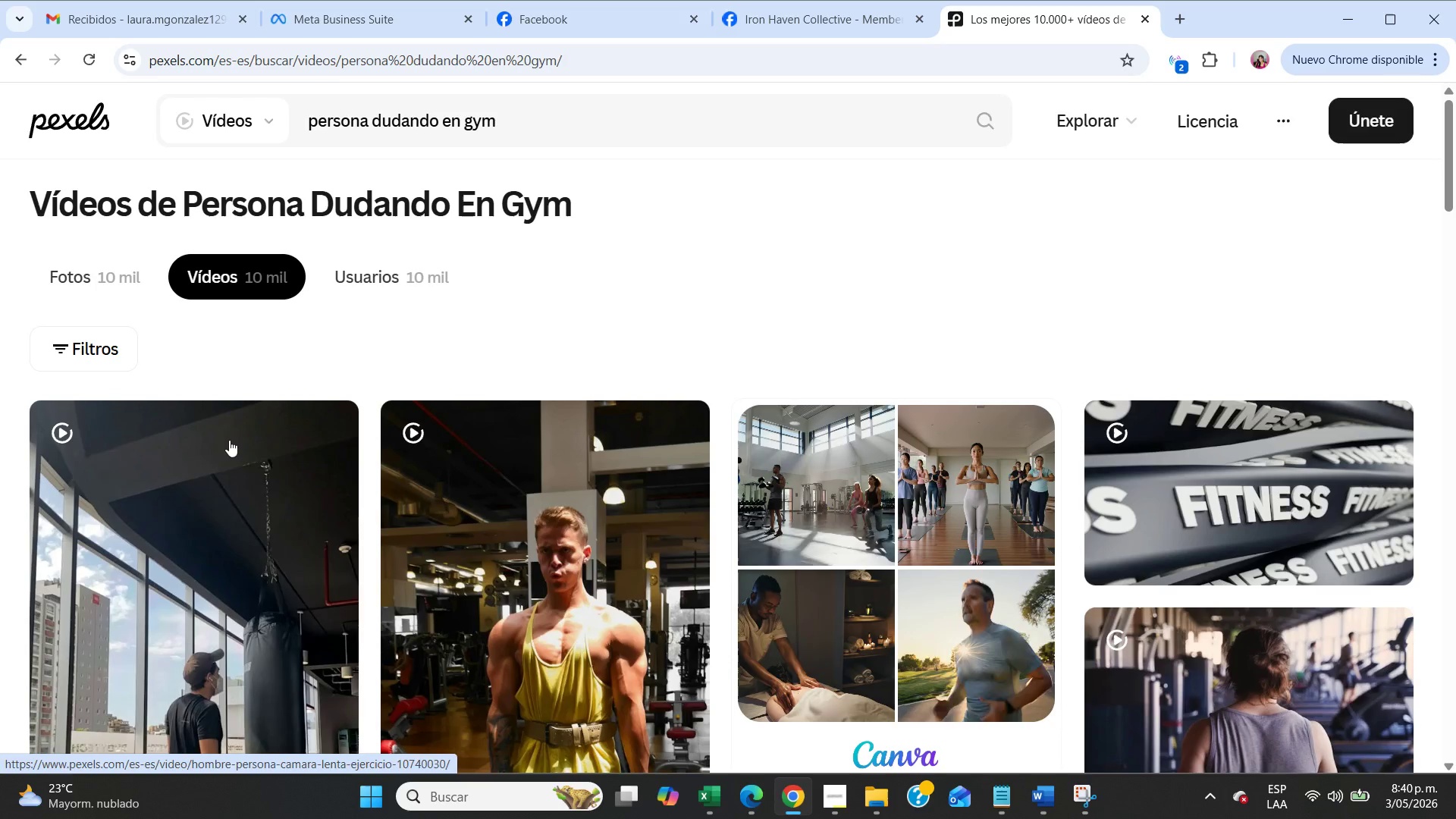 
scroll: coordinate [229, 440], scroll_direction: down, amount: 4.0
 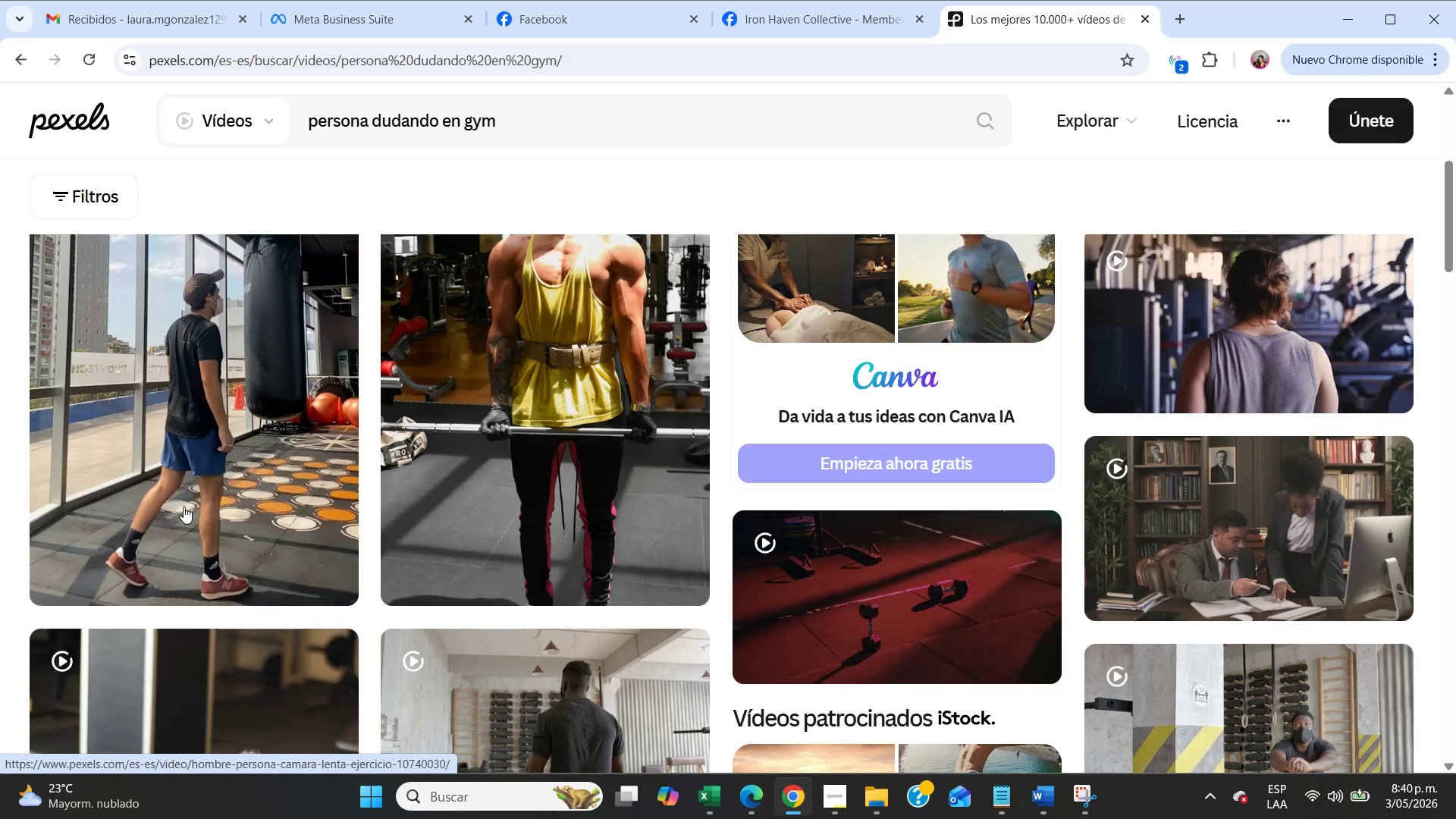 
scroll: coordinate [184, 507], scroll_direction: up, amount: 1.0
 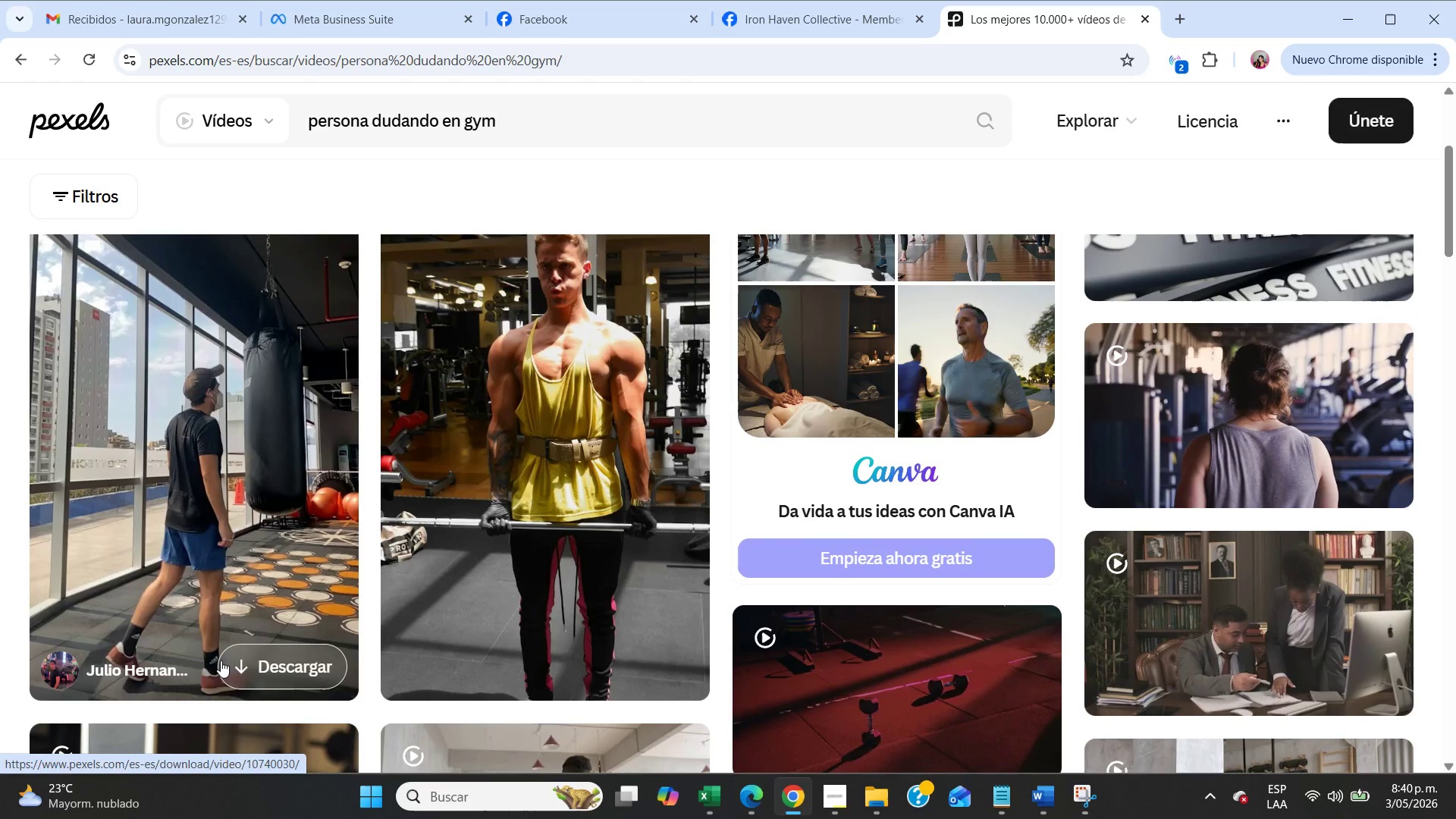 
left_click([210, 560])
 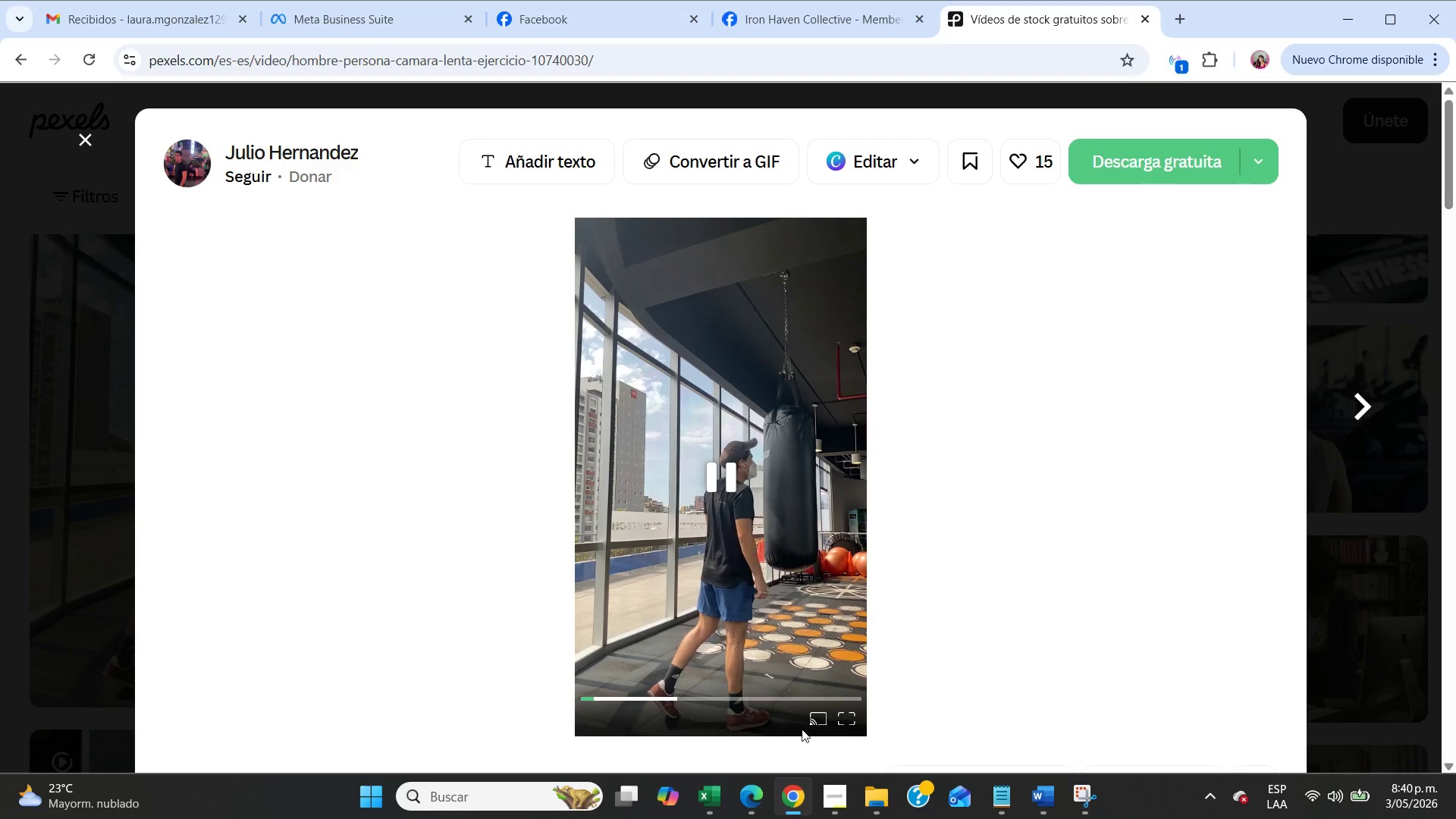 
wait(5.25)
 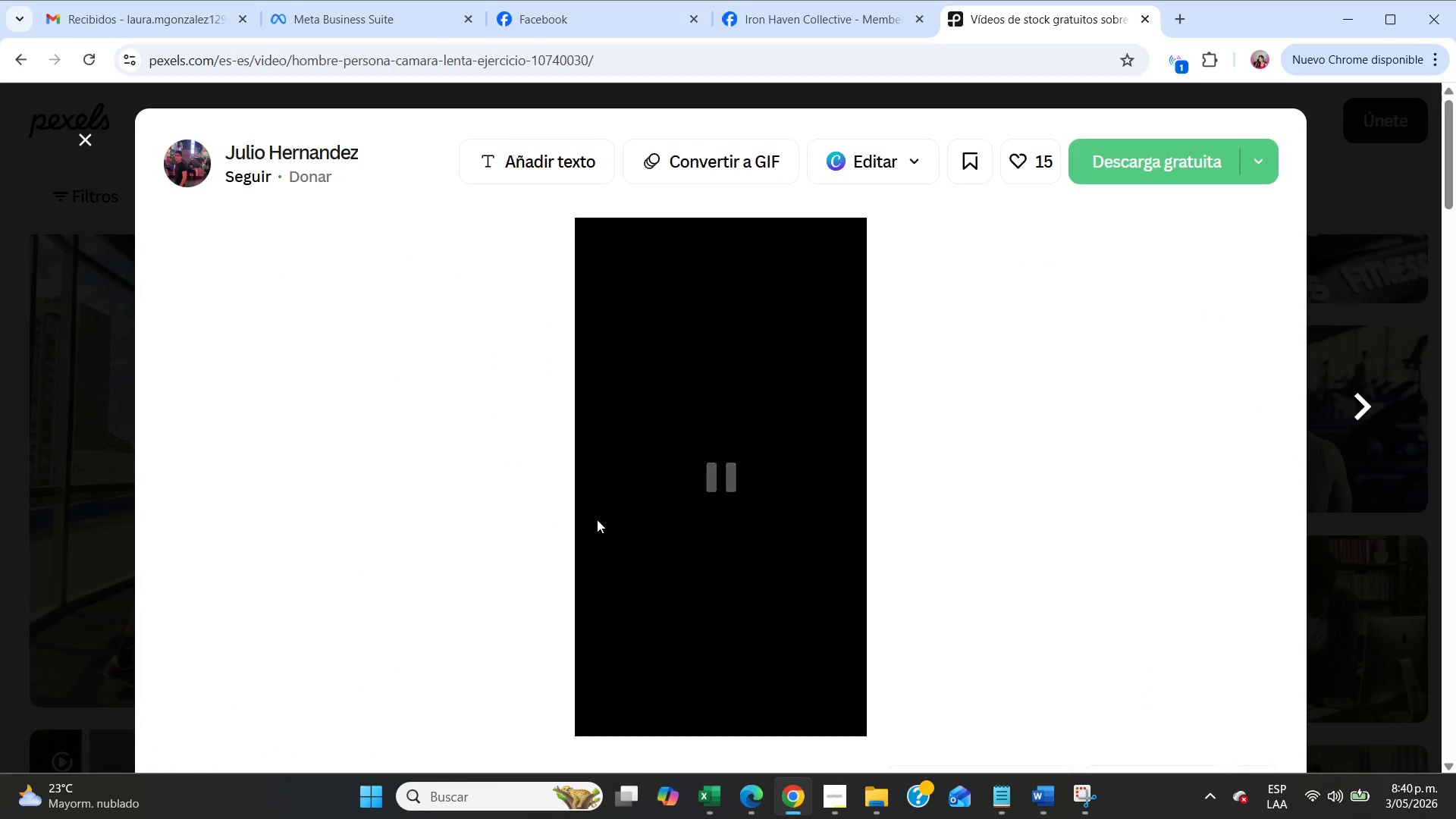 
left_click([81, 150])
 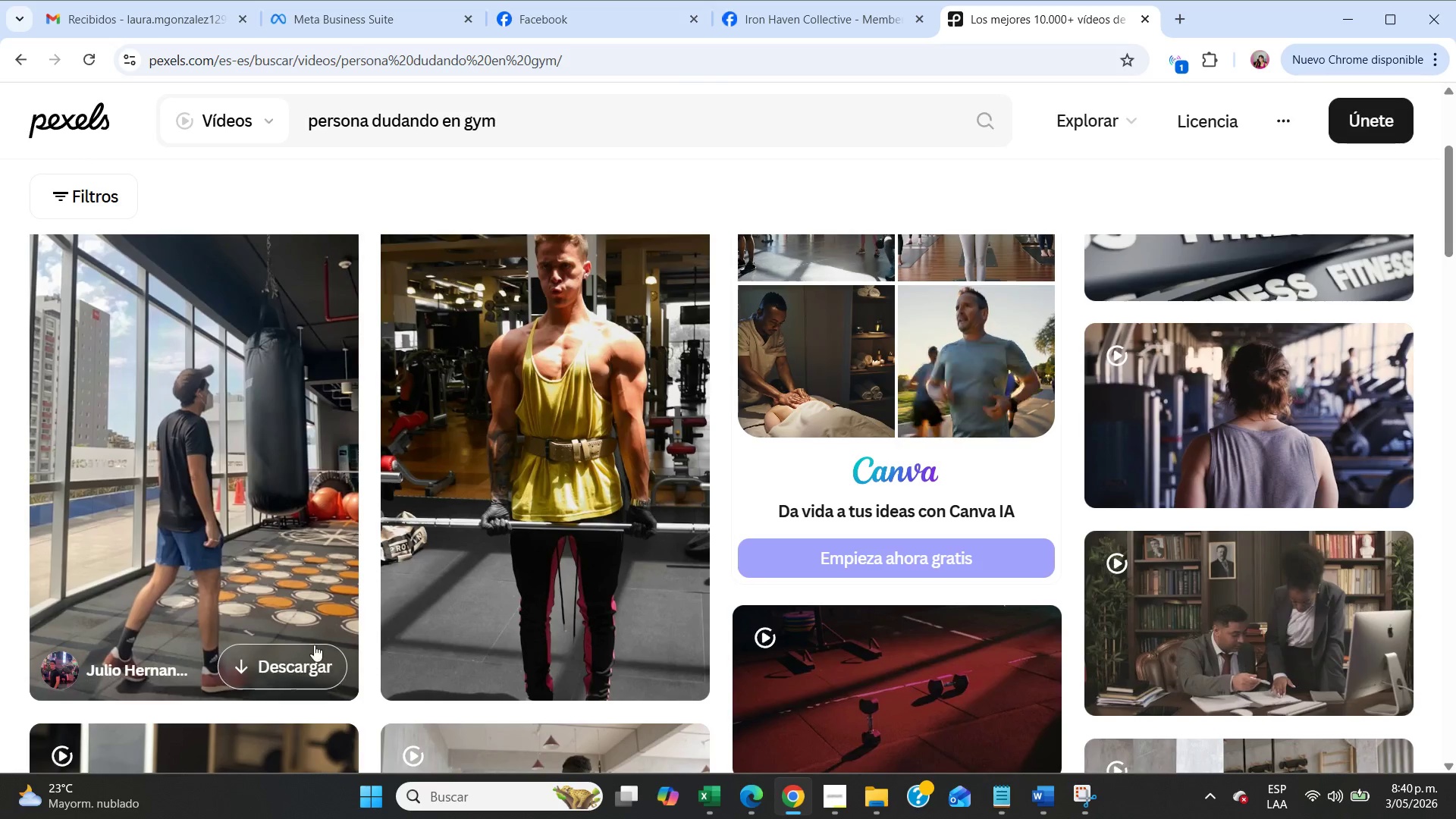 
left_click([318, 678])
 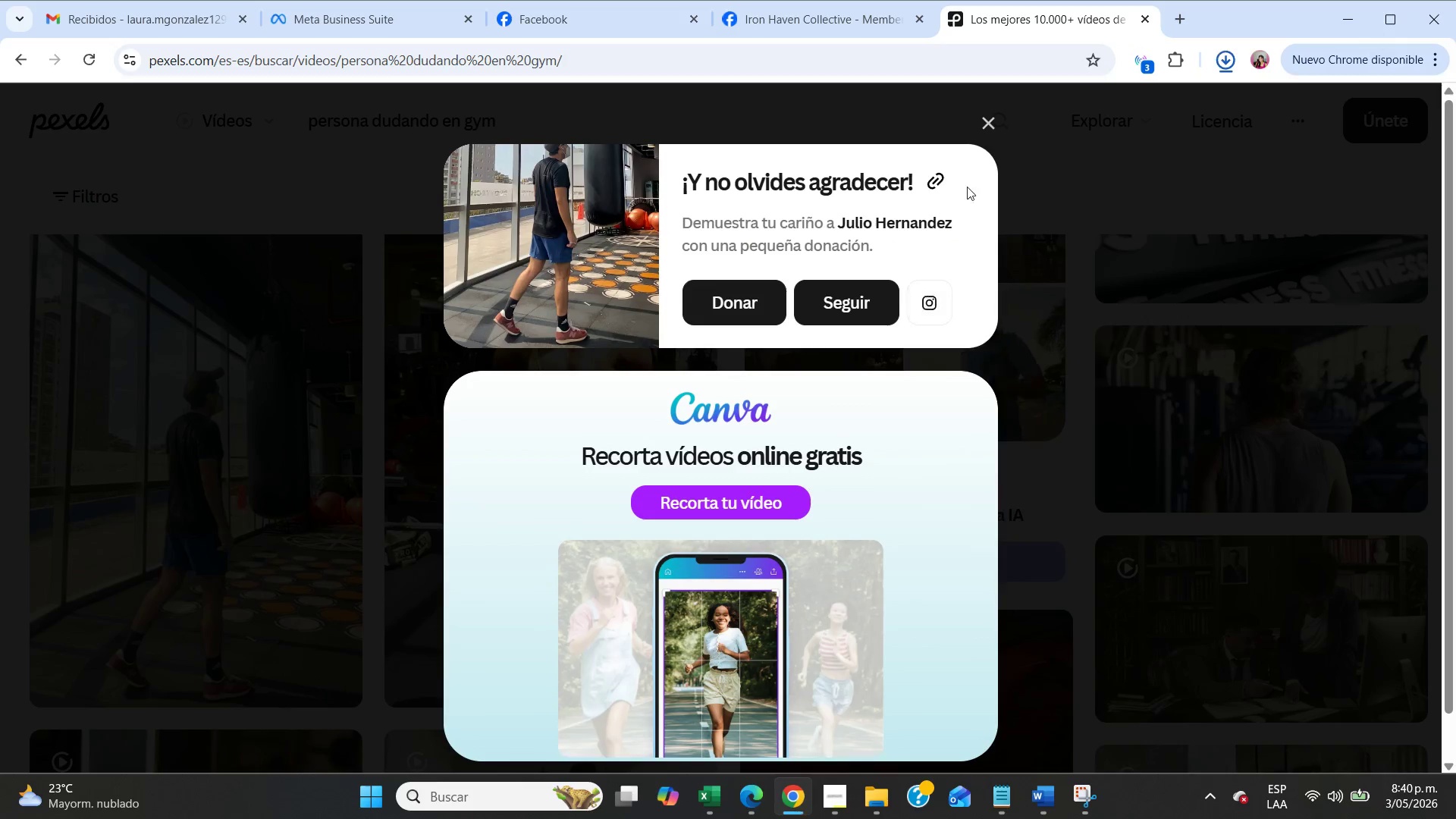 
left_click([985, 125])
 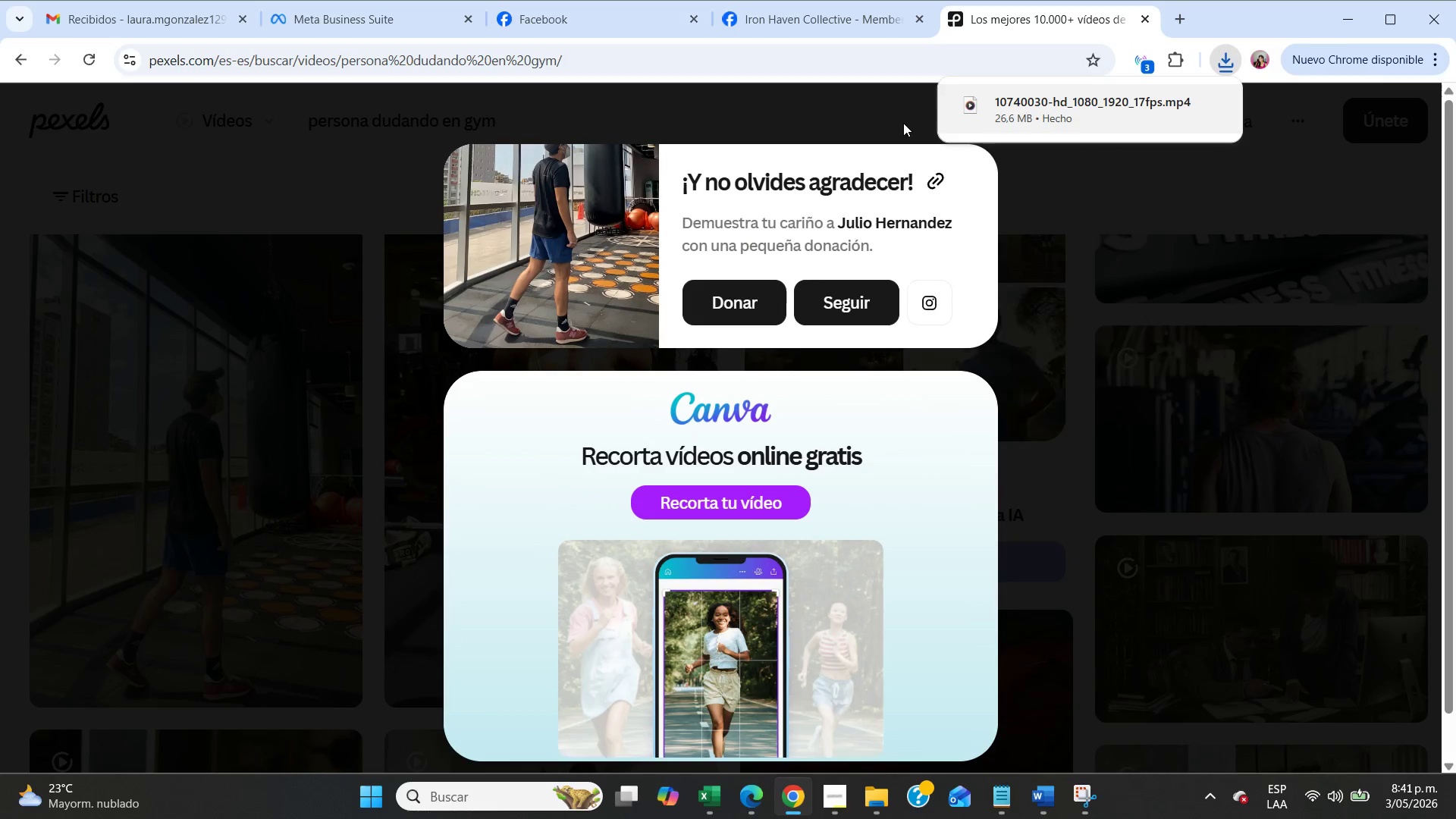 
left_click([897, 117])
 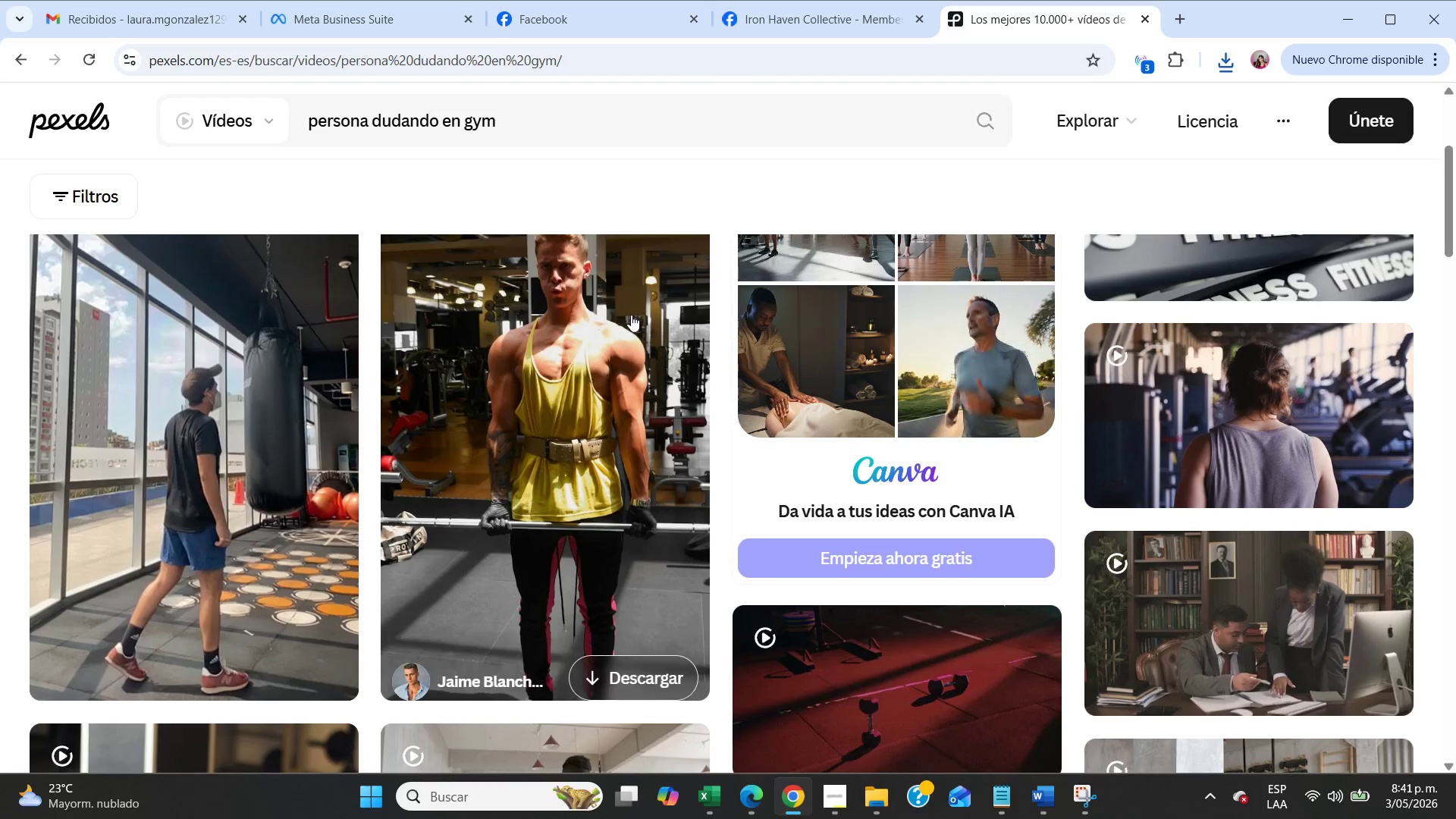 
left_click([631, 315])
 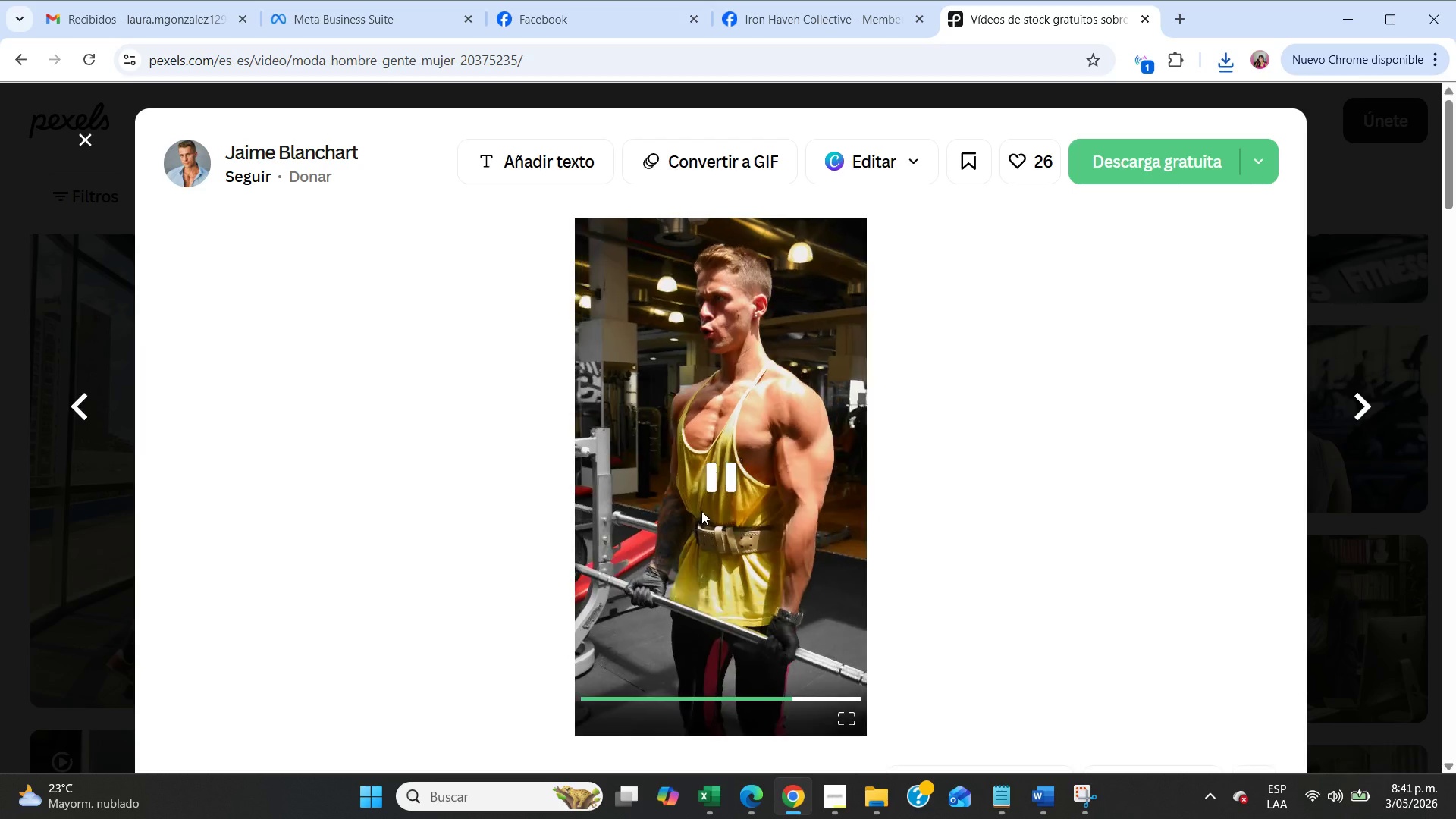 
wait(6.69)
 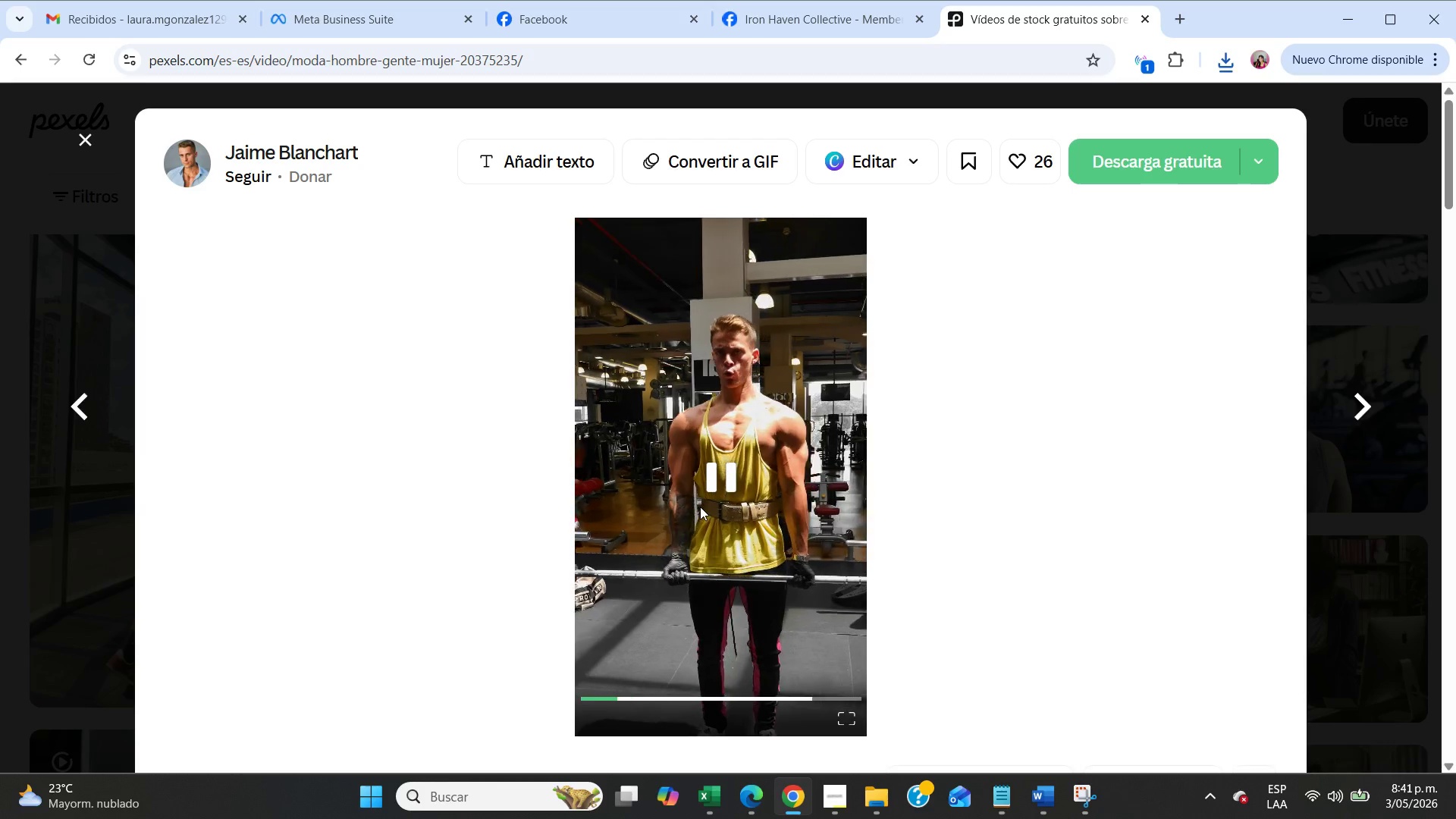 
left_click([1314, 187])
 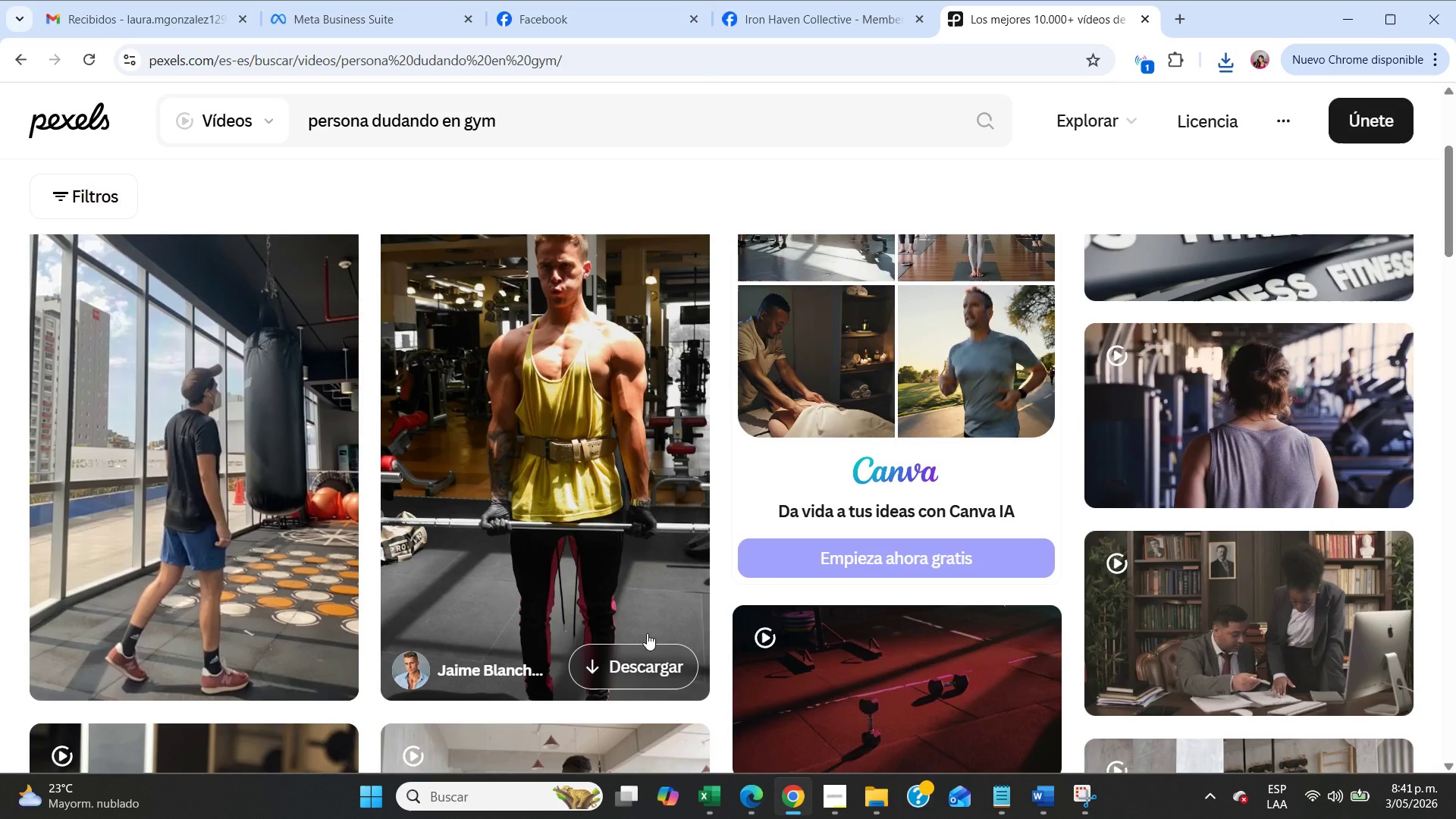 
left_click([643, 654])
 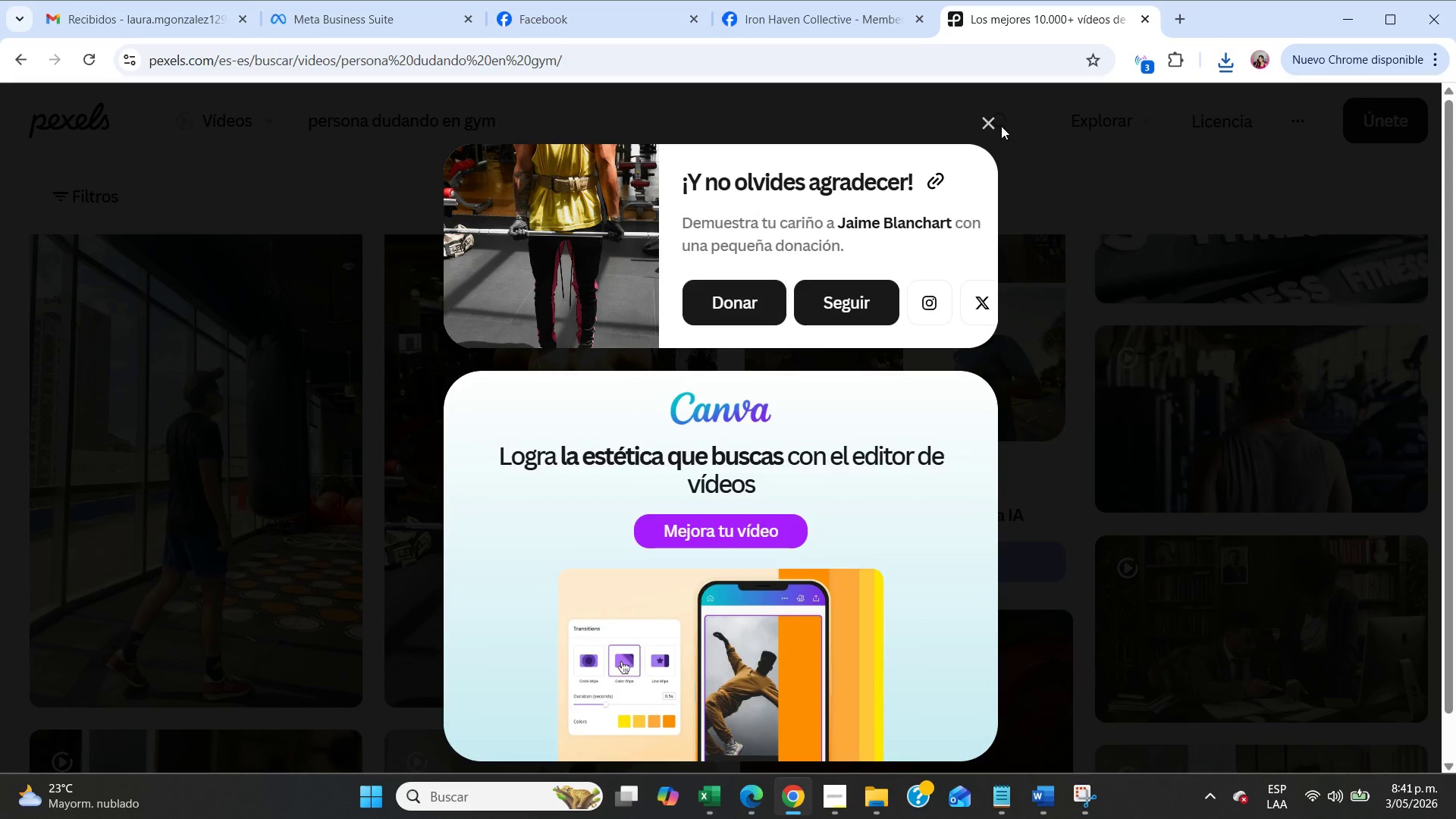 
left_click([991, 122])
 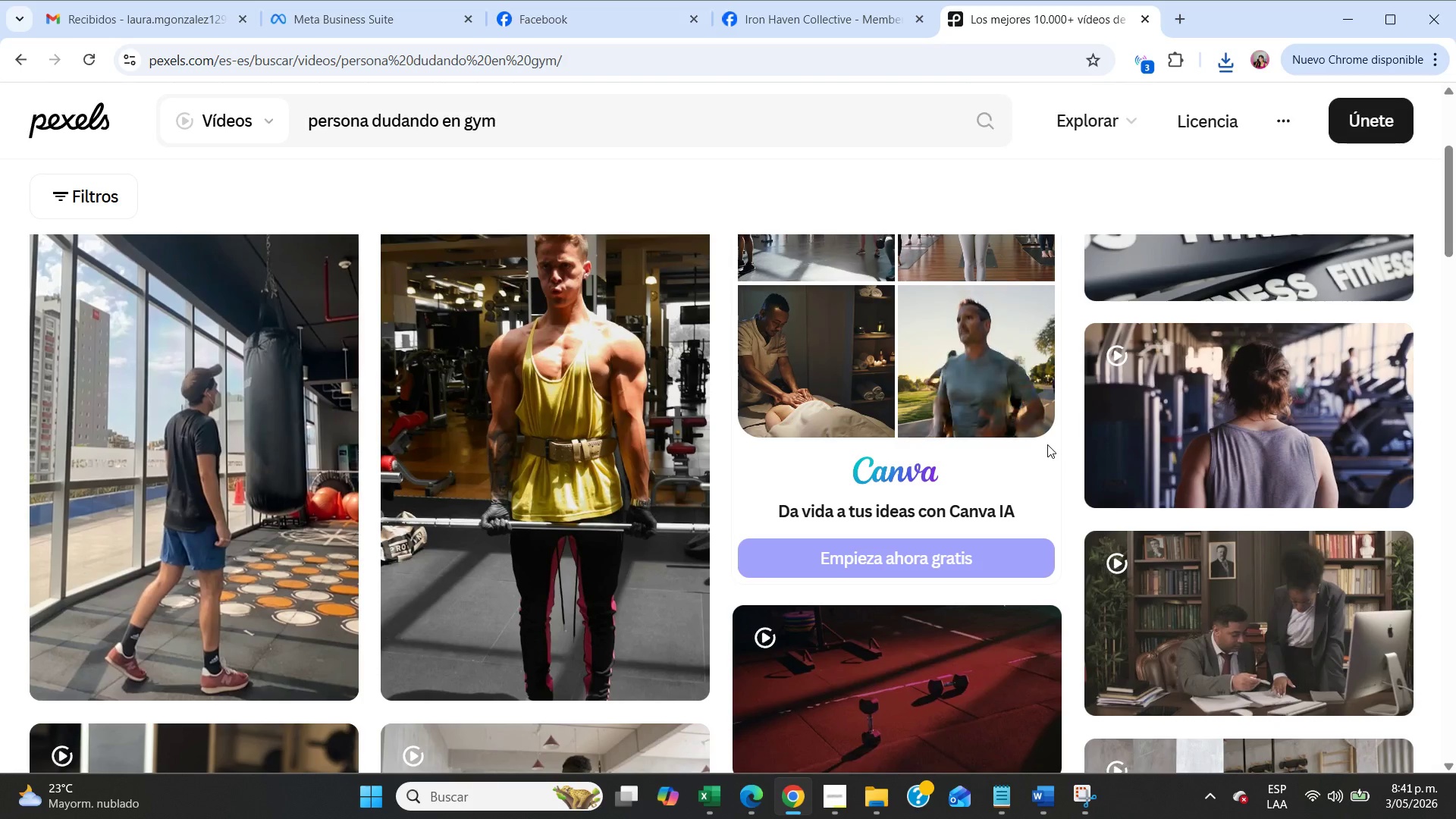 
wait(41.03)
 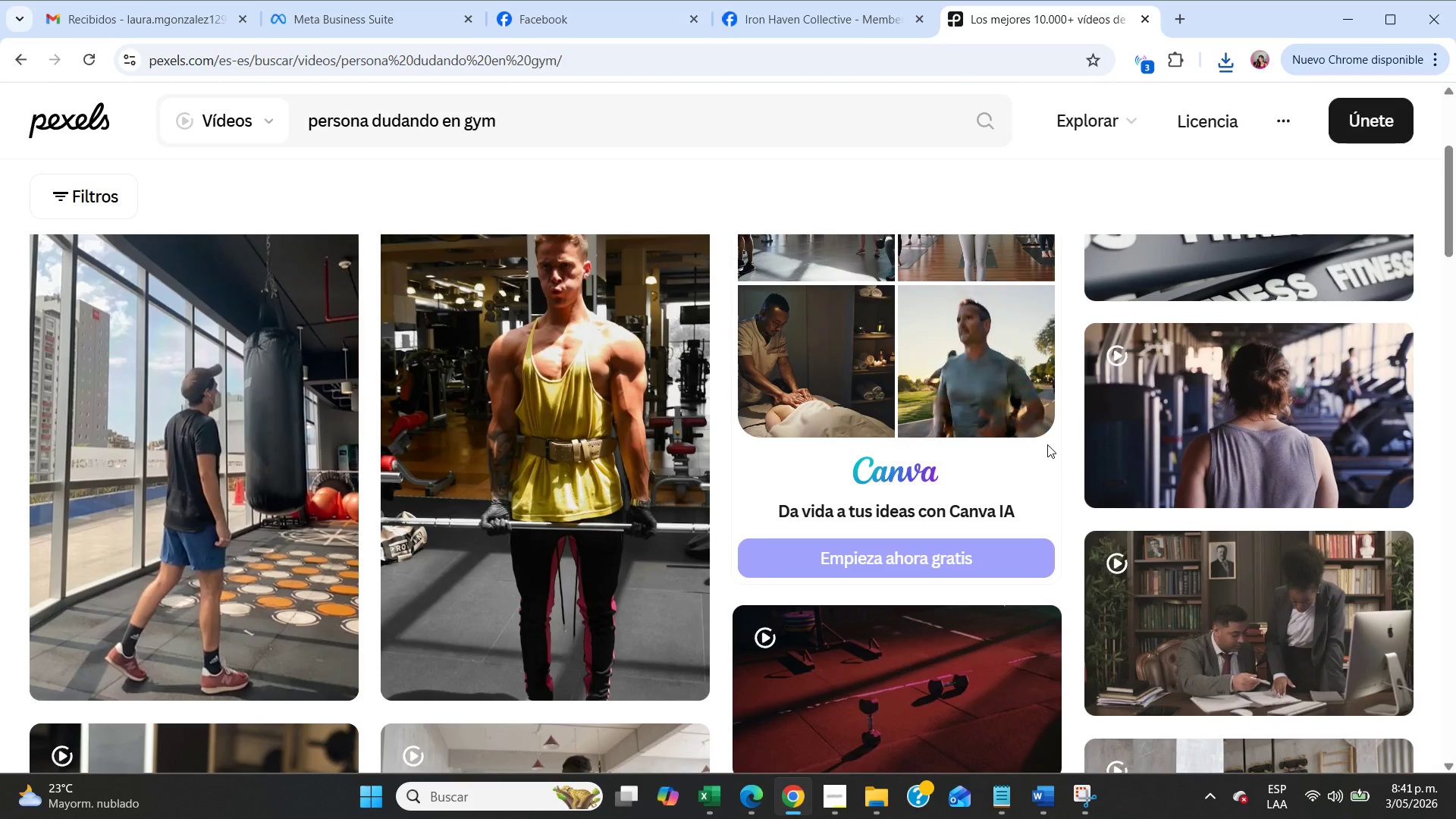 
left_click_drag(start_coordinate=[505, 132], to_coordinate=[372, 129])
 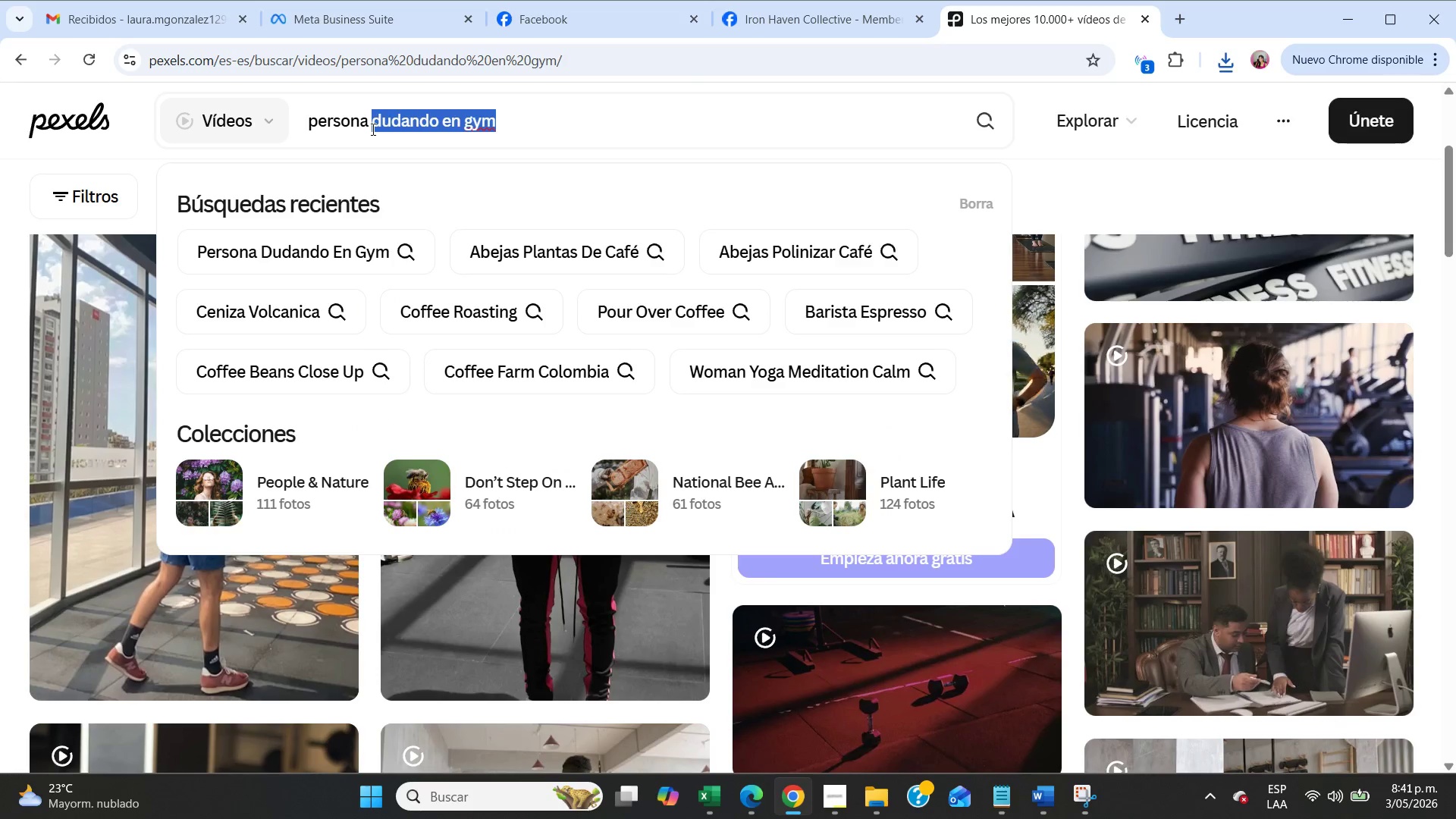 
type(cee)
key(Backspace)
type(ke)
key(Backspace)
key(Backspace)
type(lebrando pr gym)
 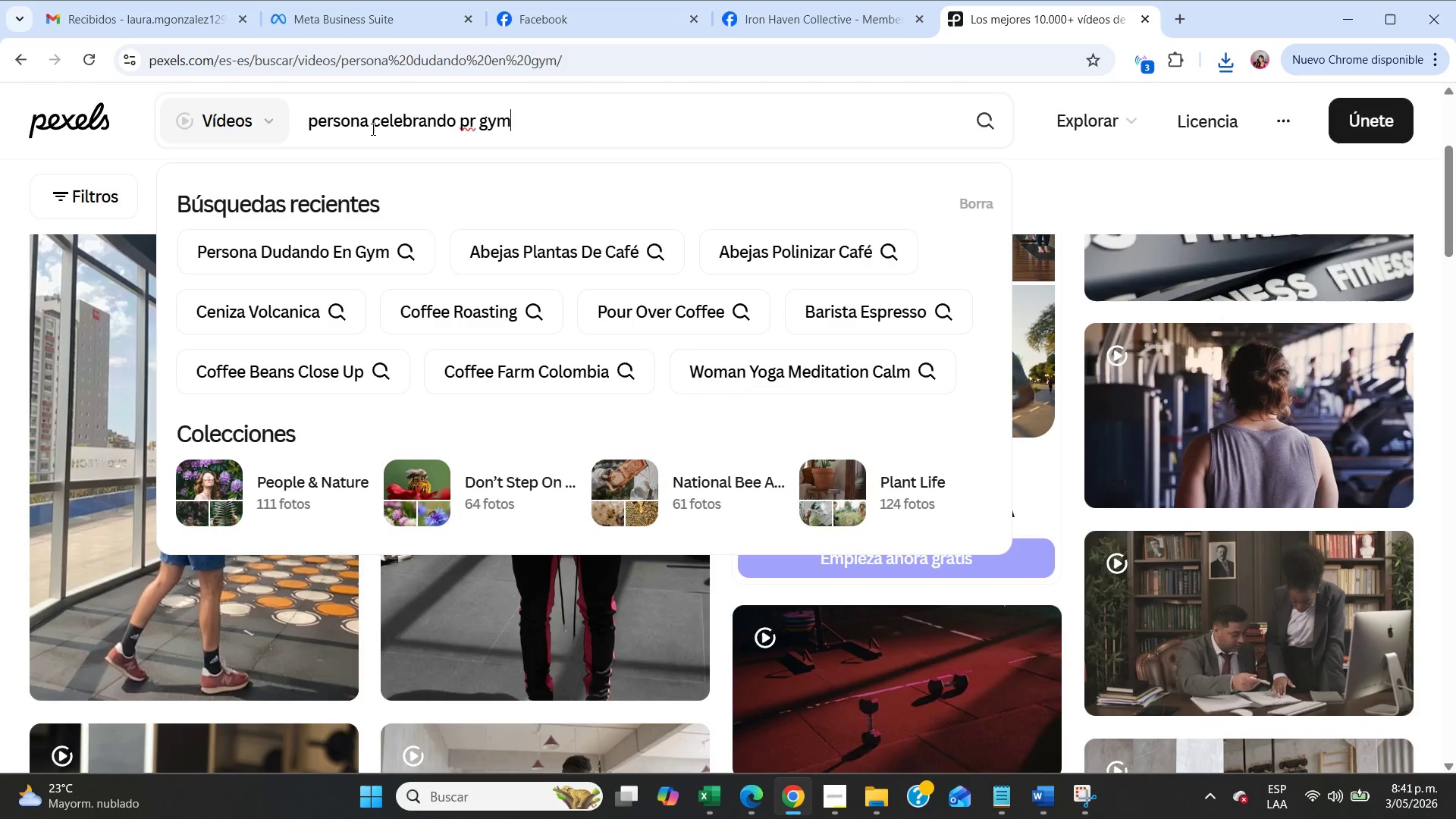 
key(Enter)
 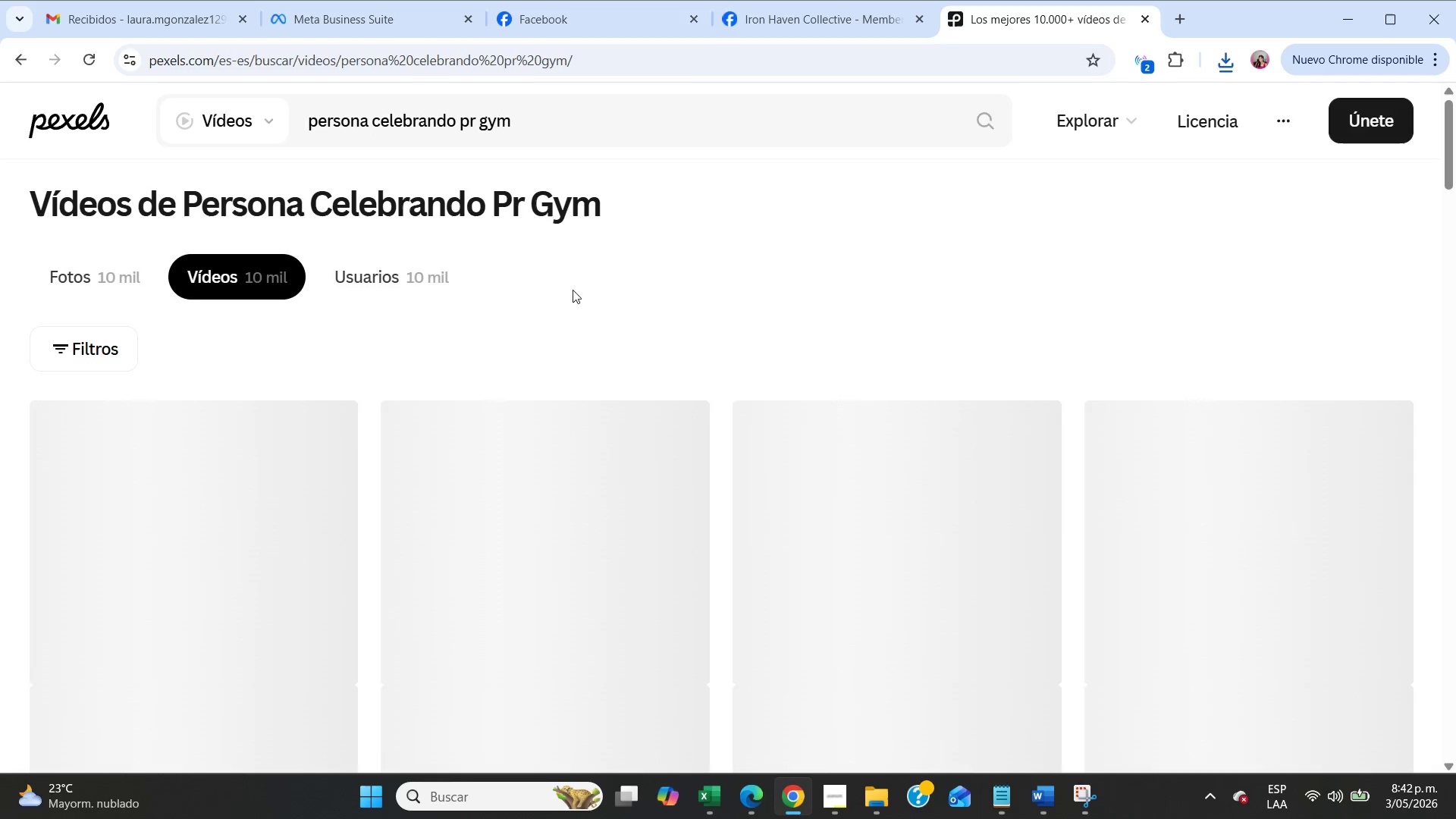 
scroll: coordinate [769, 331], scroll_direction: down, amount: 4.0
 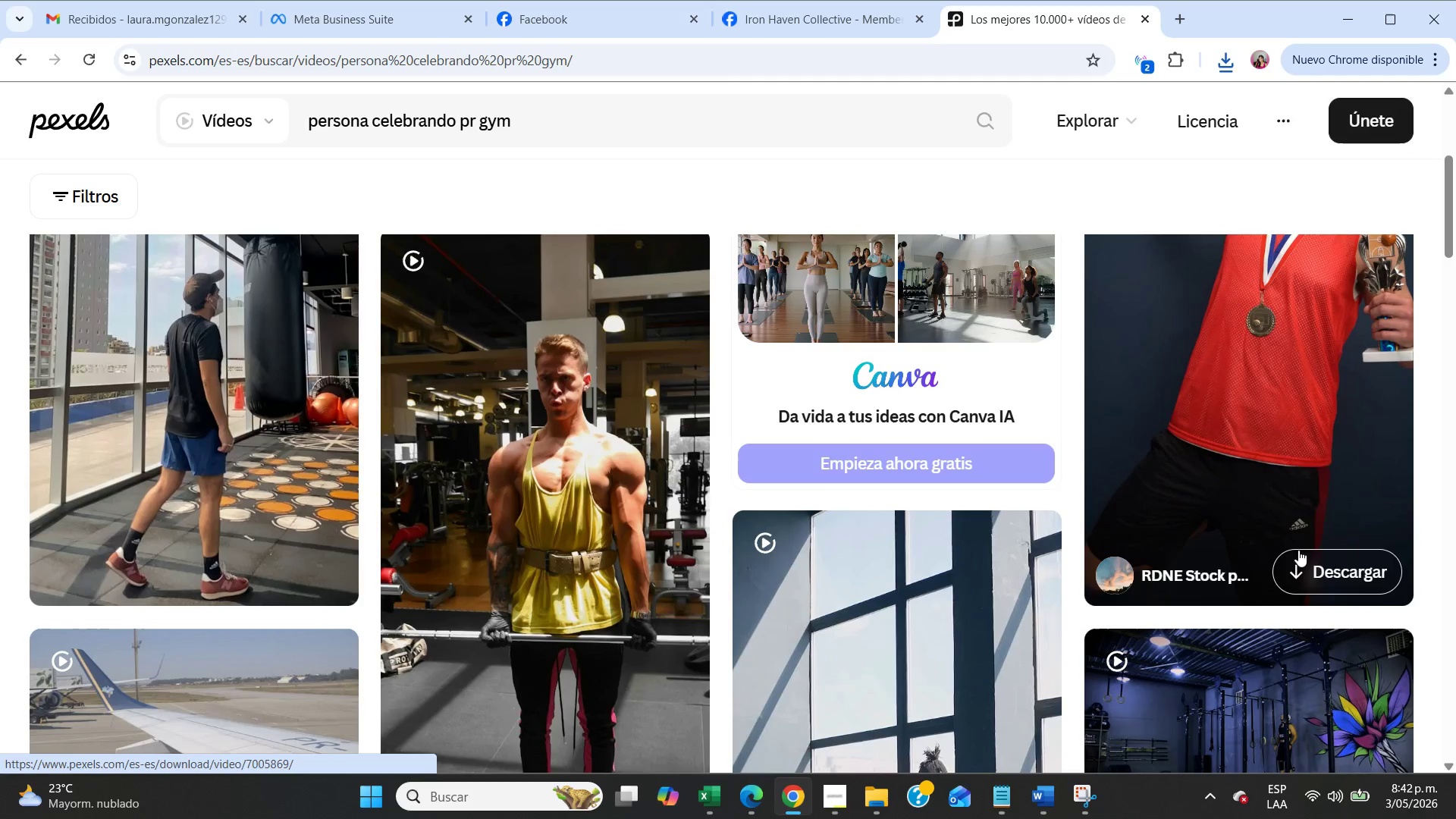 
left_click([1305, 561])
 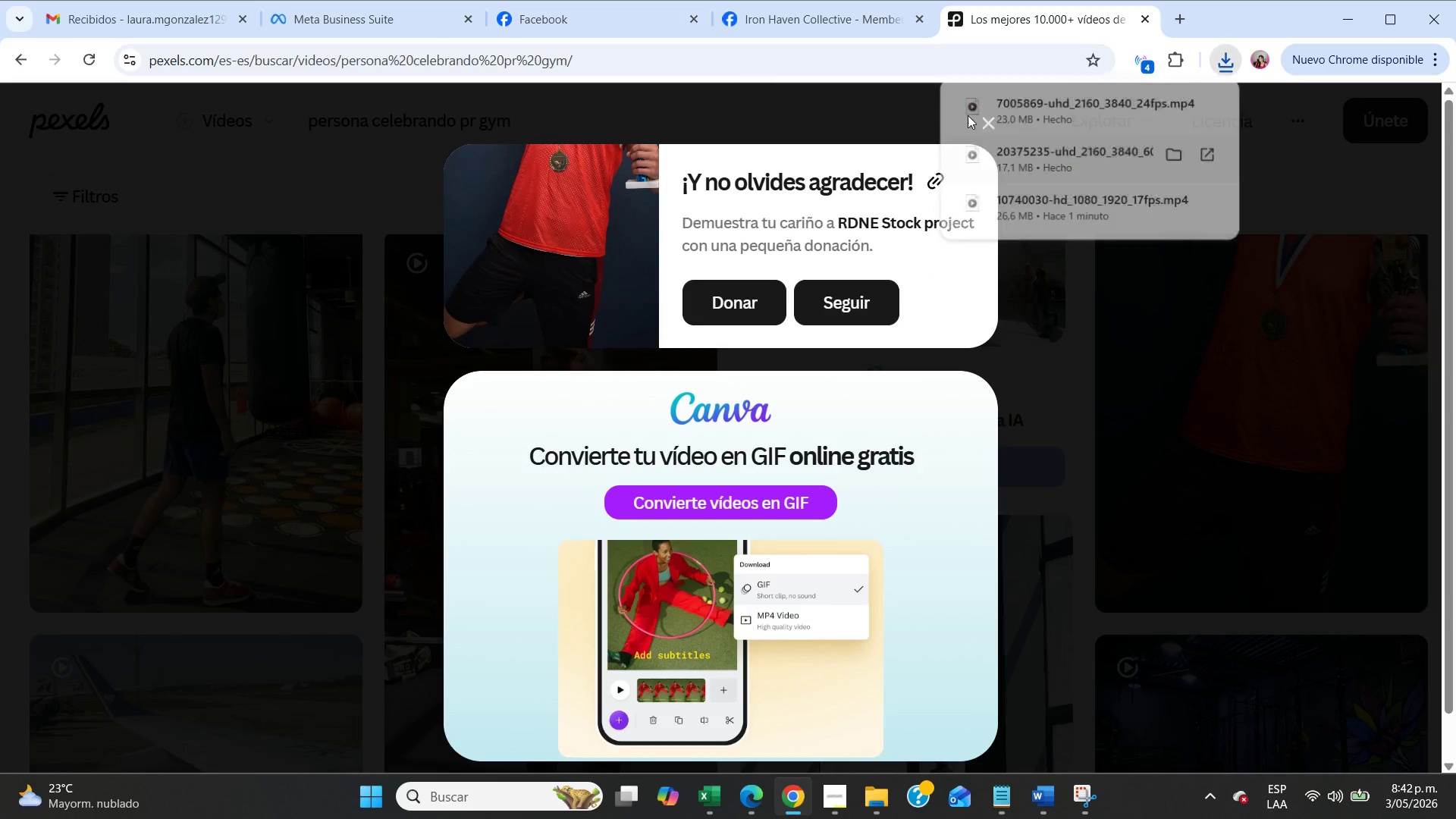 
left_click([792, 109])
 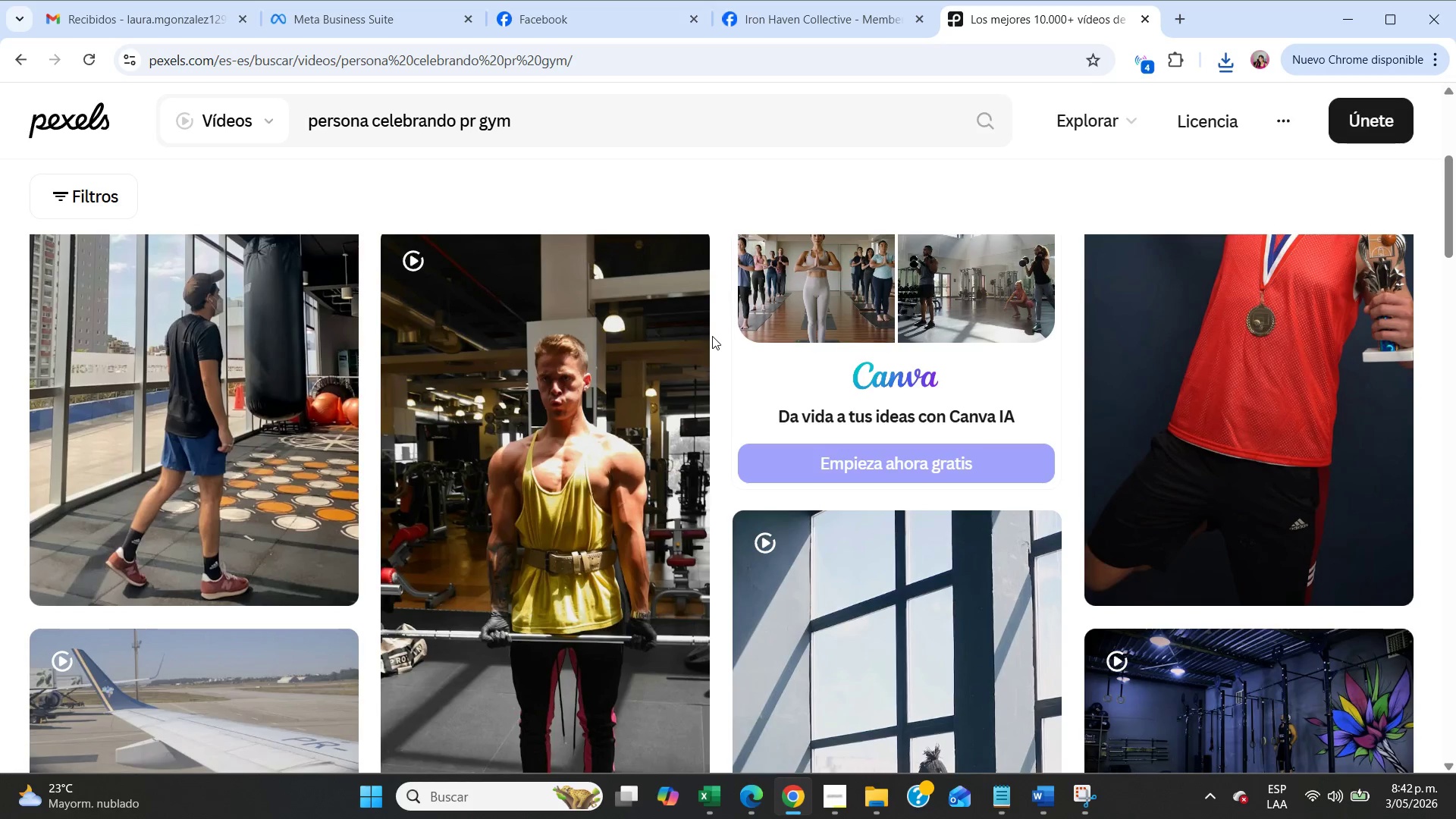 
left_click([783, 12])
 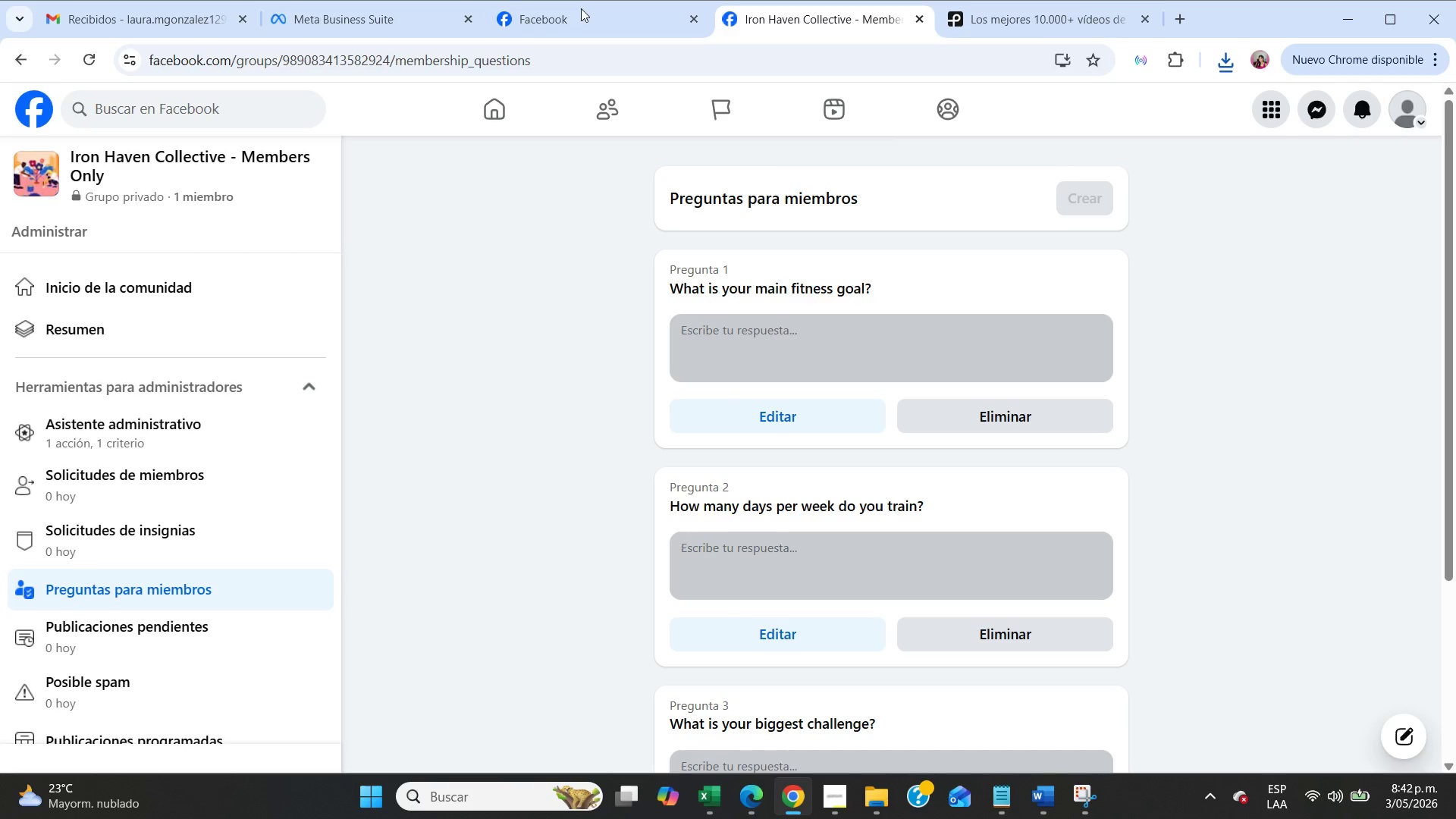 
left_click([581, 11])
 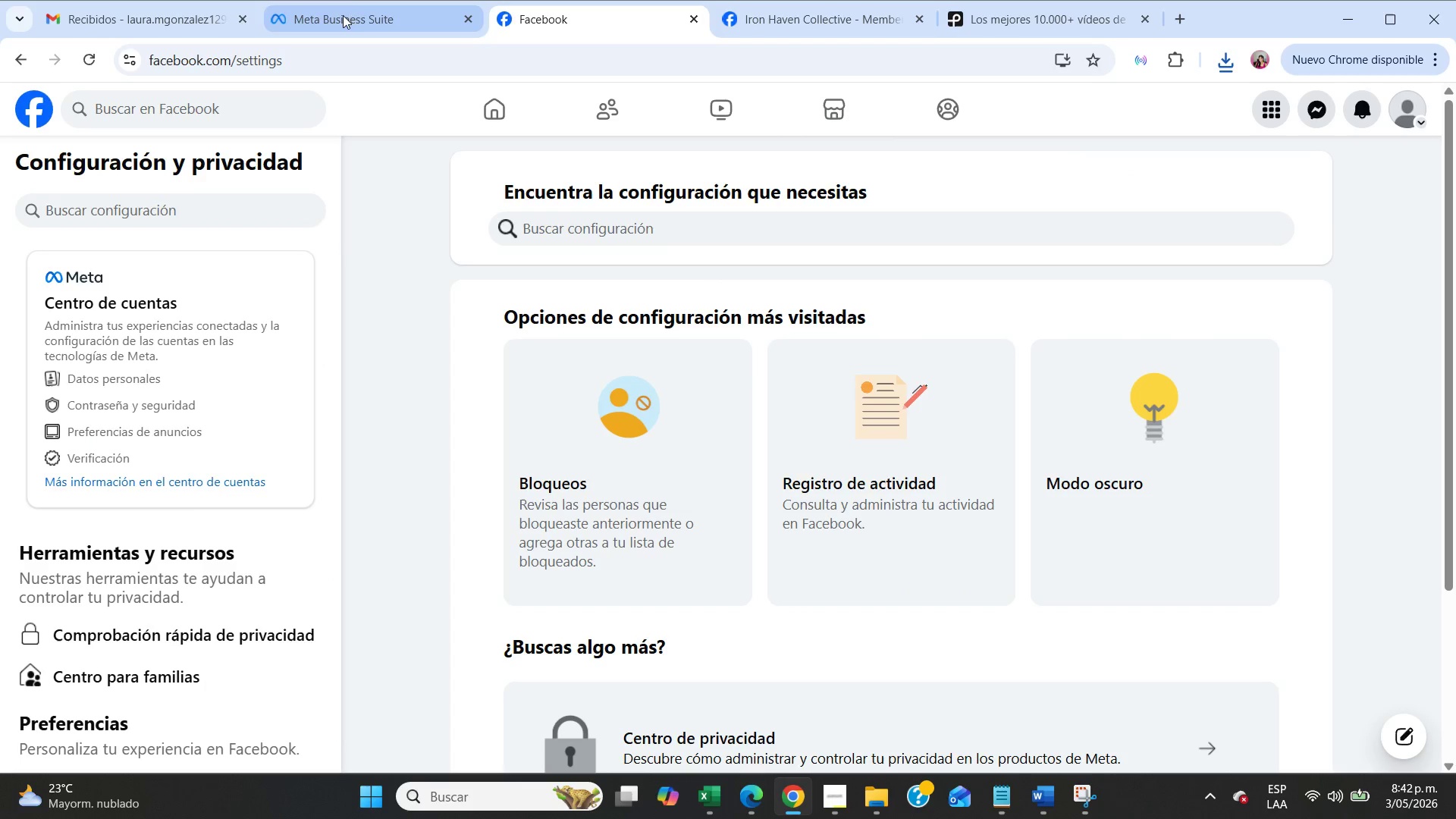 
left_click([347, 7])
 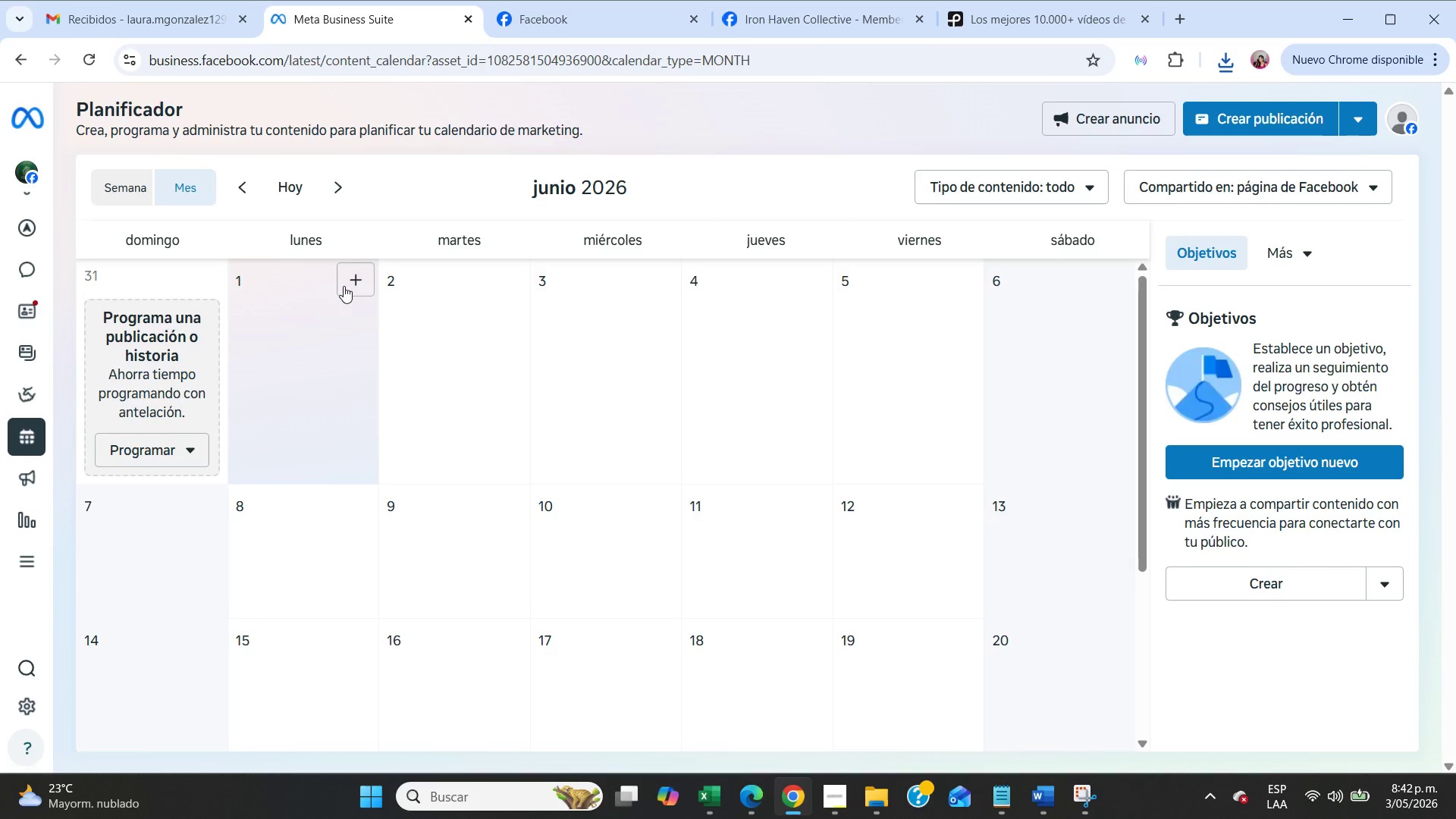 
left_click([345, 284])
 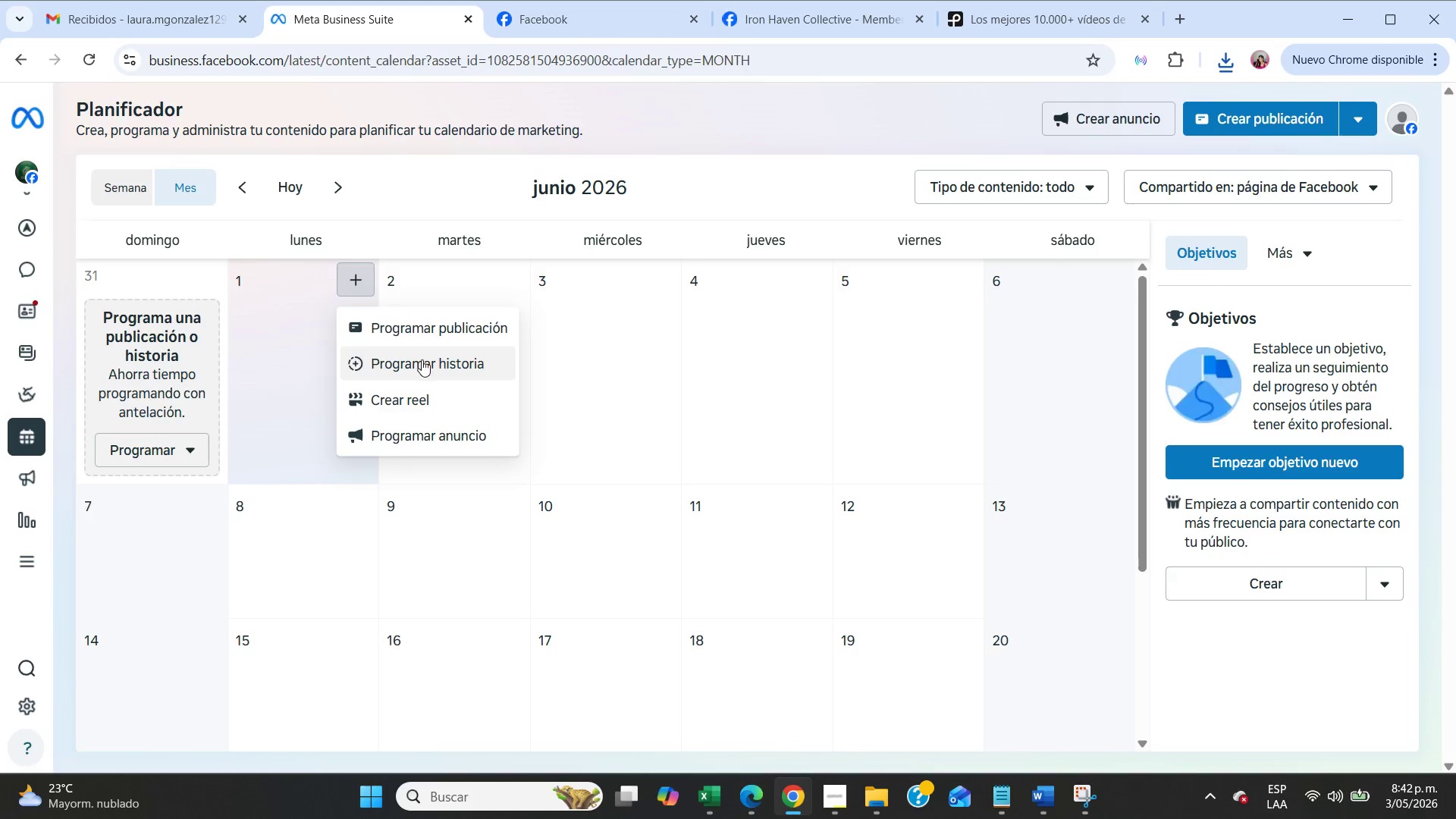 
left_click([418, 397])
 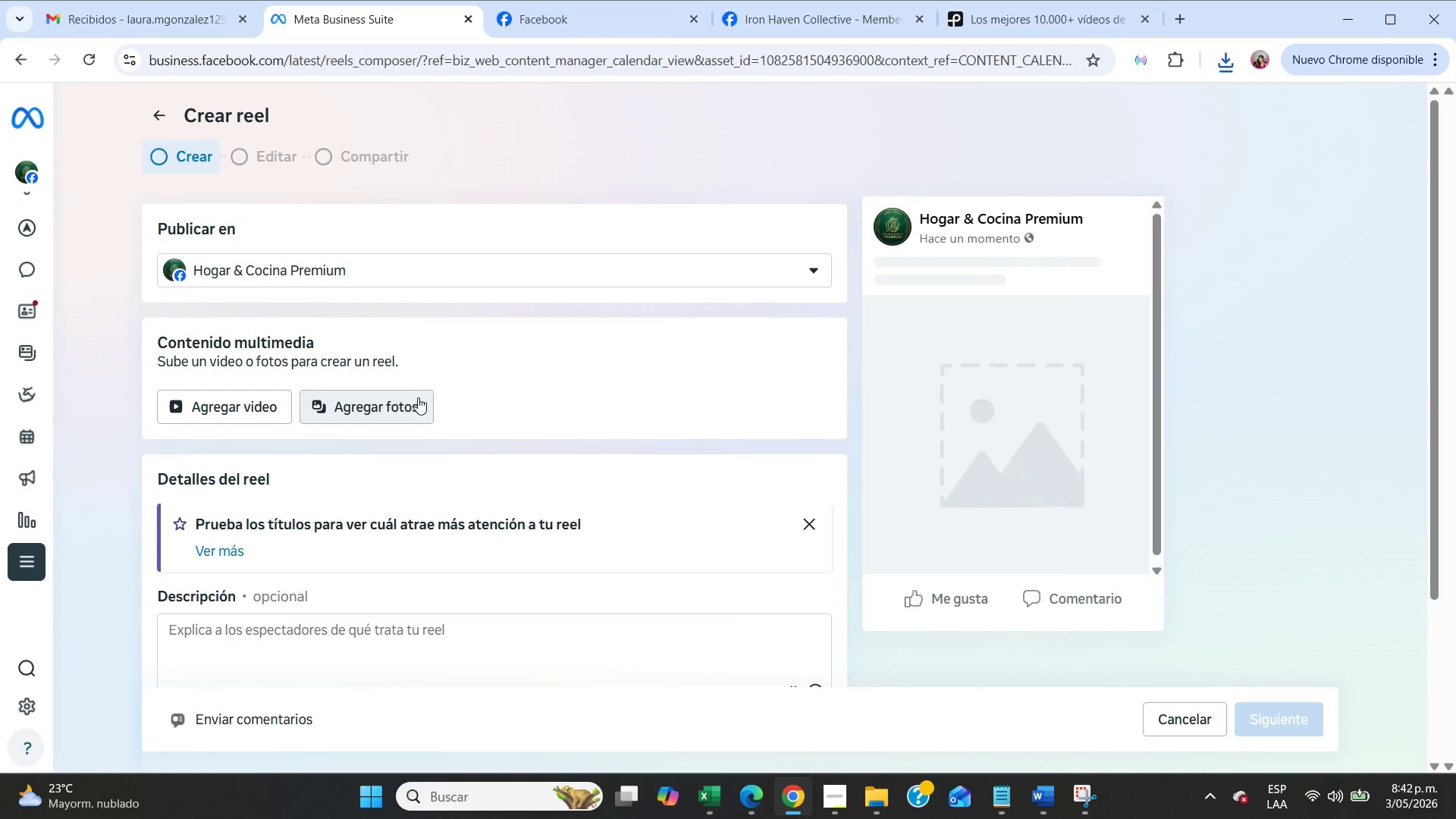 
scroll: coordinate [418, 397], scroll_direction: down, amount: 5.0
 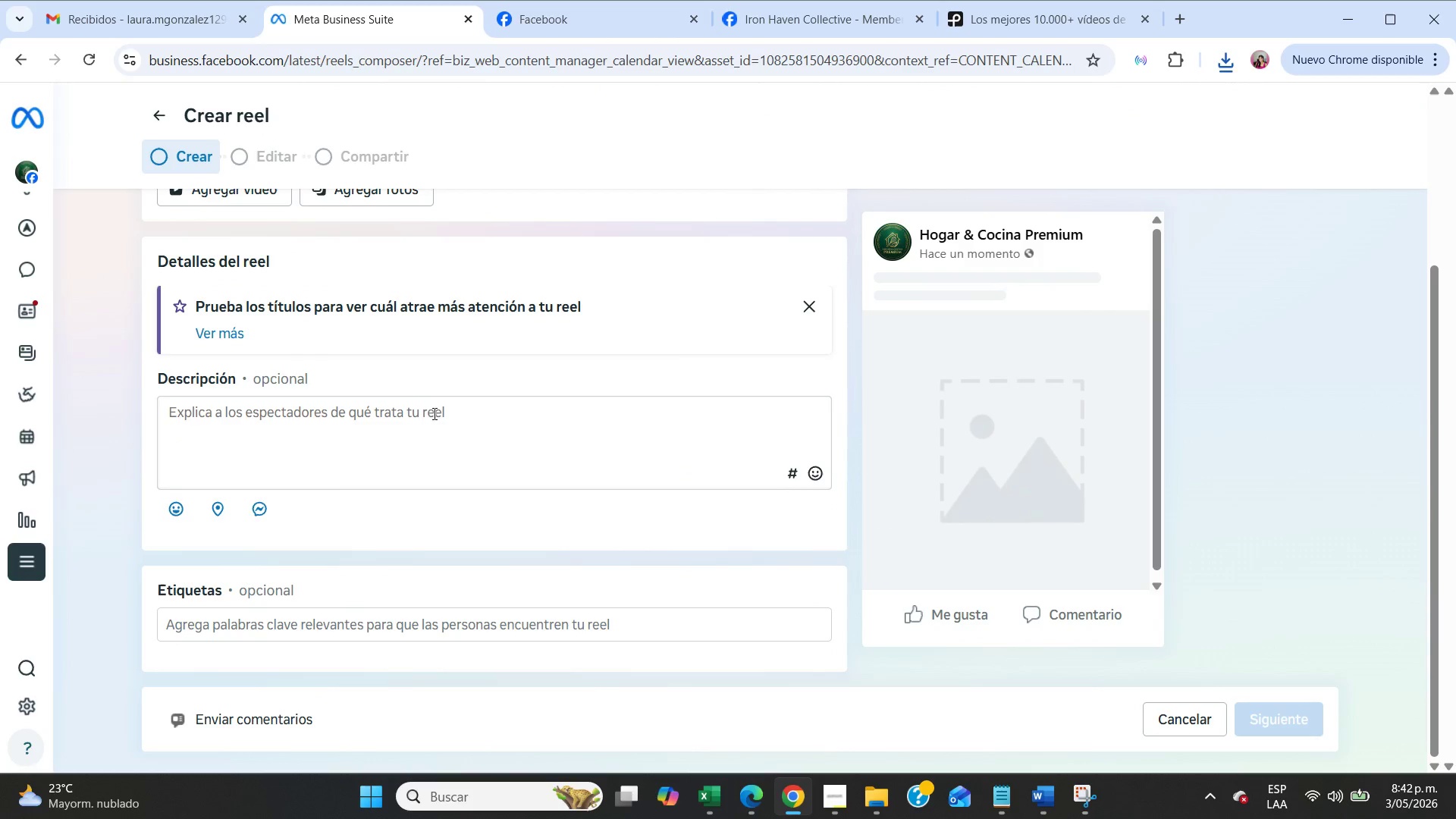 
scroll: coordinate [445, 438], scroll_direction: up, amount: 7.0
 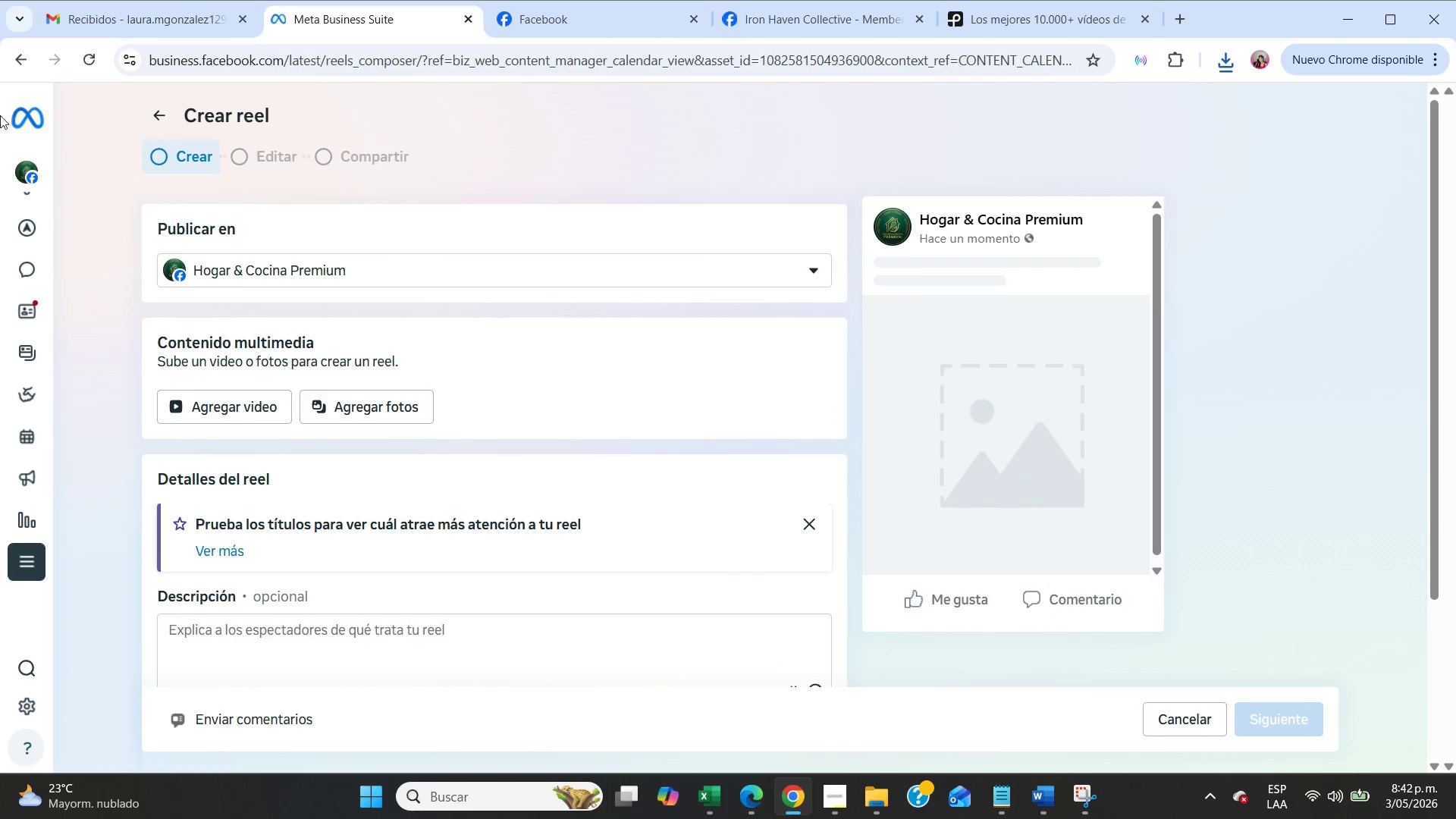 
left_click([20, 62])
 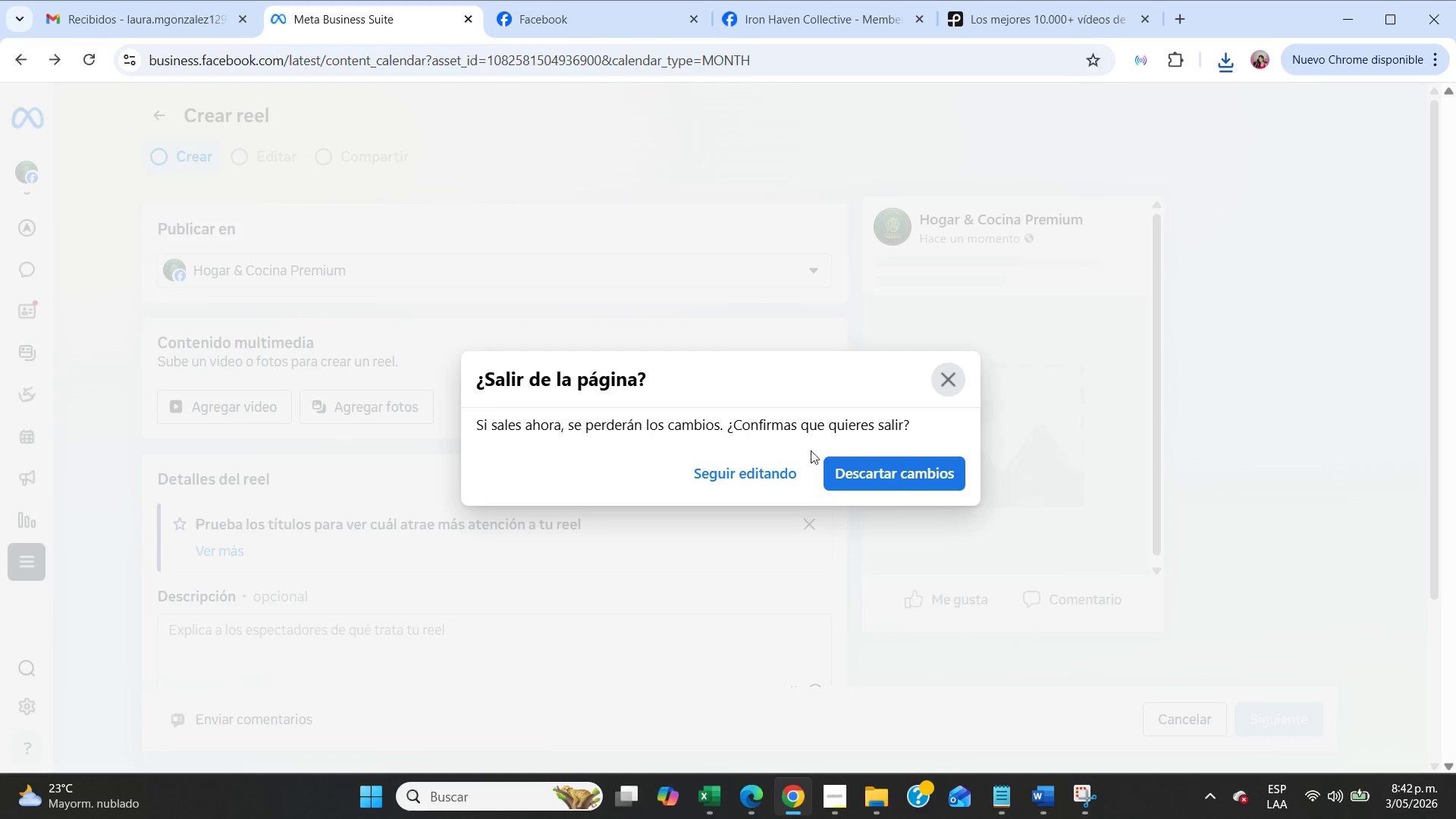 
left_click([863, 474])
 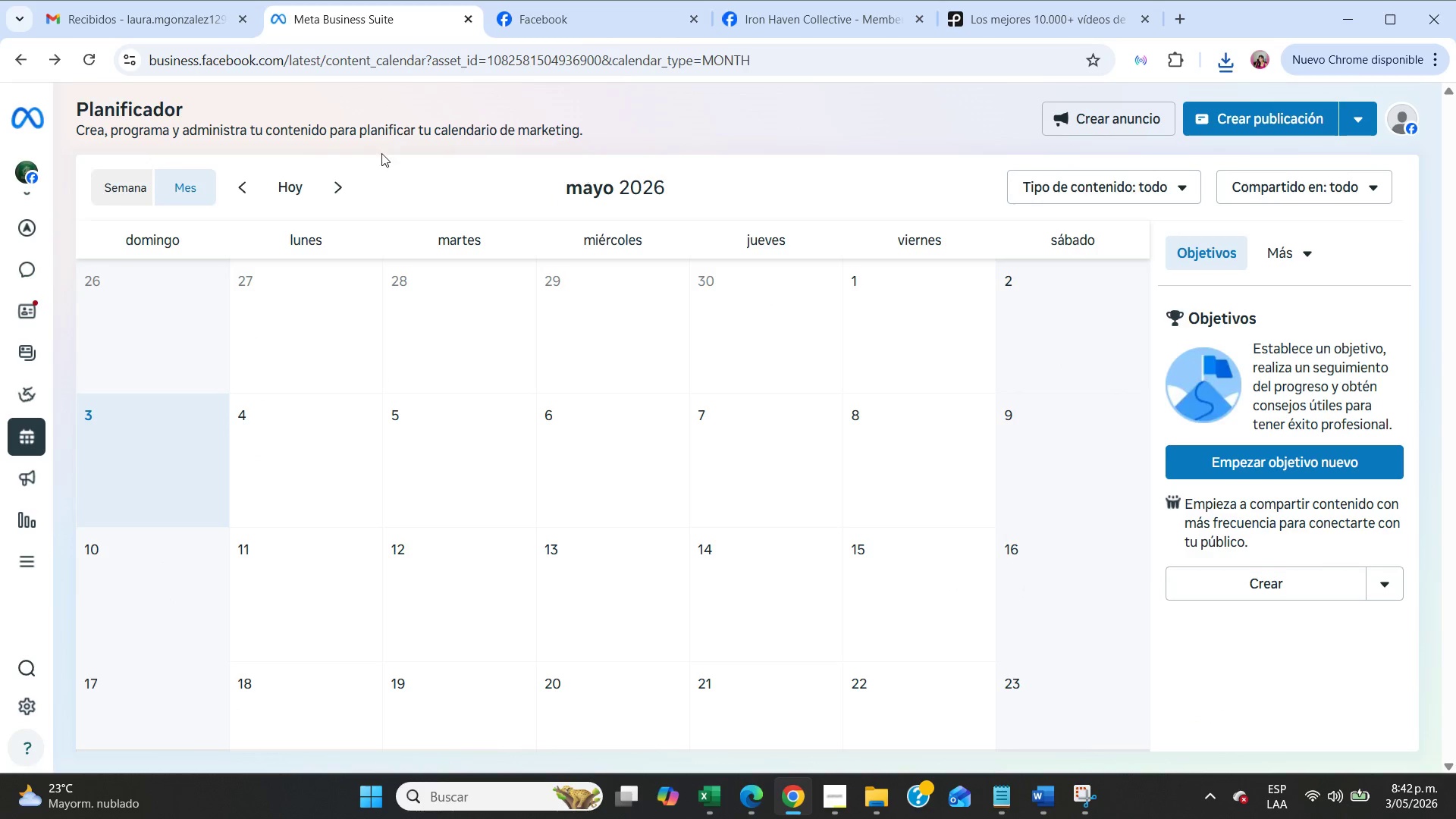 
left_click([332, 198])
 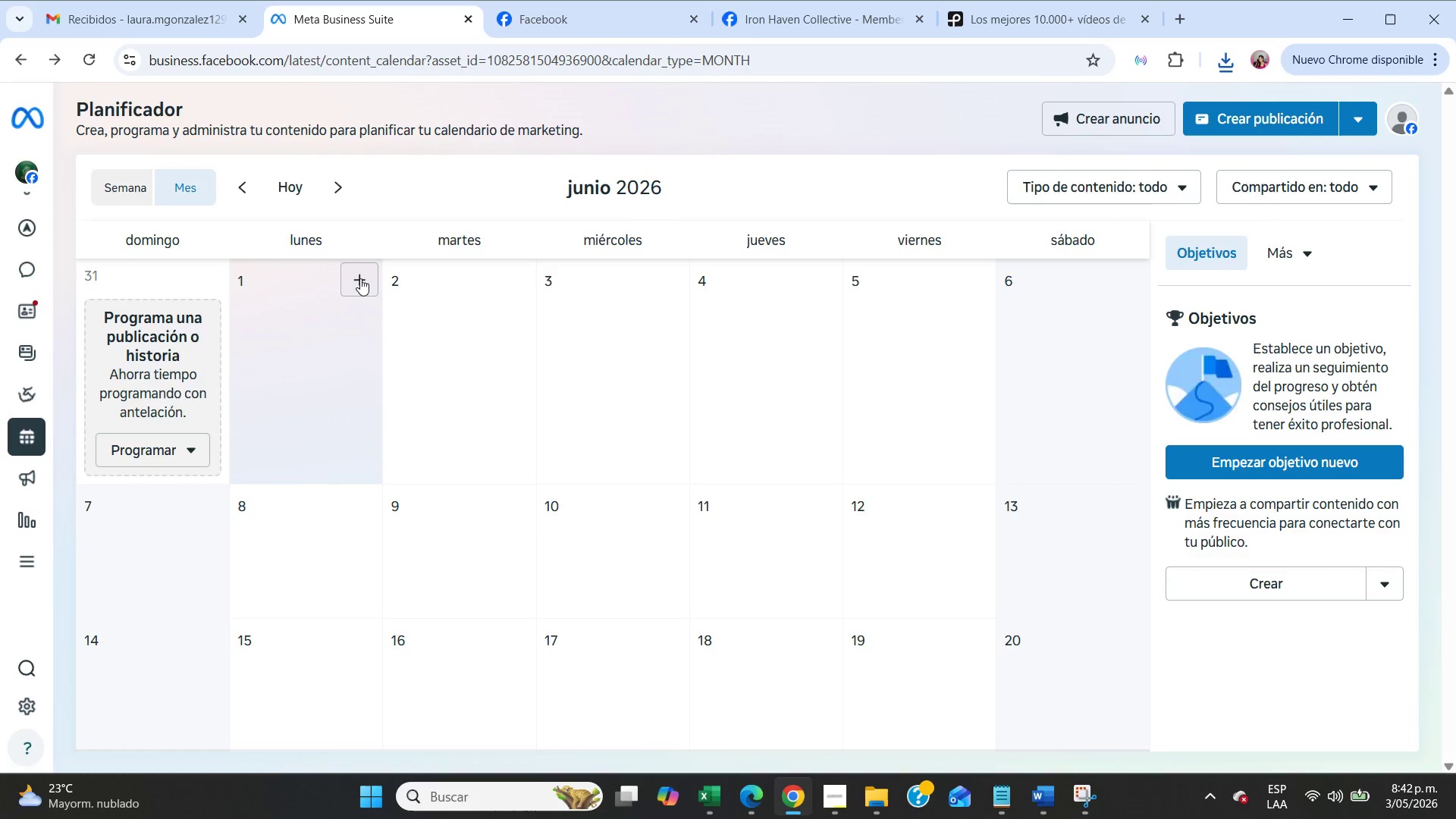 
left_click([360, 277])
 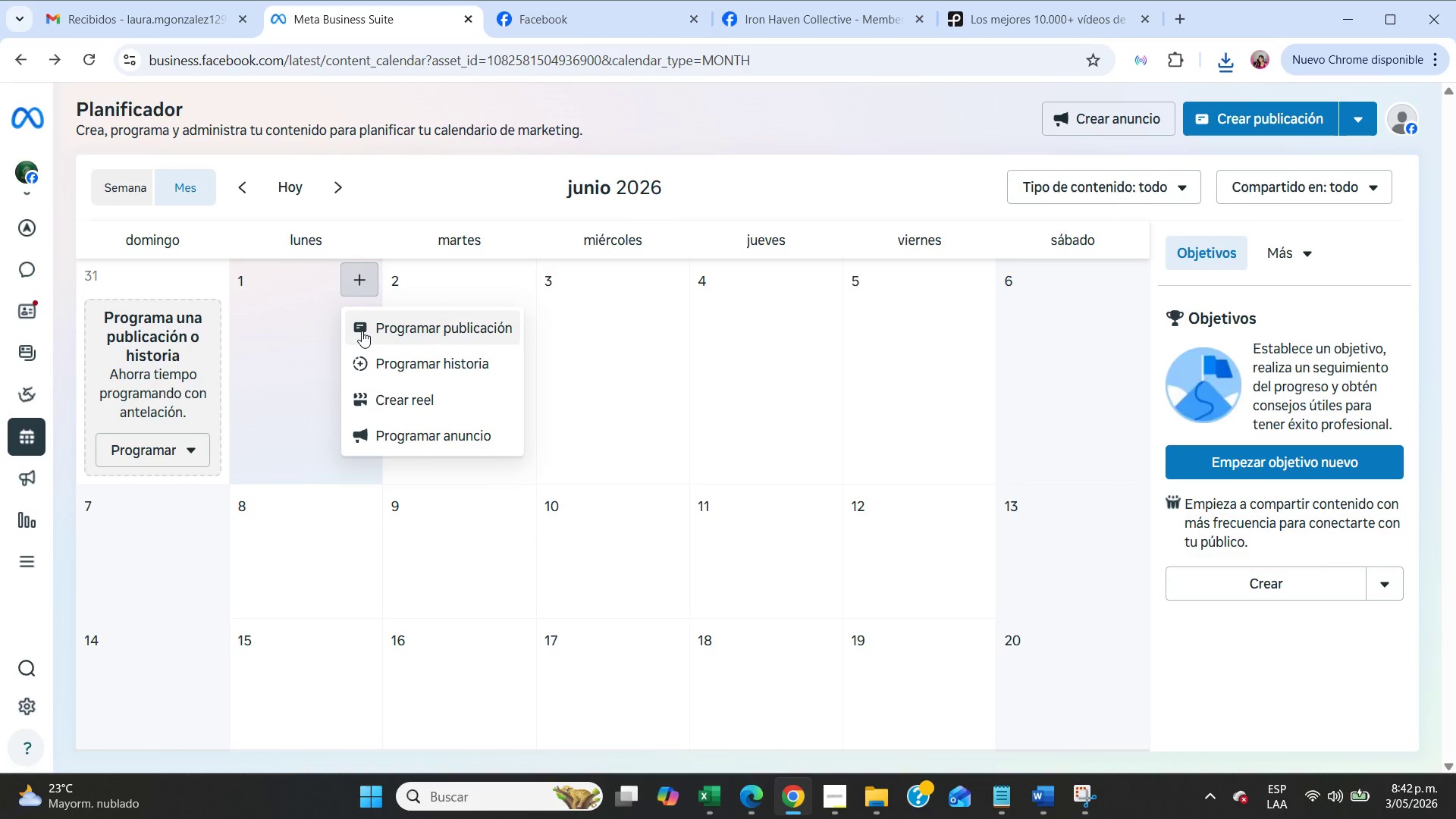 
left_click([362, 331])
 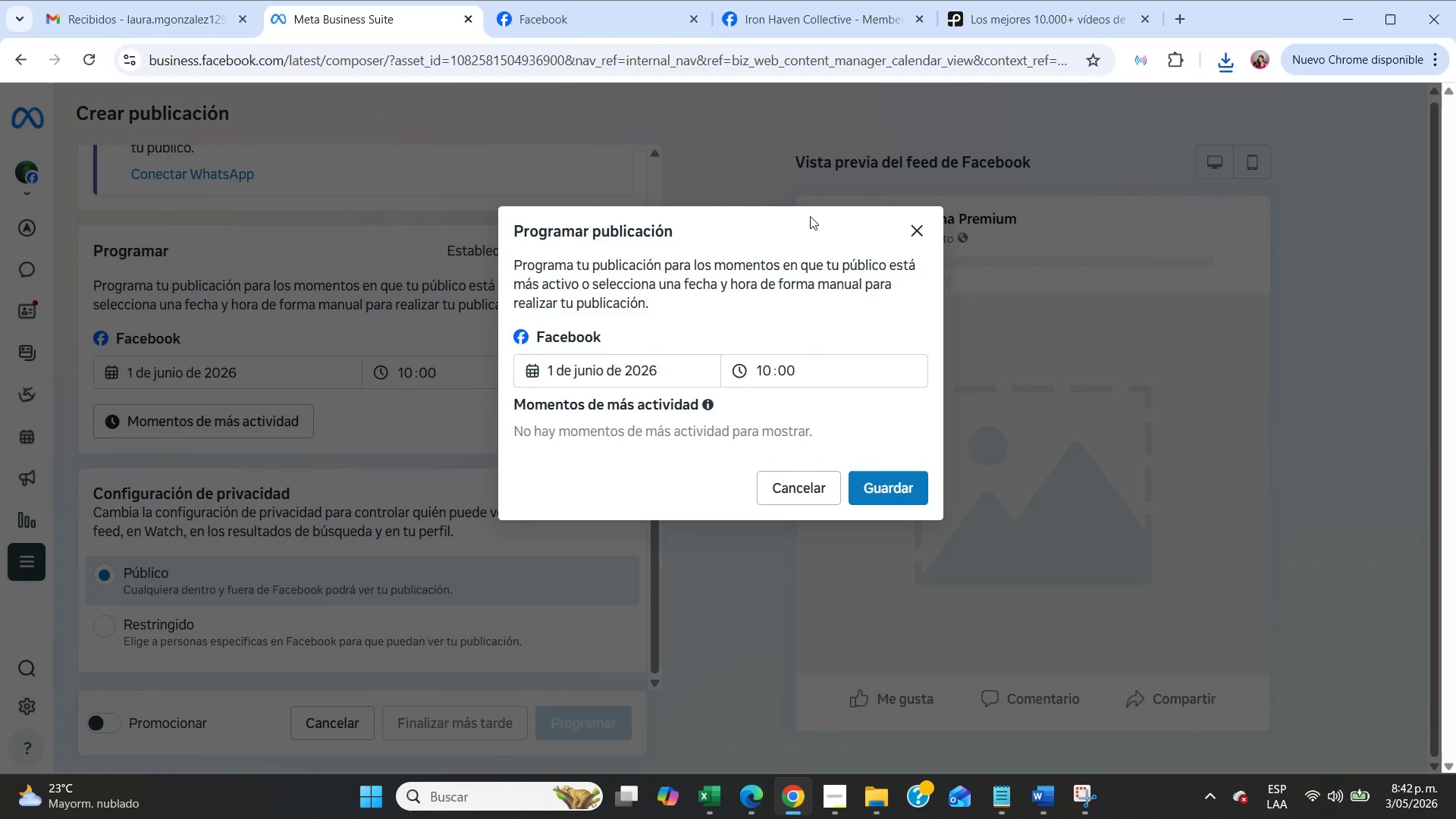 
wait(6.66)
 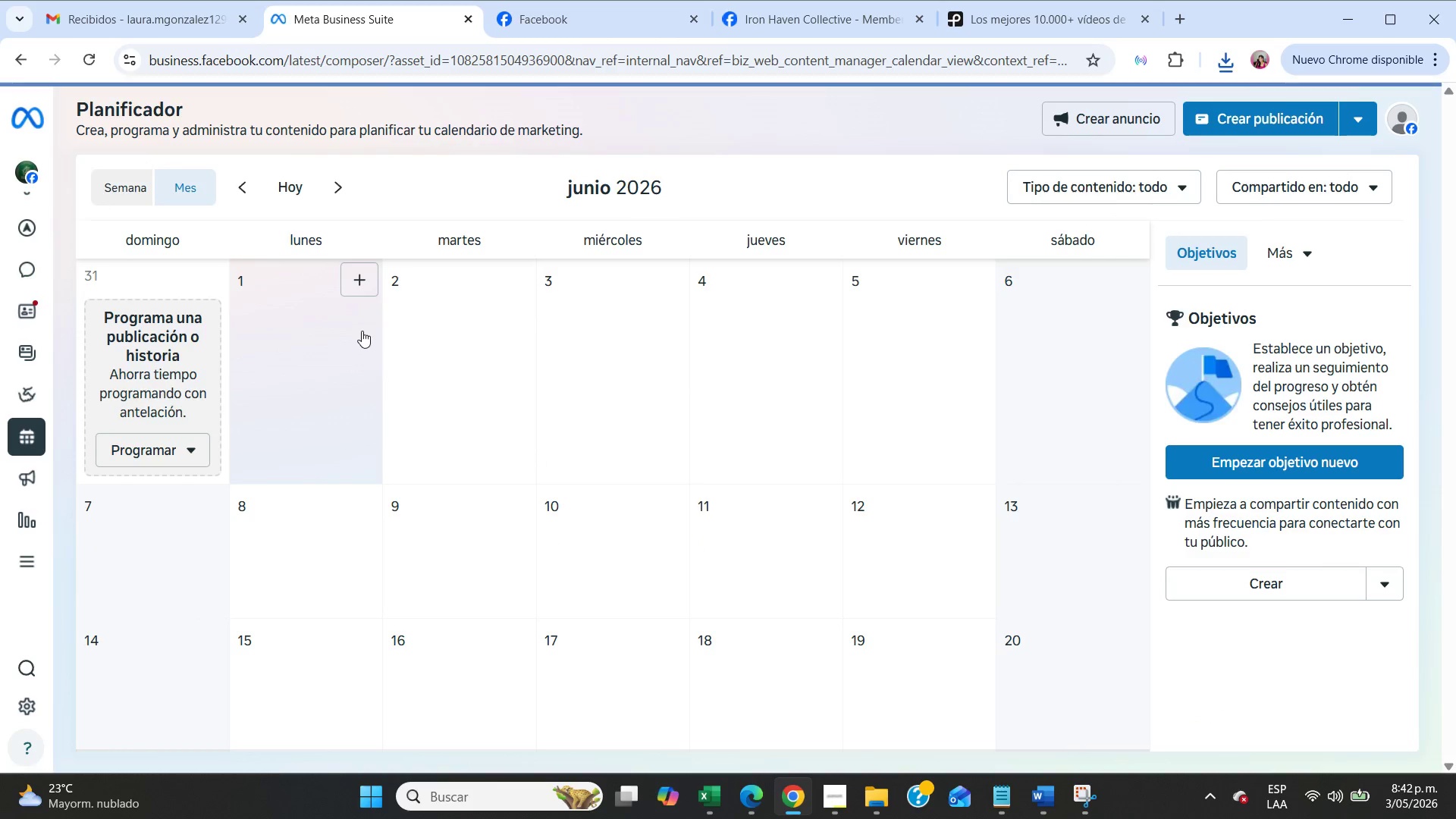 
left_click([909, 237])
 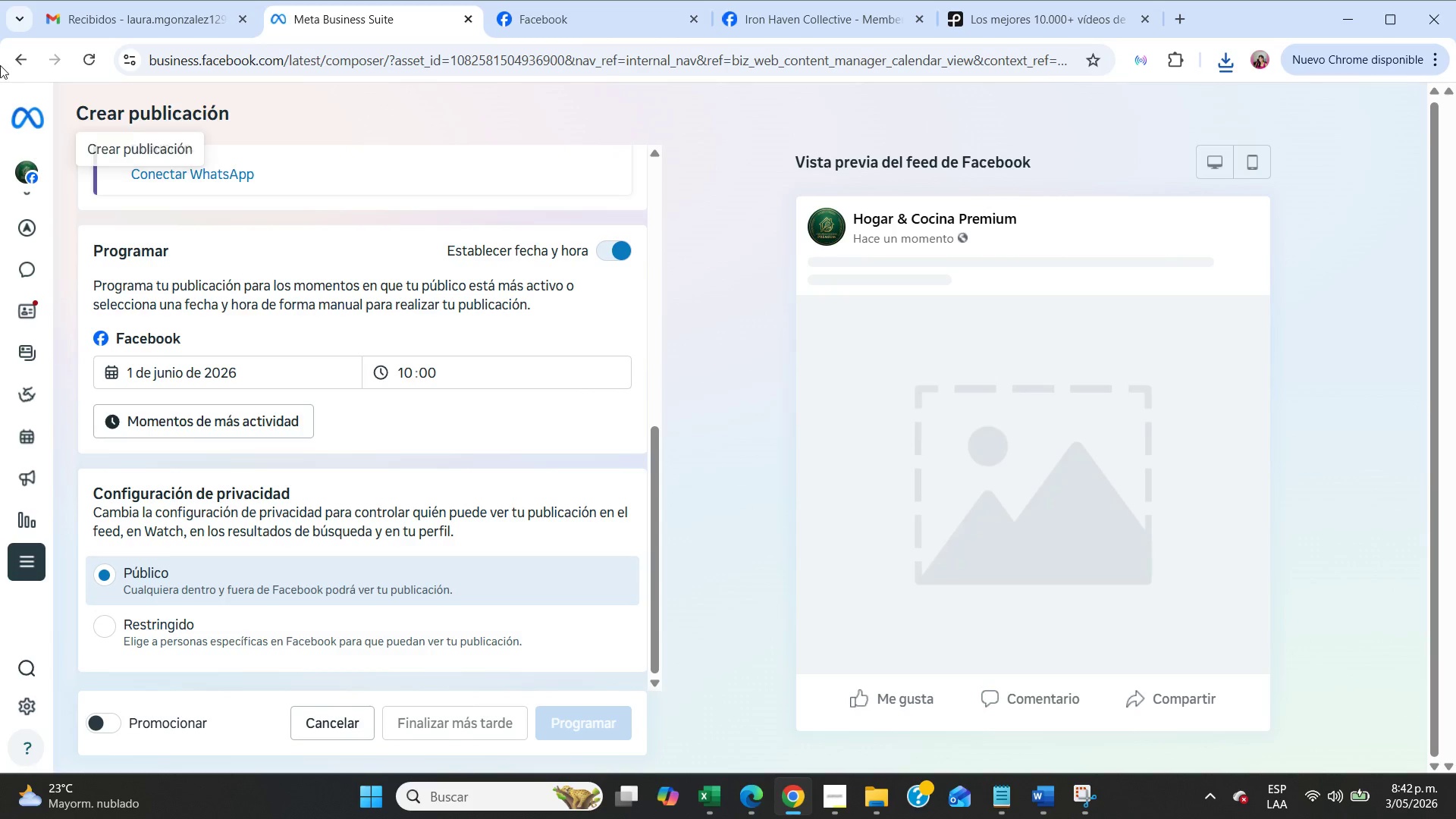 
left_click([15, 55])
 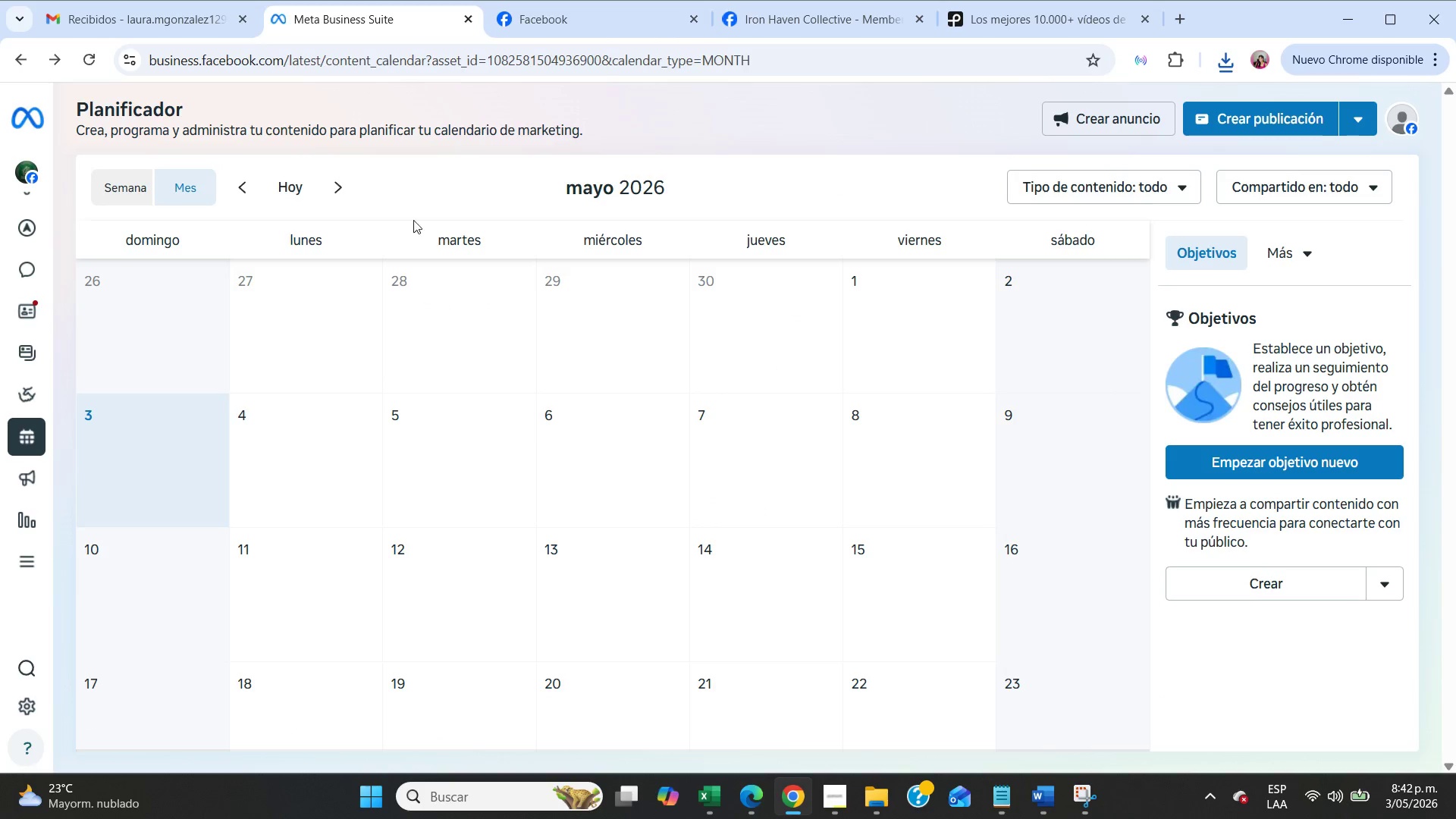 
left_click([343, 193])
 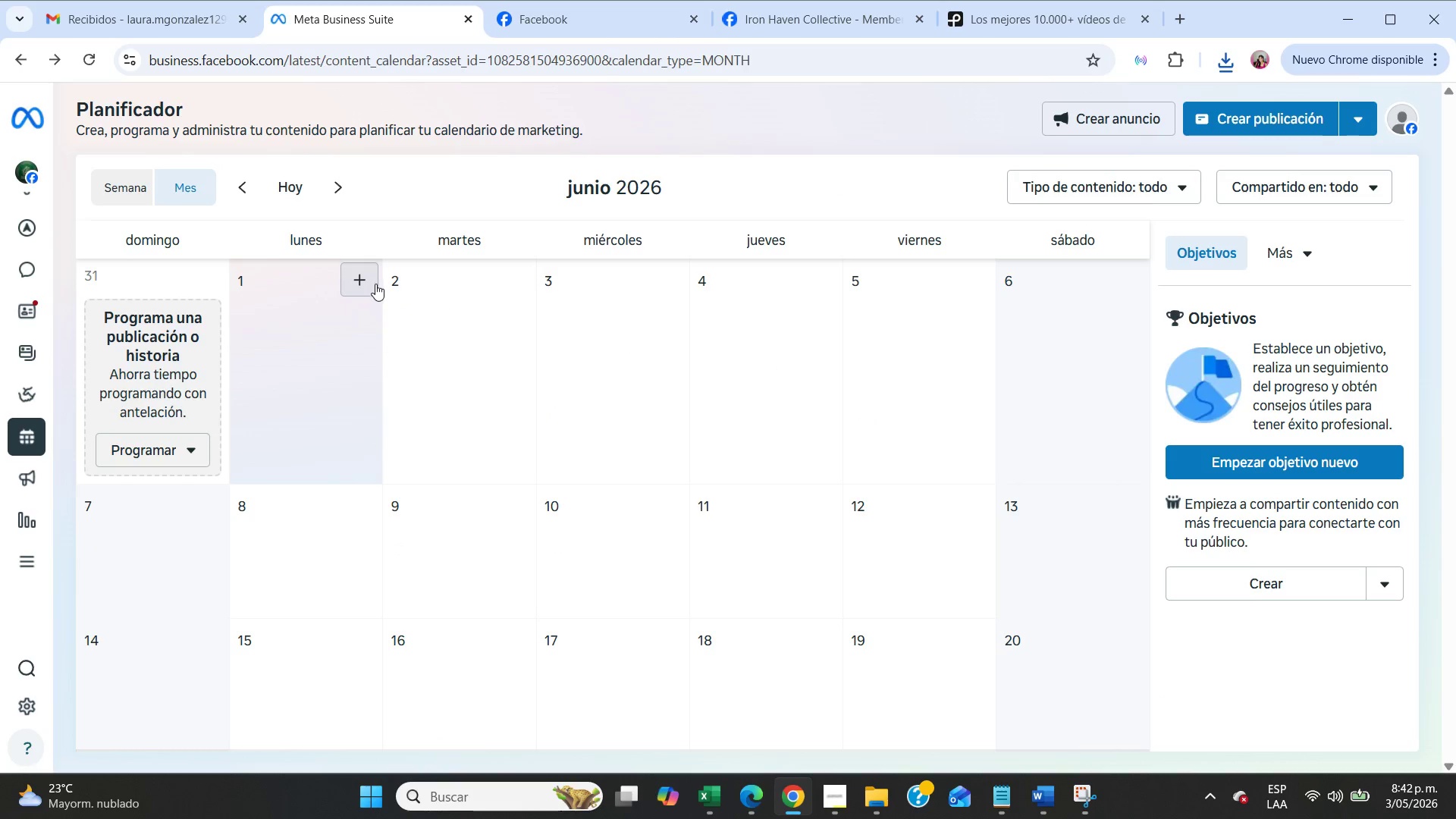 
left_click([376, 284])
 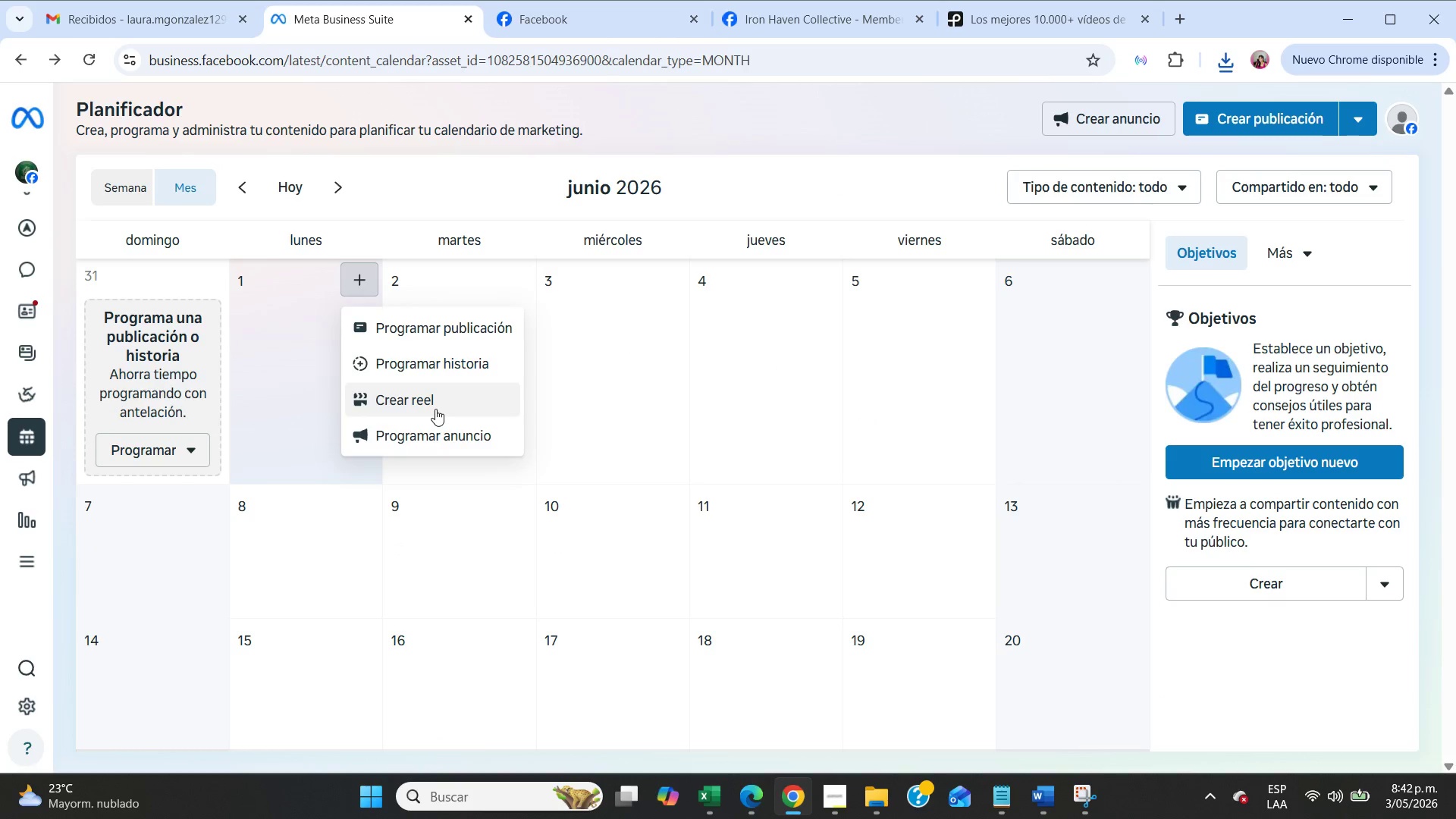 
left_click([435, 409])
 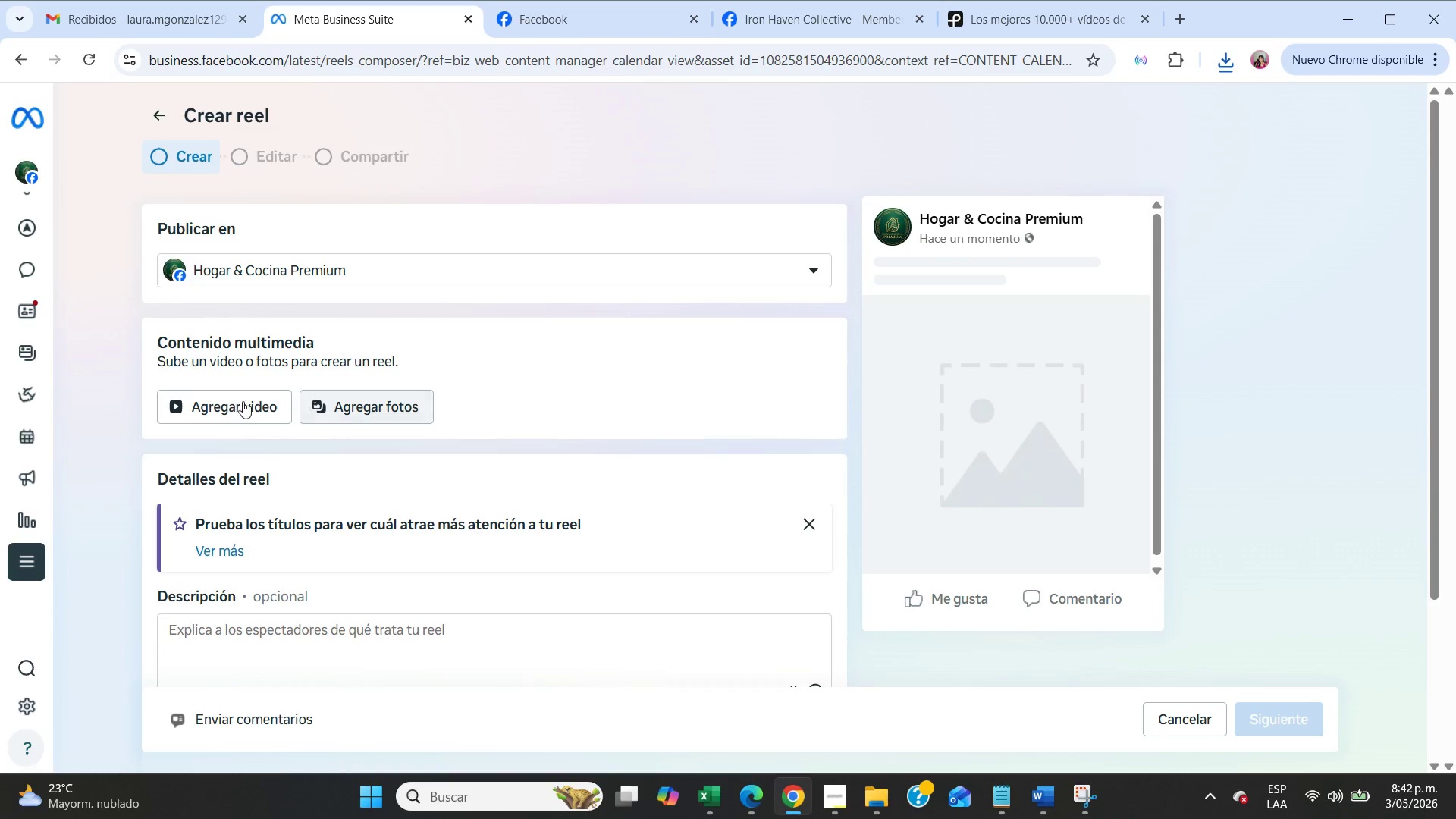 
wait(5.88)
 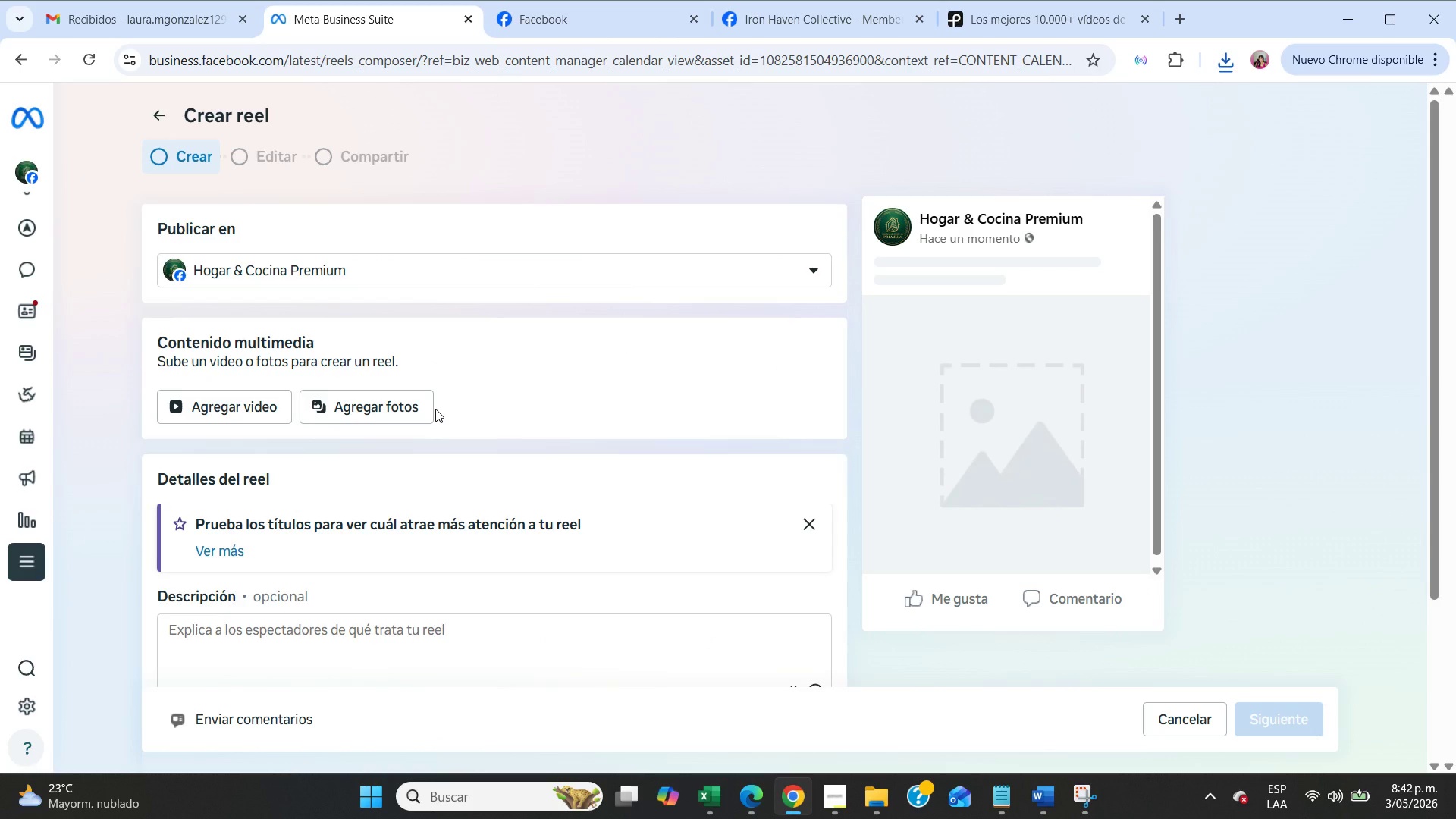 
left_click([235, 401])
 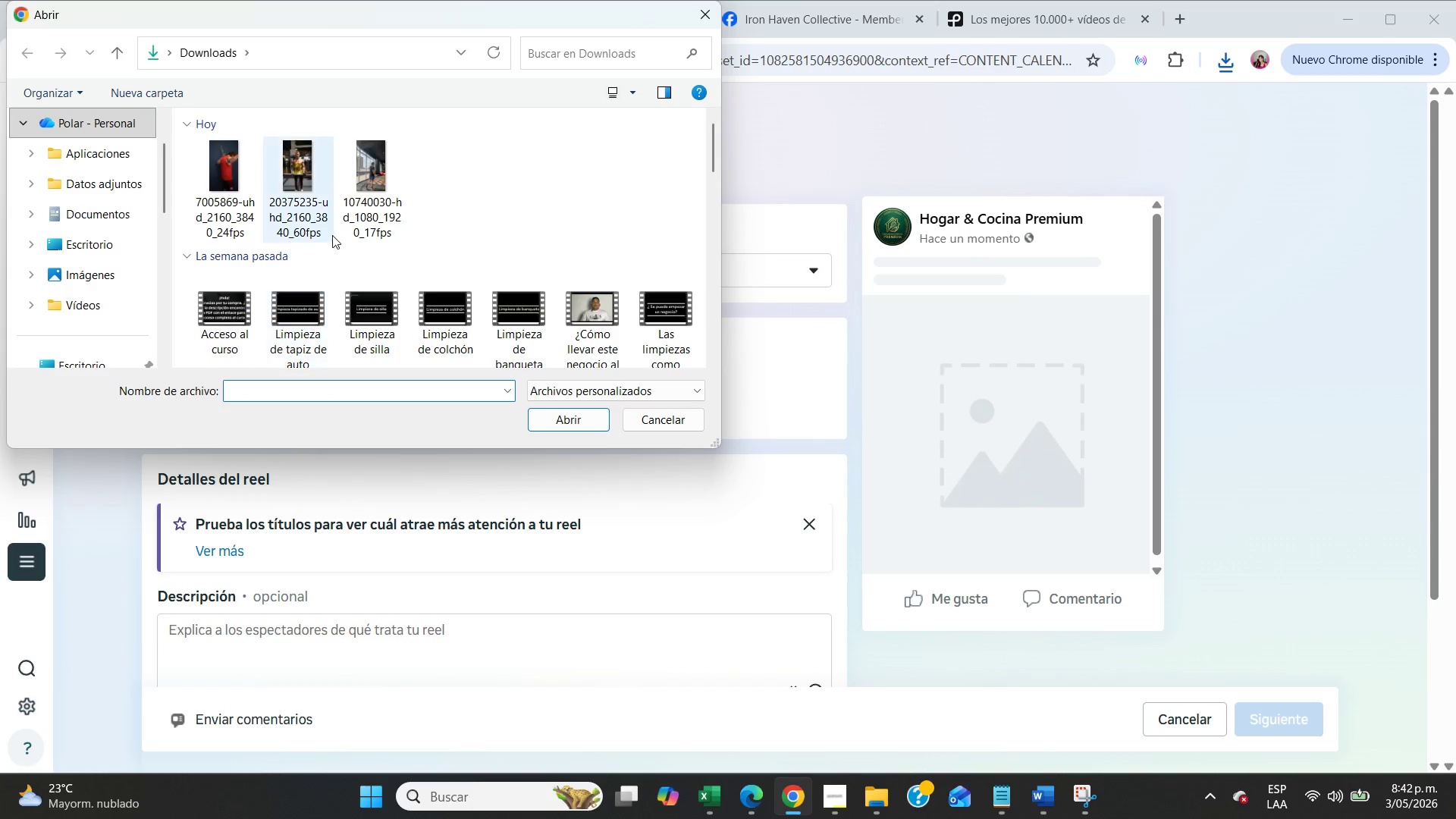 
hold_key(key=ControlLeft, duration=1.59)
double_click([277, 172])
 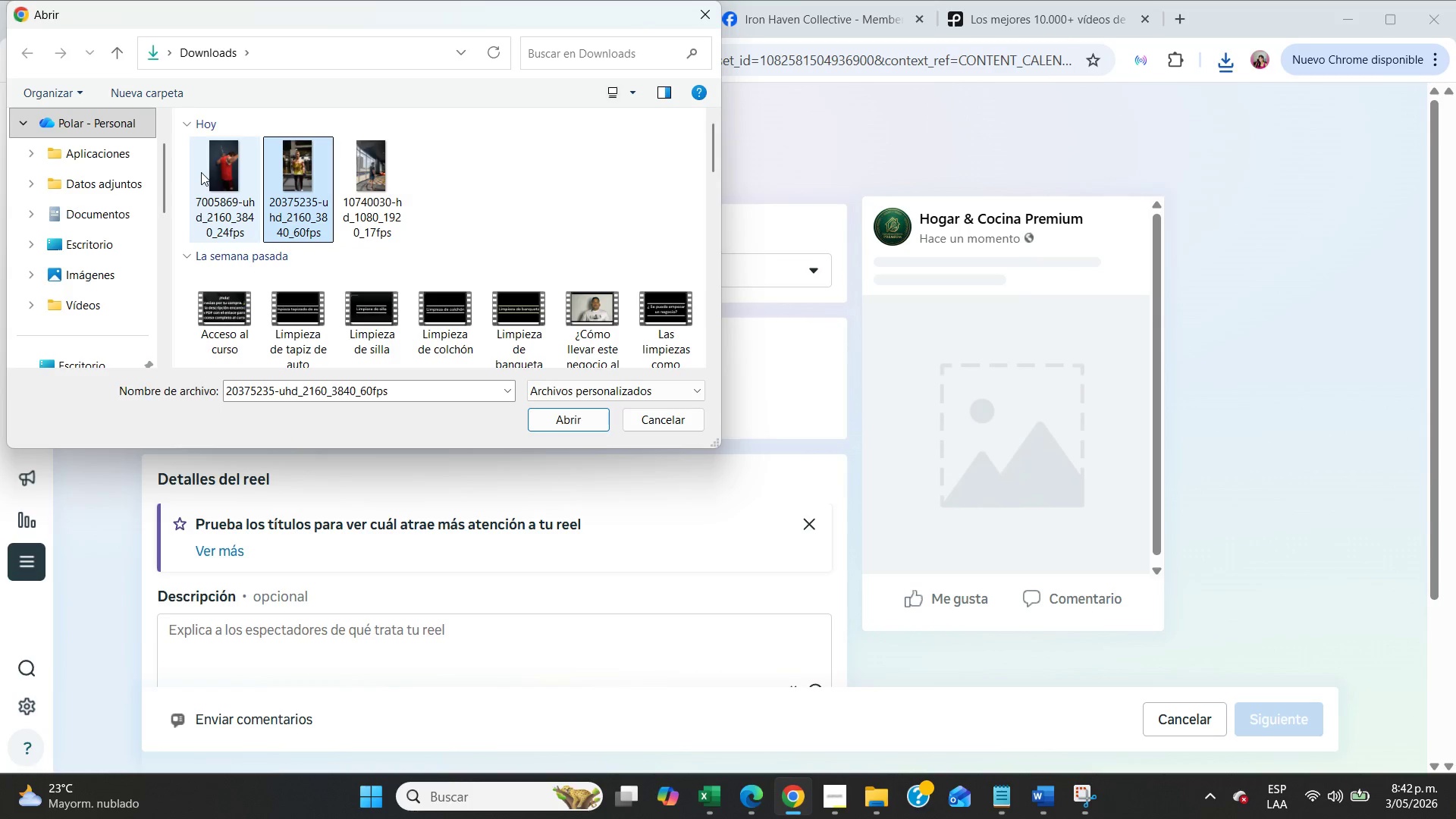 
triple_click([201, 172])
 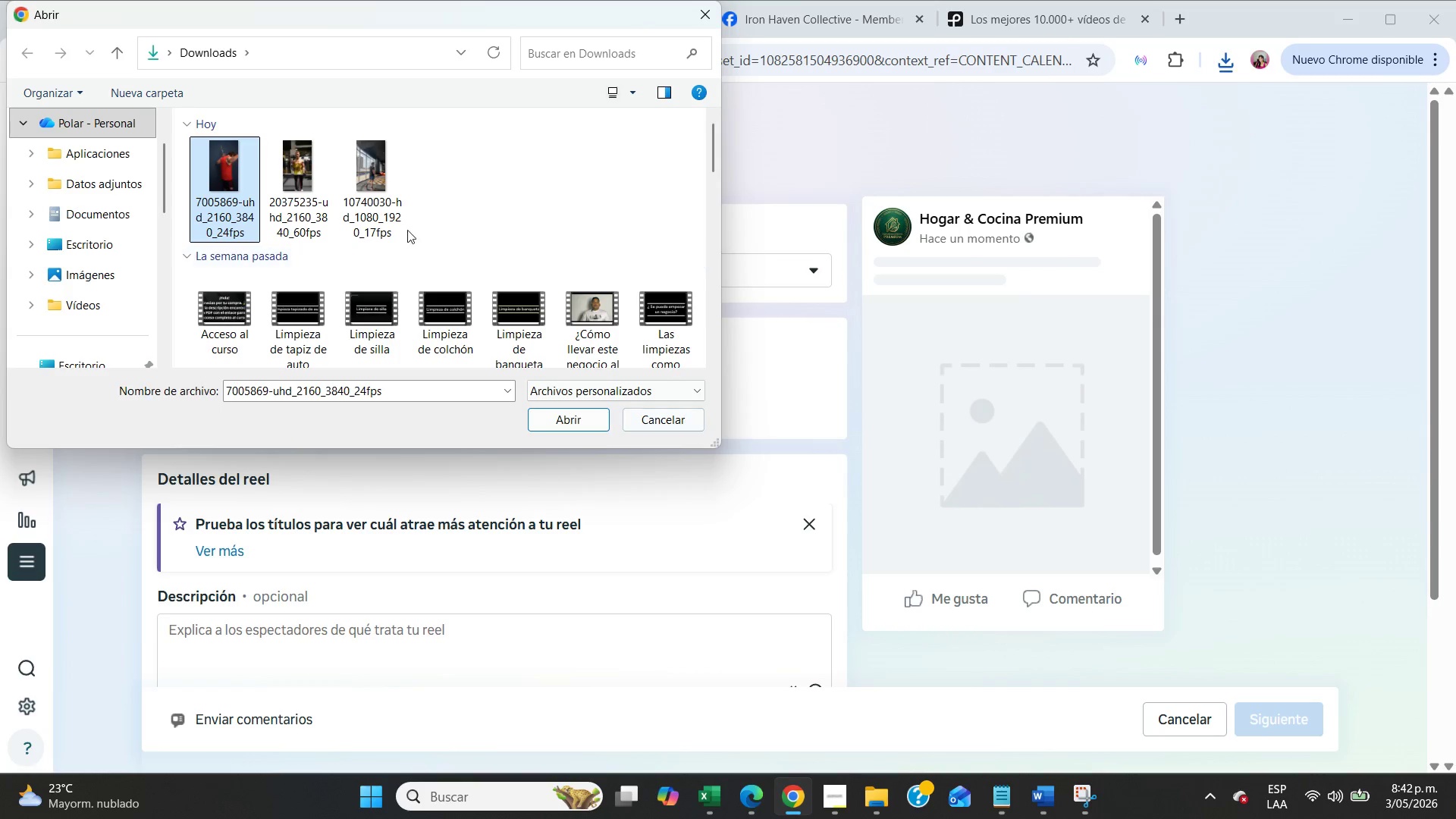 
left_click([397, 214])
 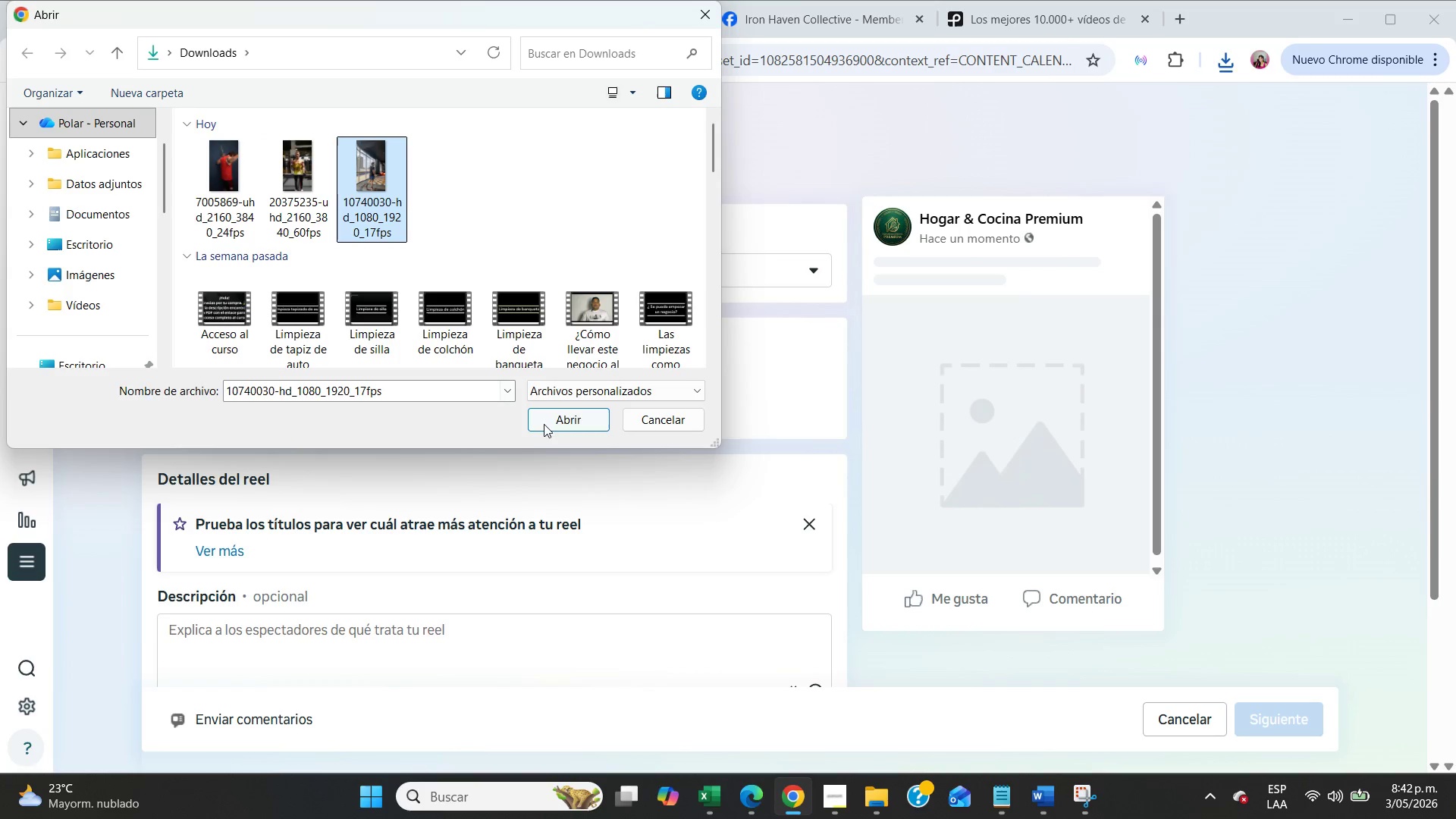 
left_click([545, 425])
 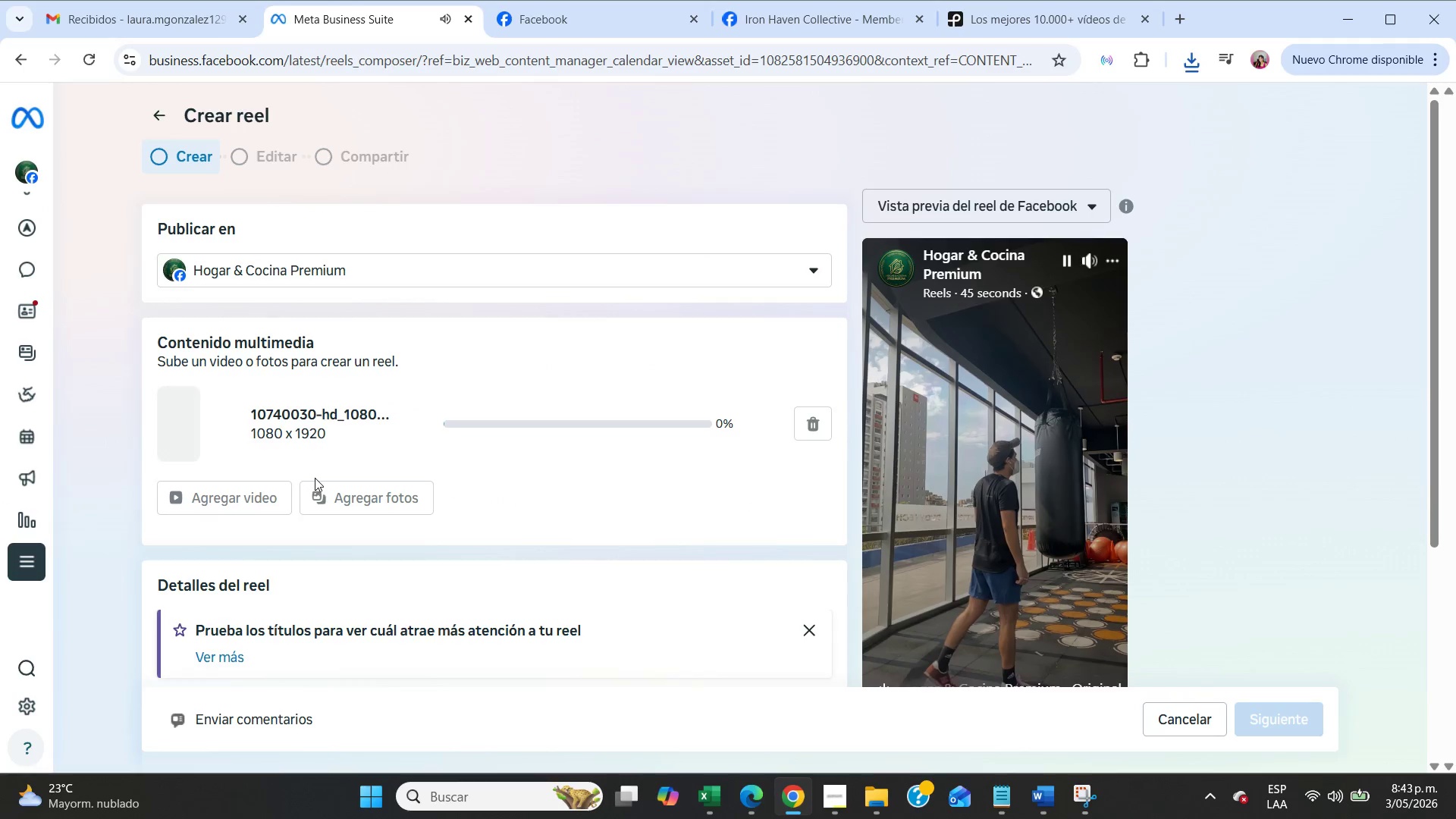 
scroll: coordinate [1034, 457], scroll_direction: down, amount: 7.0
 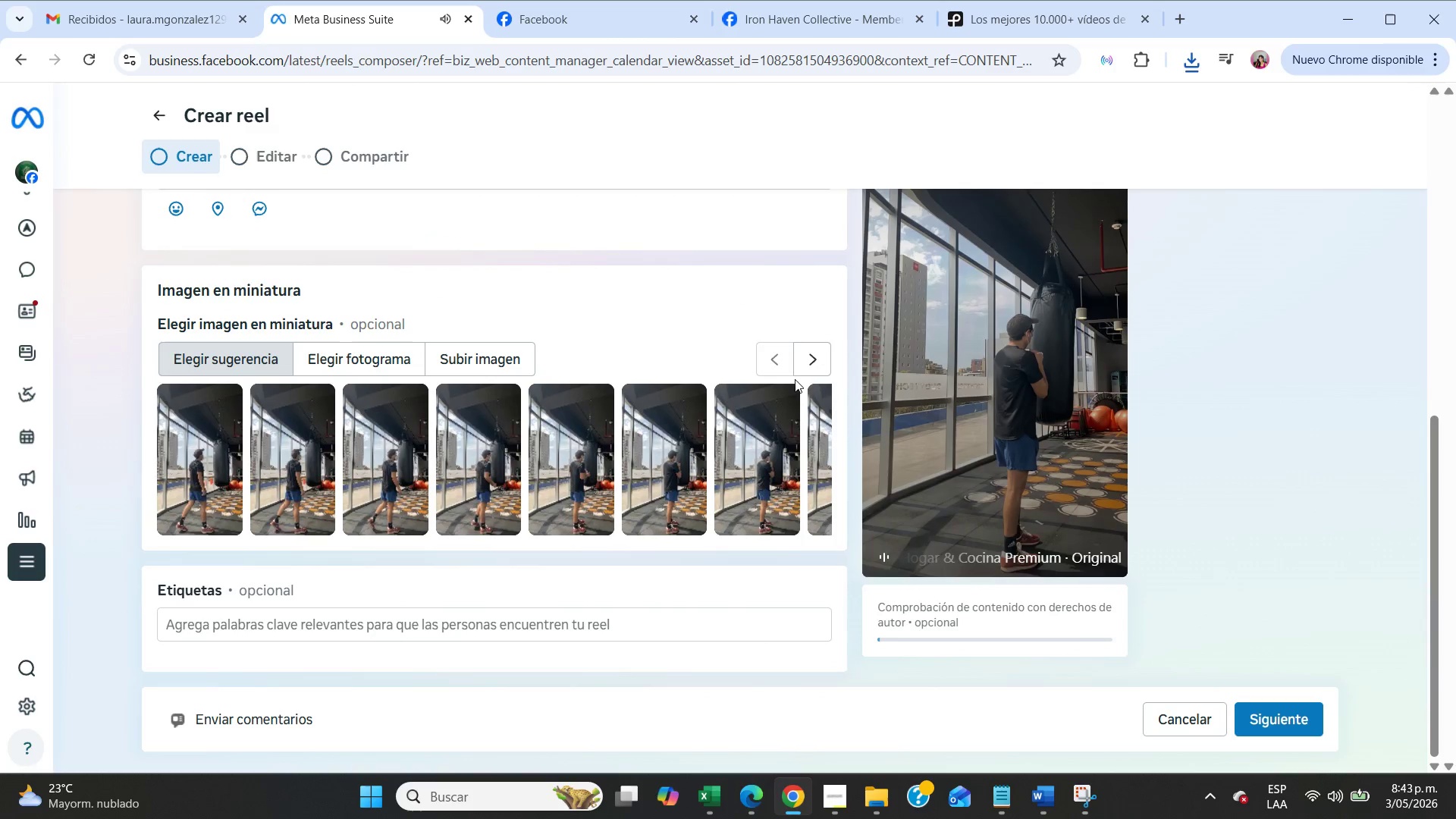 
left_click([811, 365])
 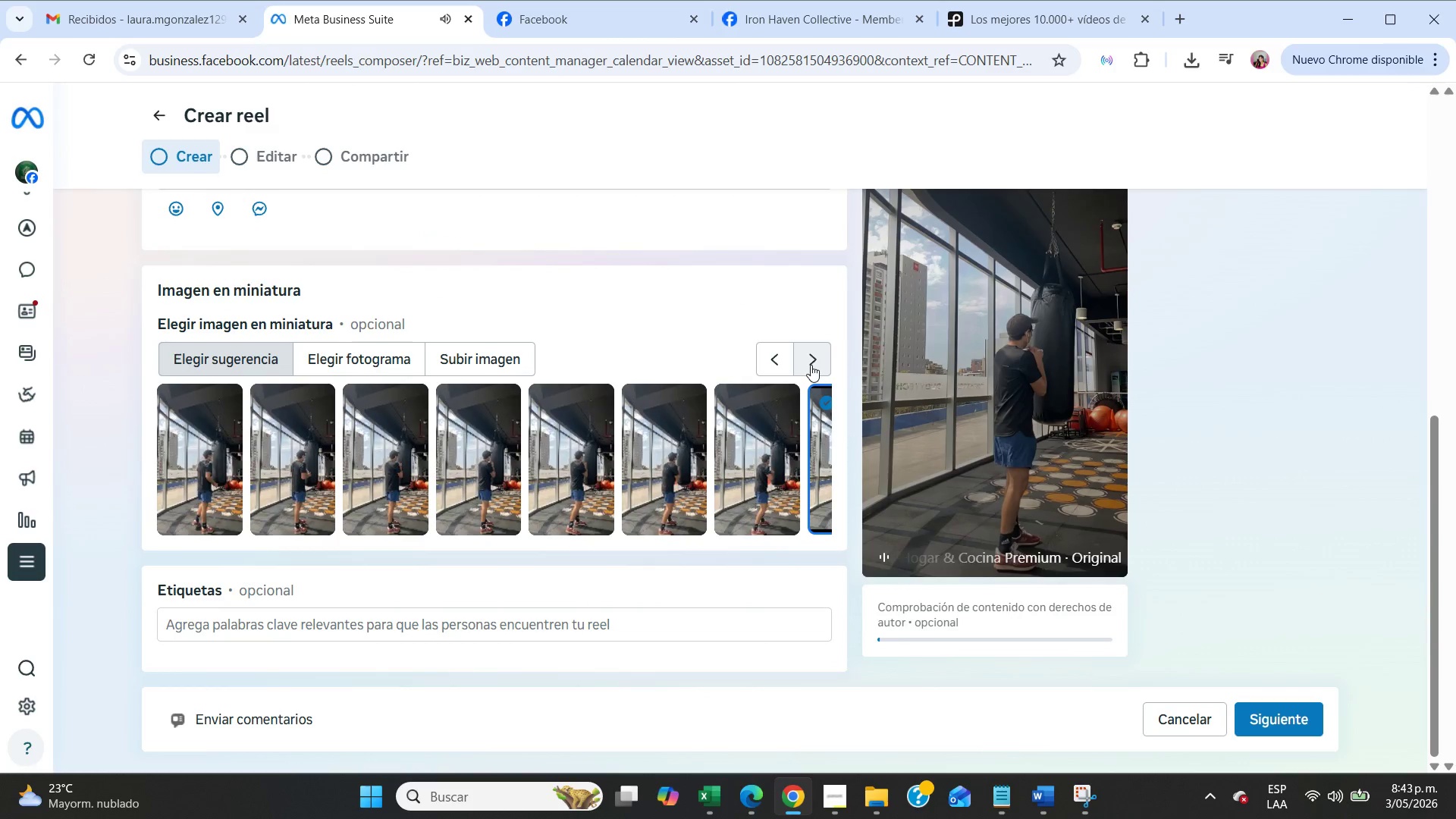 
left_click([811, 365])
 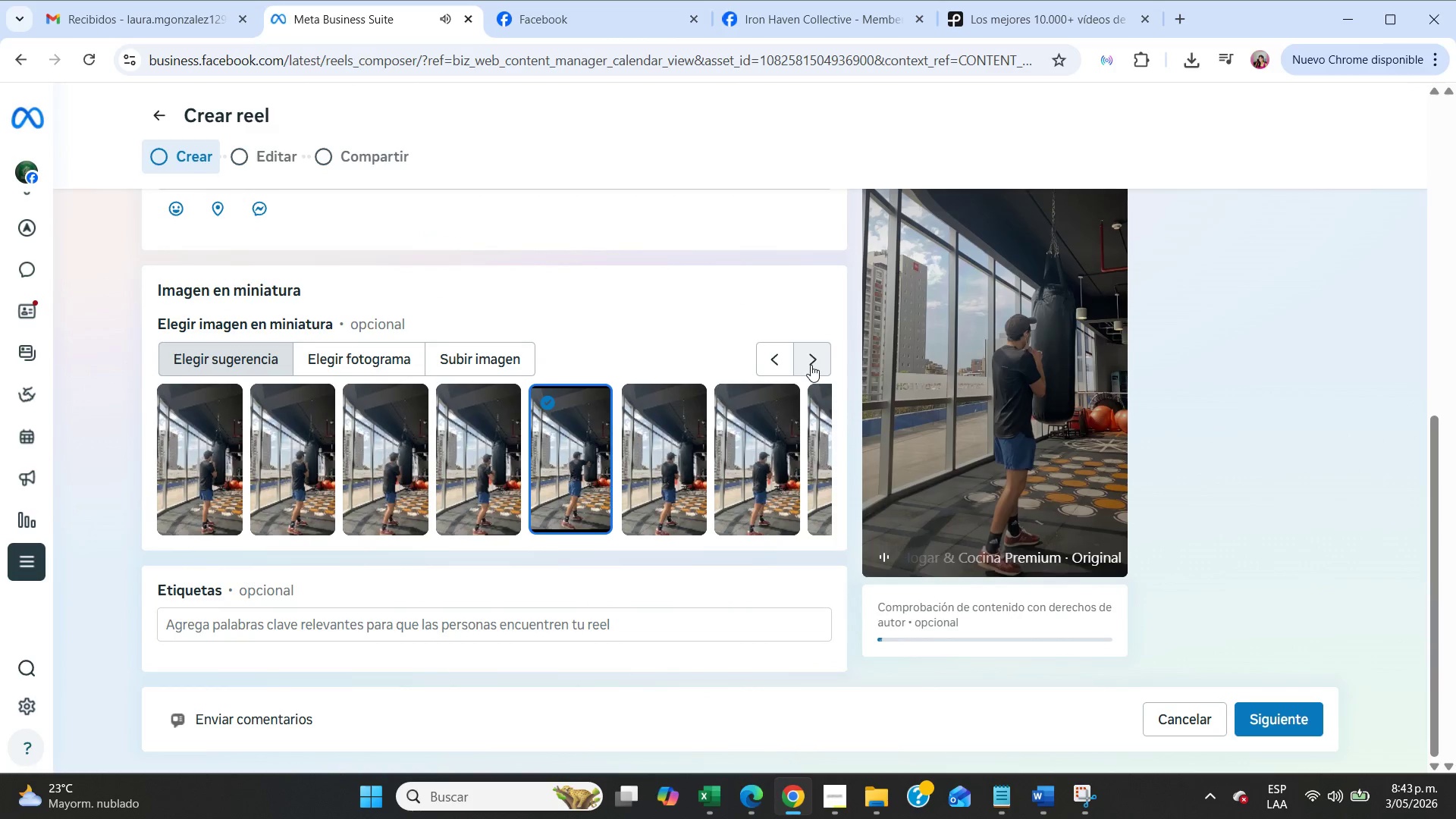 
left_click([811, 365])
 